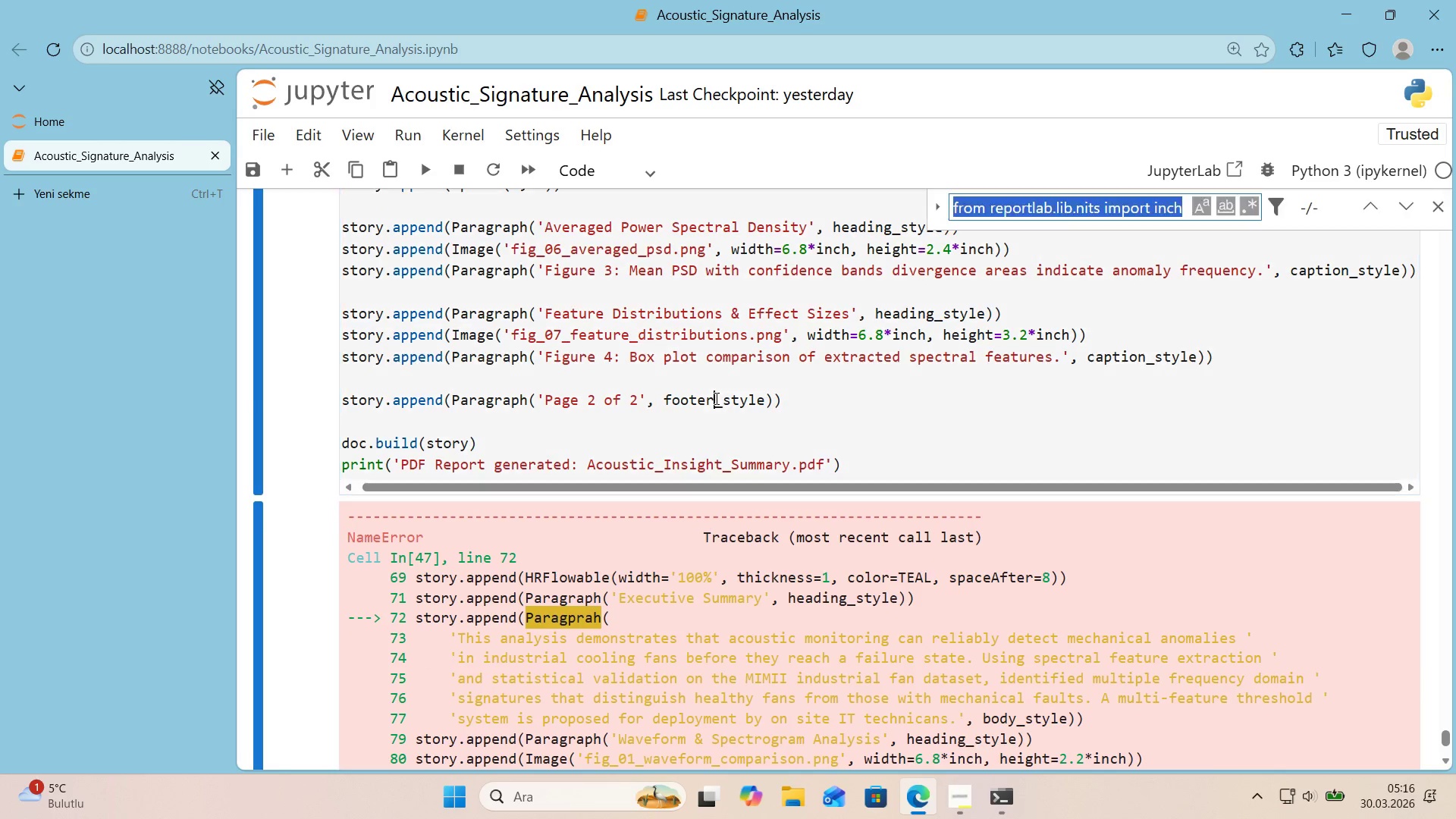 
key(Control+F)
 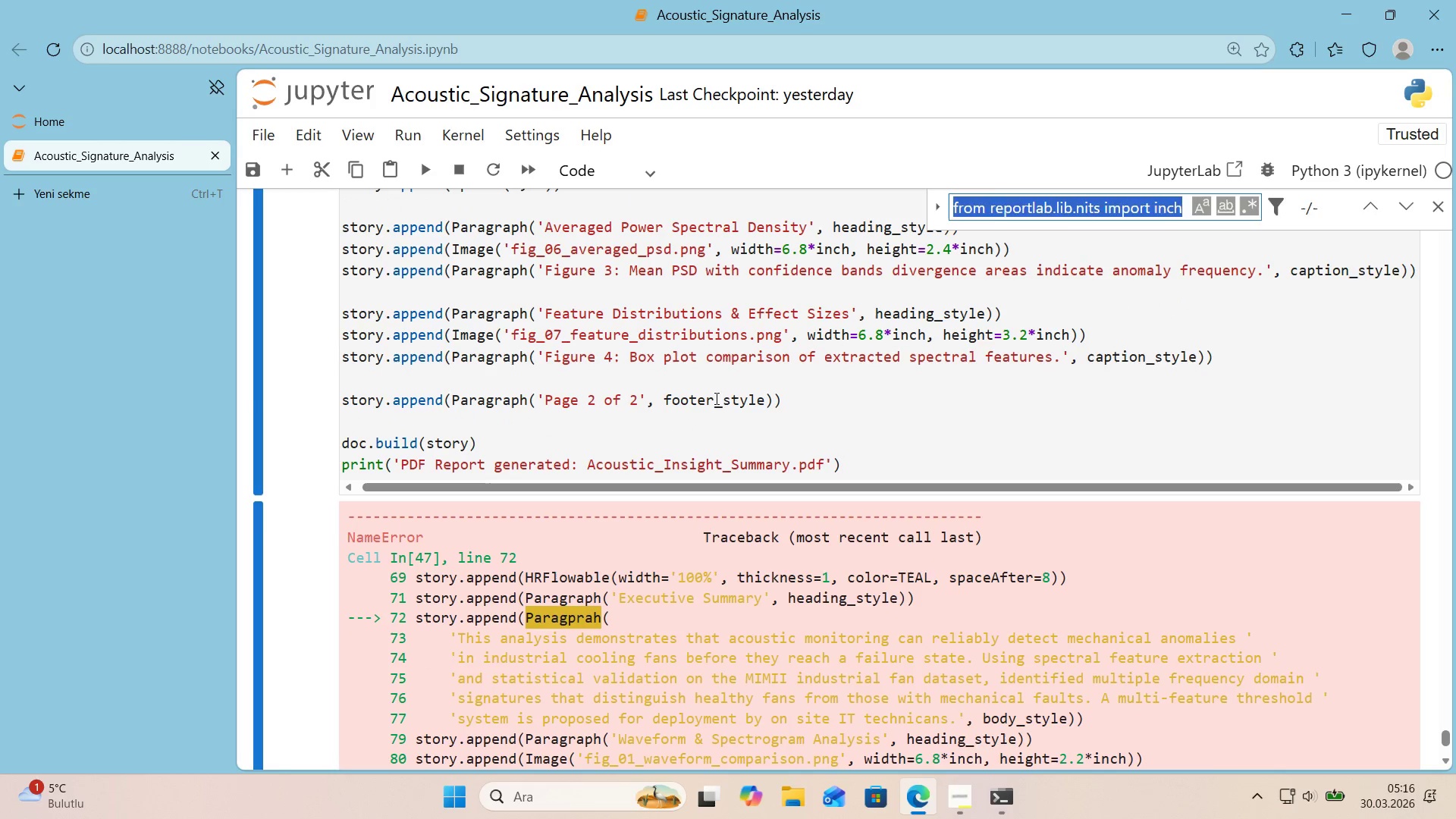 
key(Control+ControlLeft)
 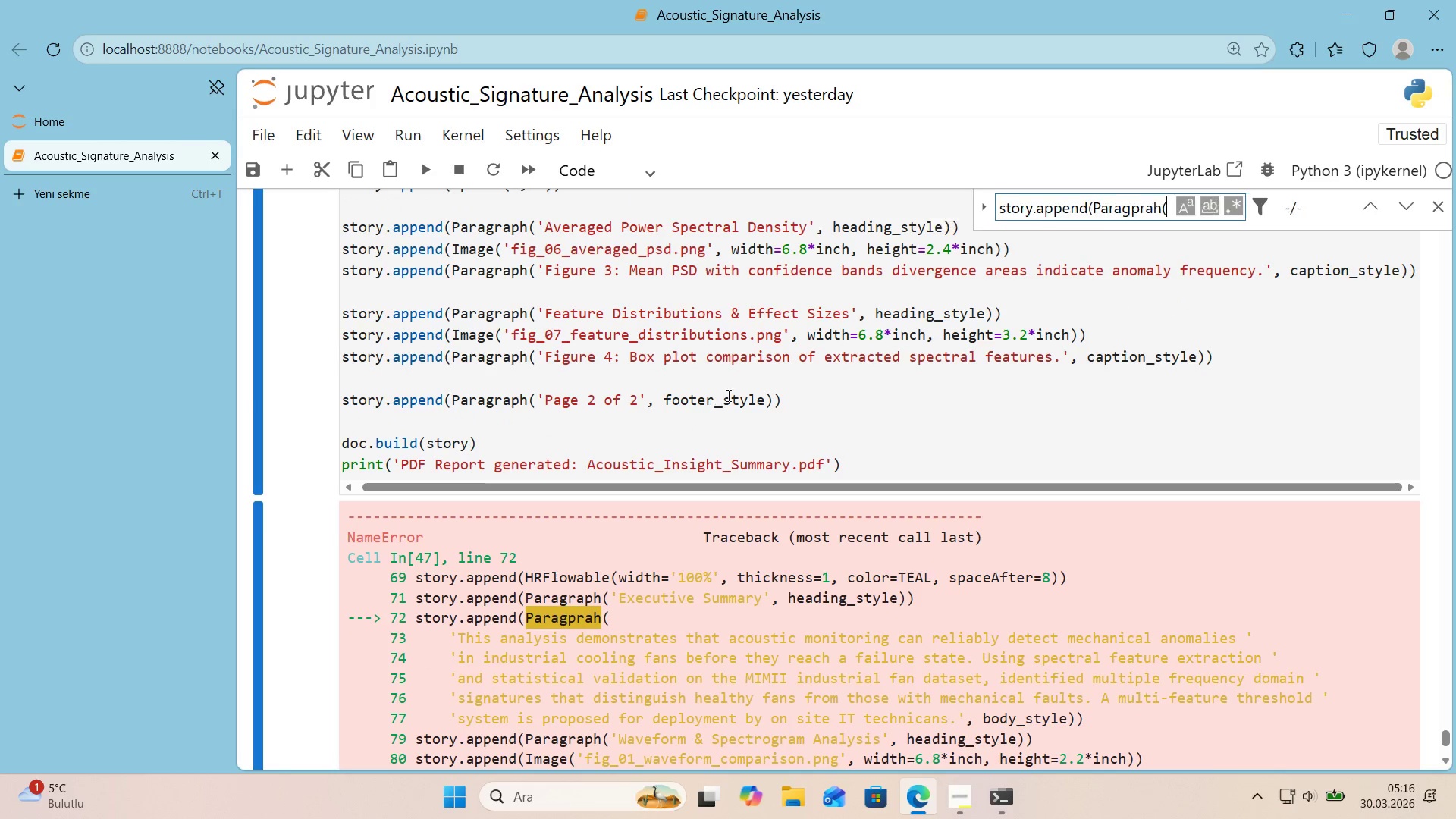 
key(Control+V)
 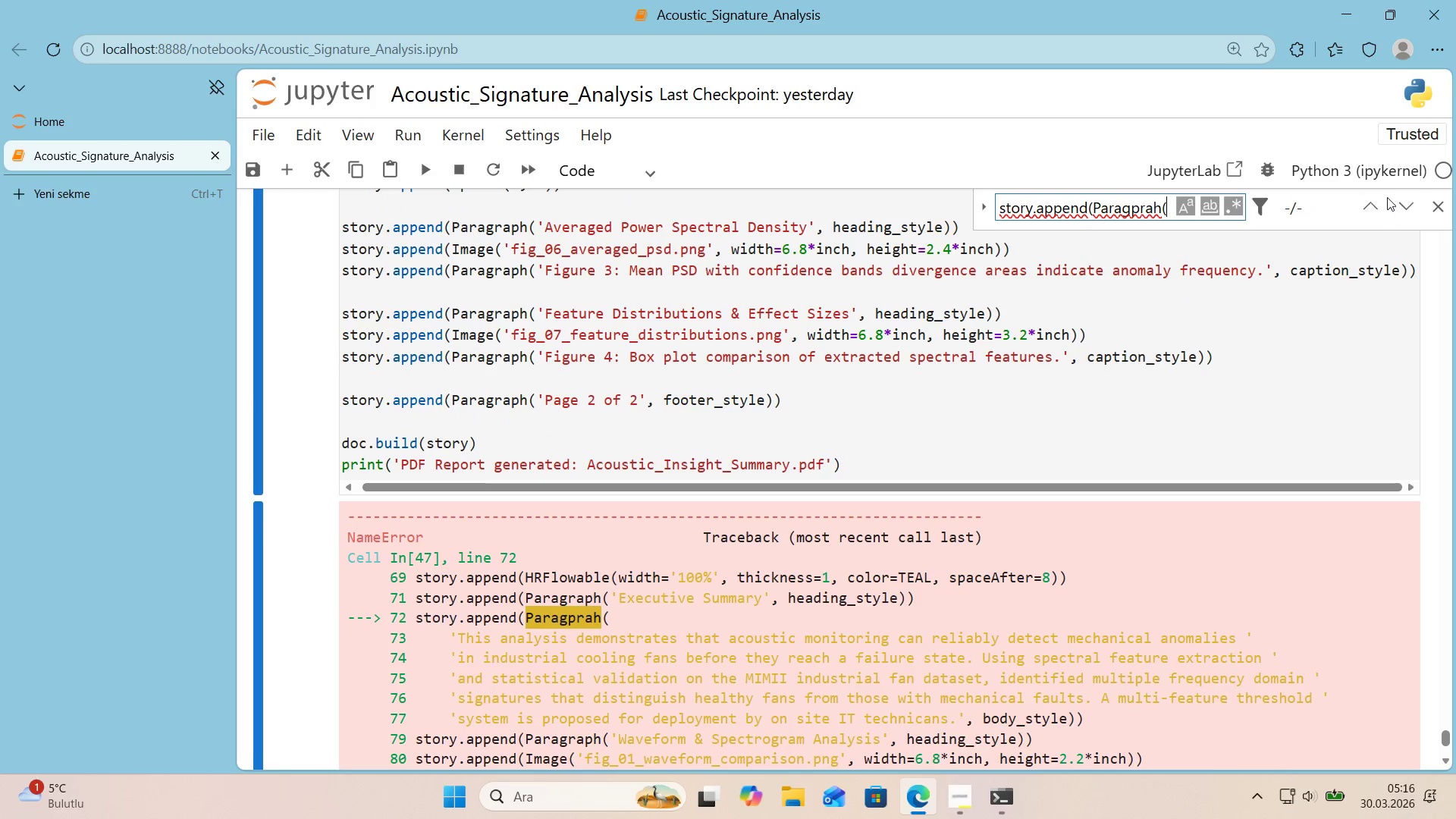 
left_click([1378, 206])
 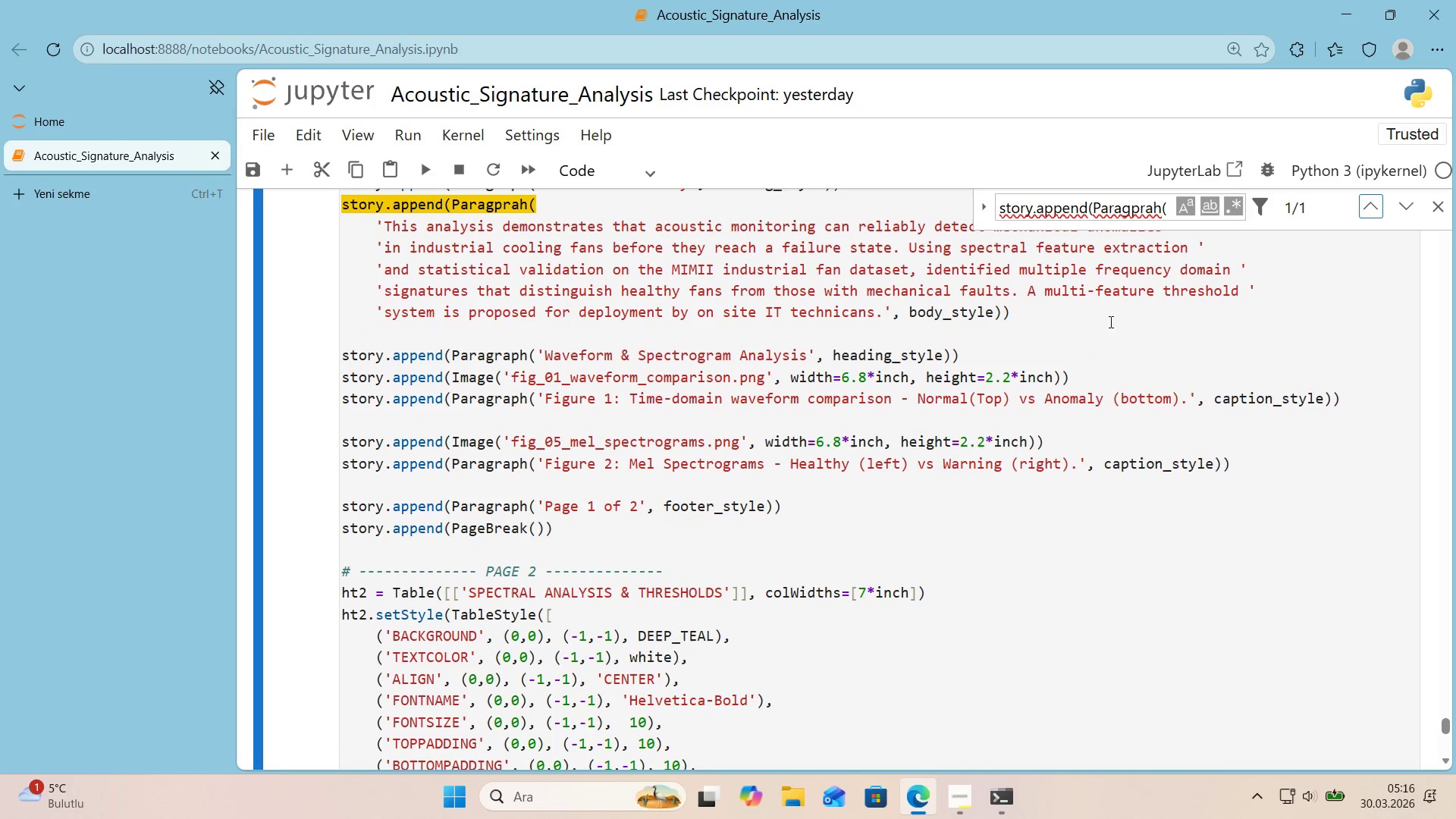 
scroll: coordinate [824, 370], scroll_direction: up, amount: 1.0
 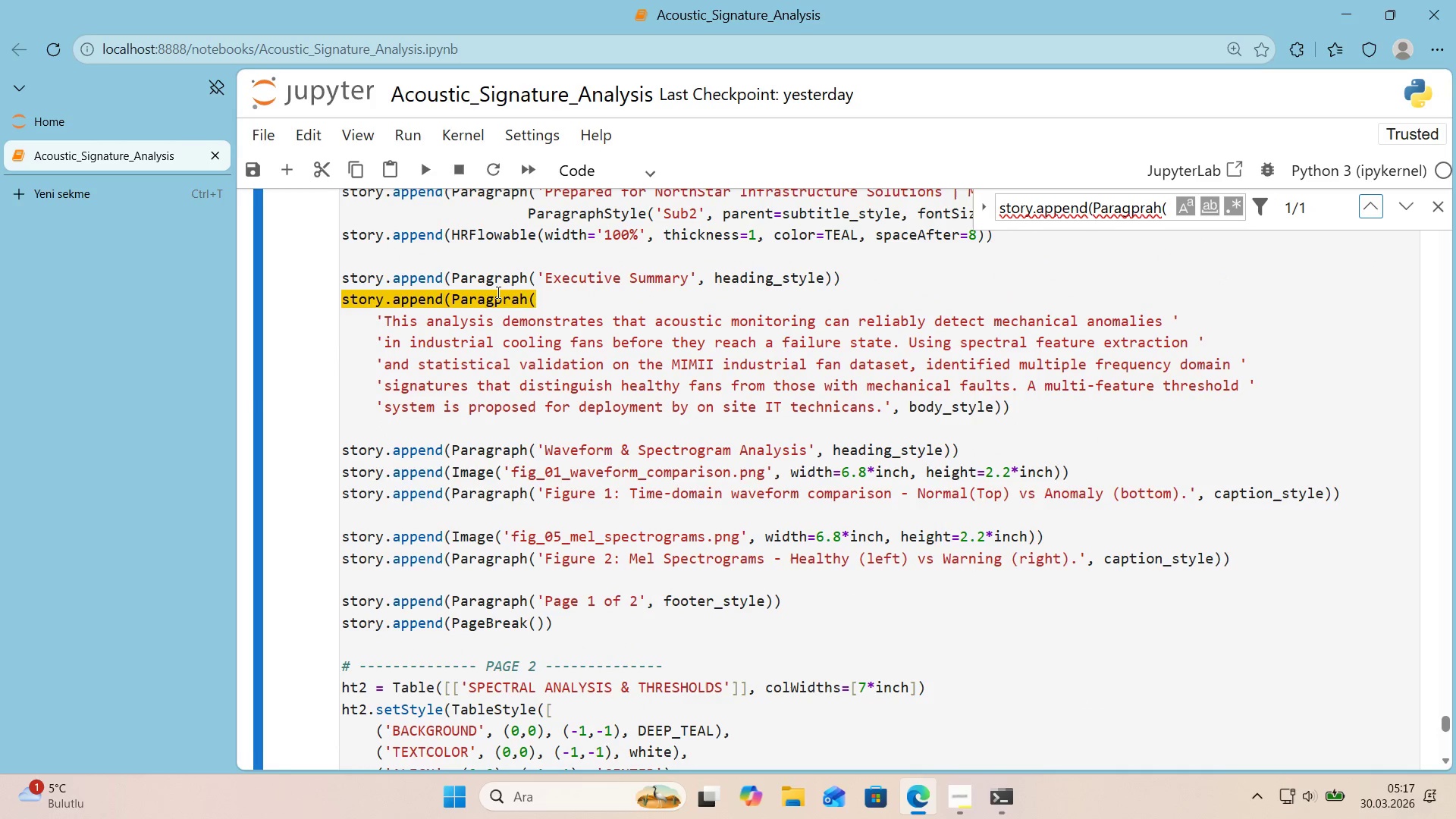 
double_click([501, 279])
 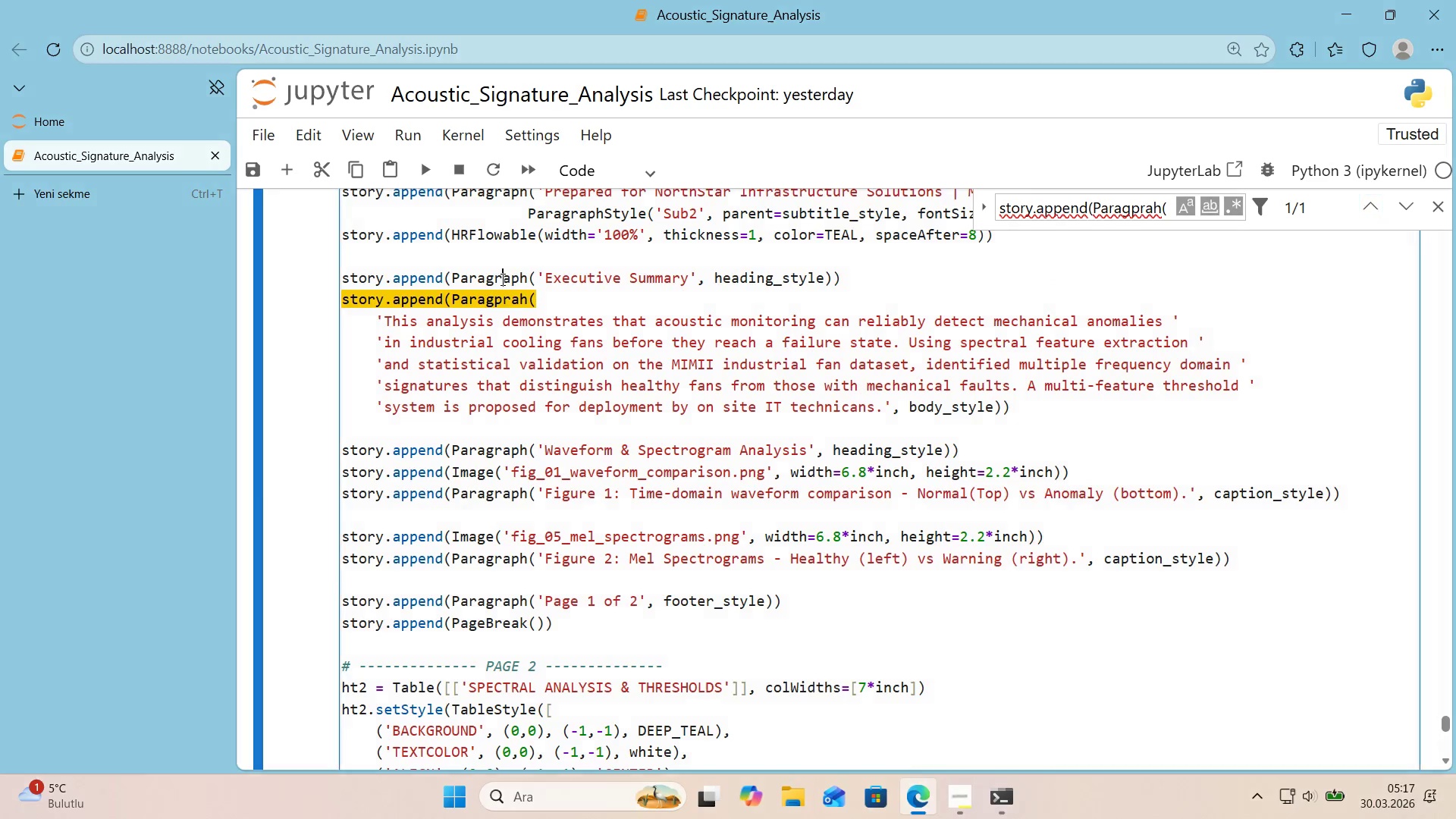 
key(Control+ControlLeft)
 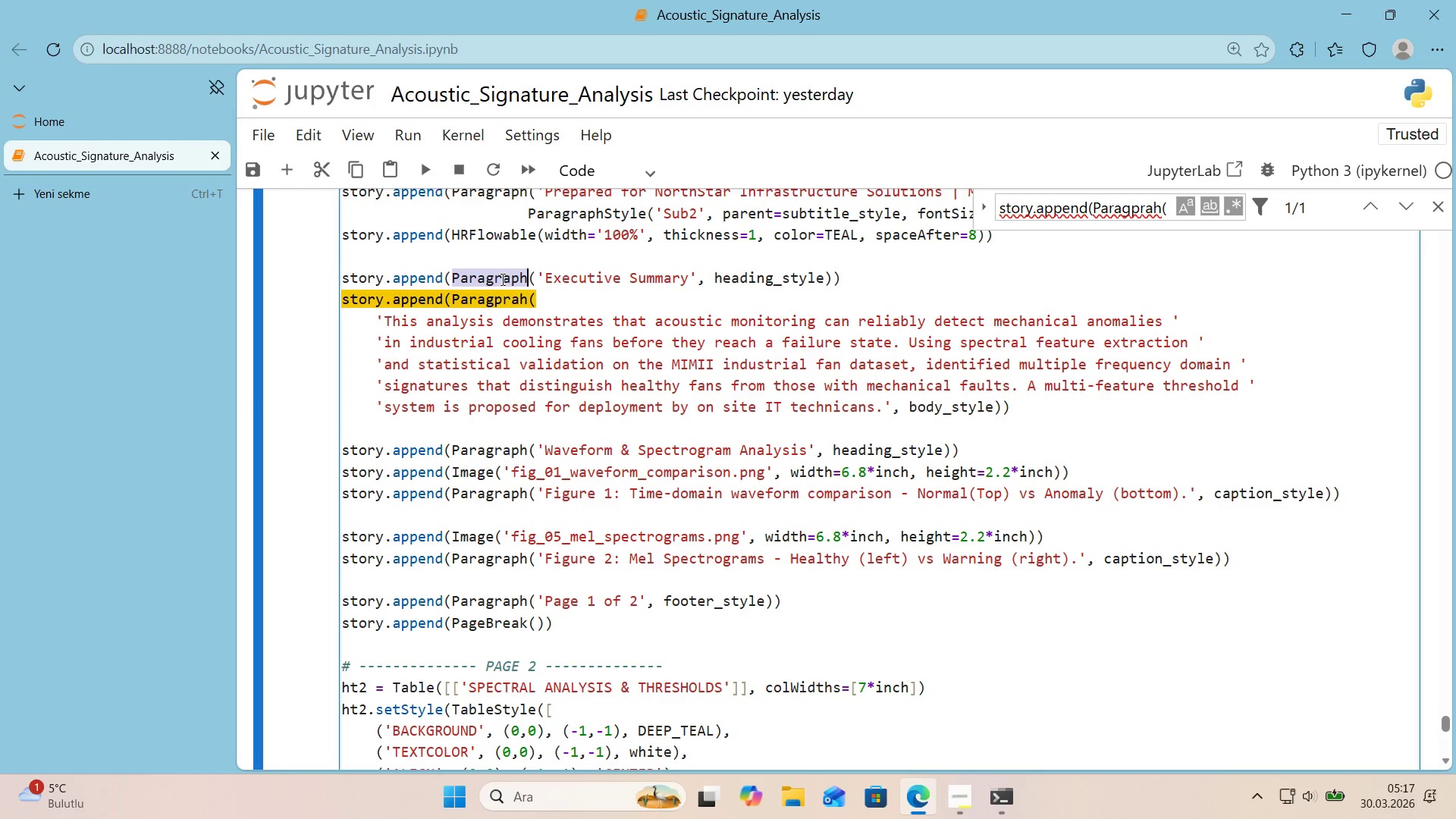 
key(Control+C)
 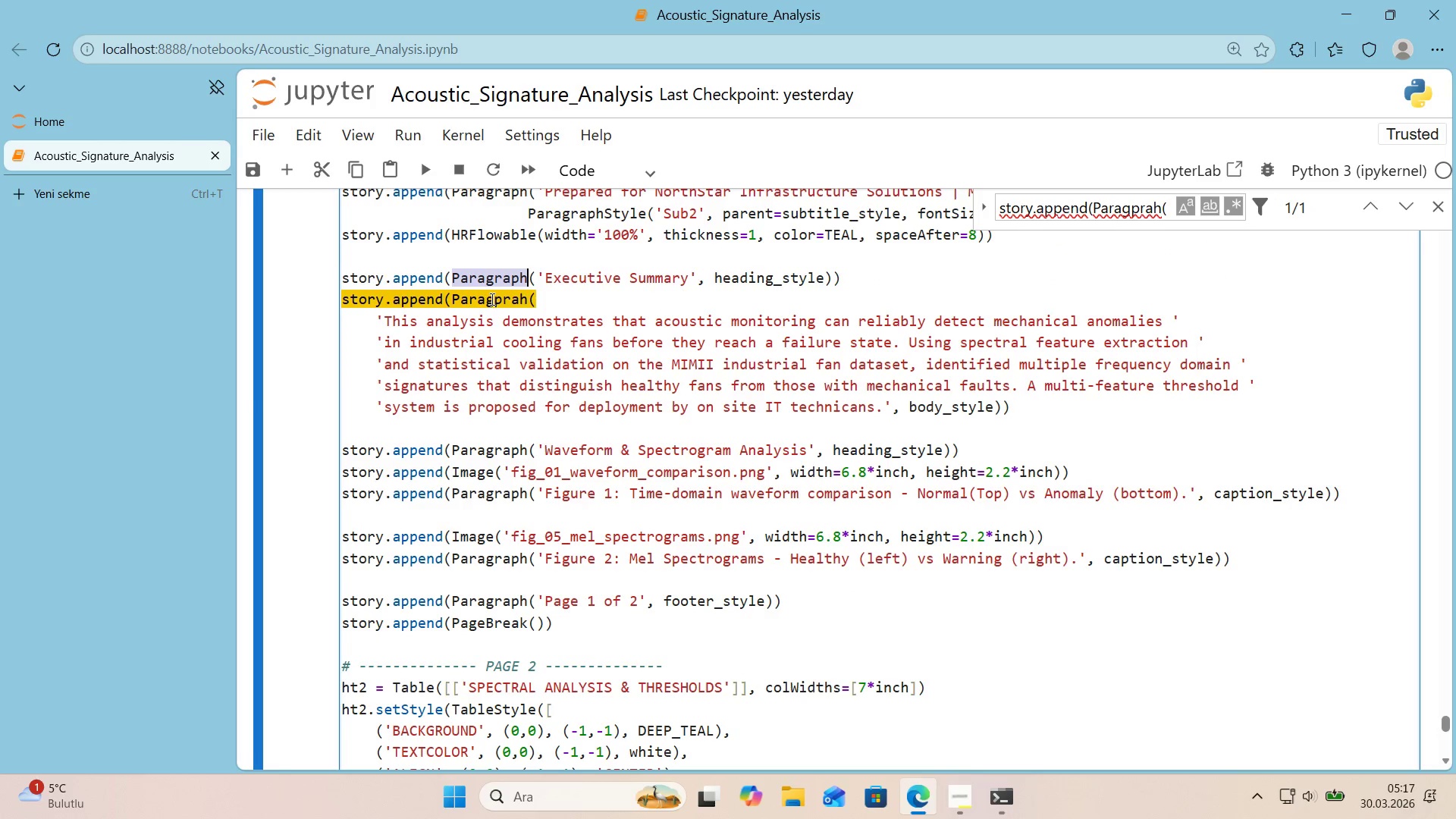 
key(Control+ControlLeft)
 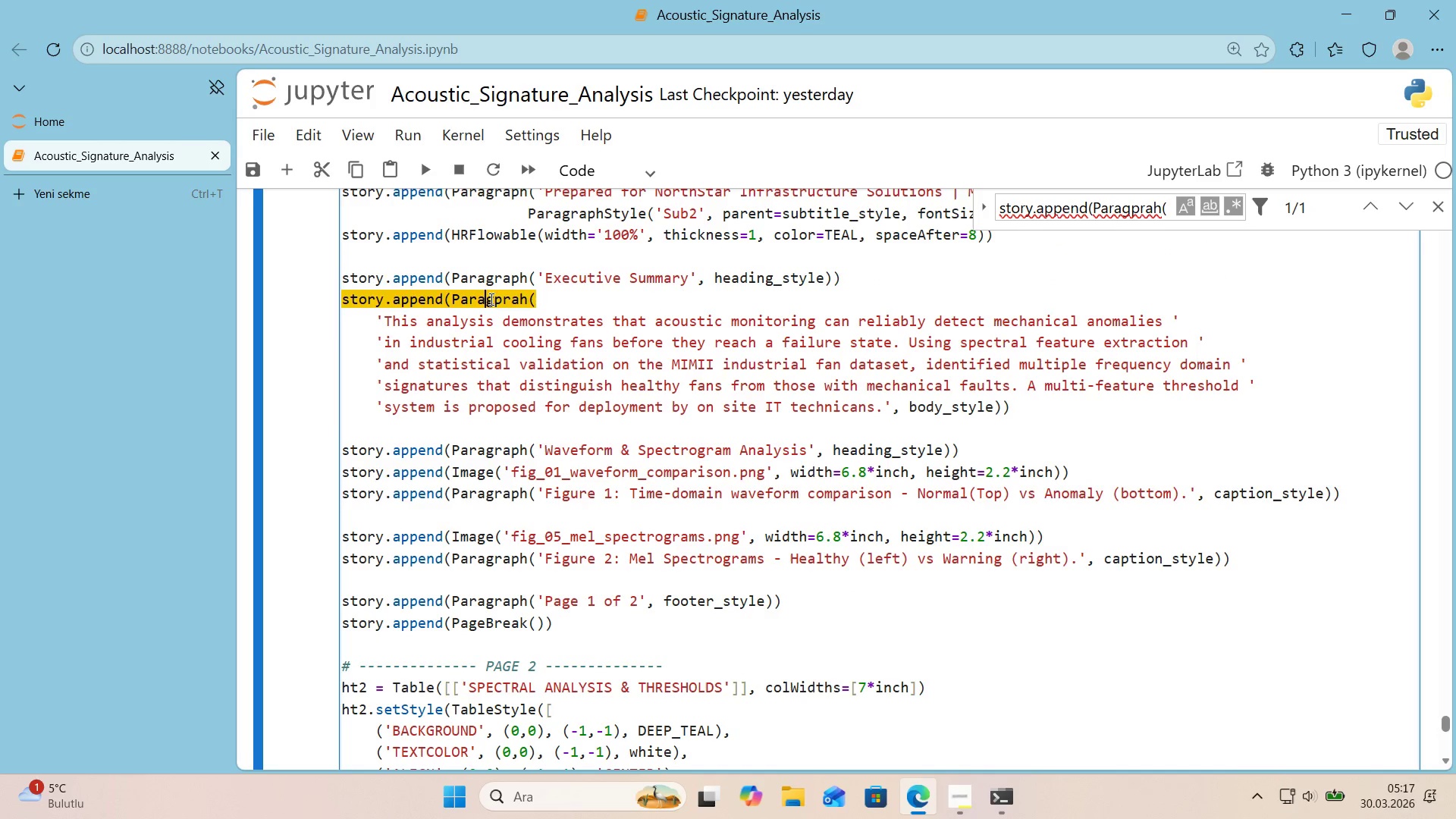 
triple_click([490, 299])
 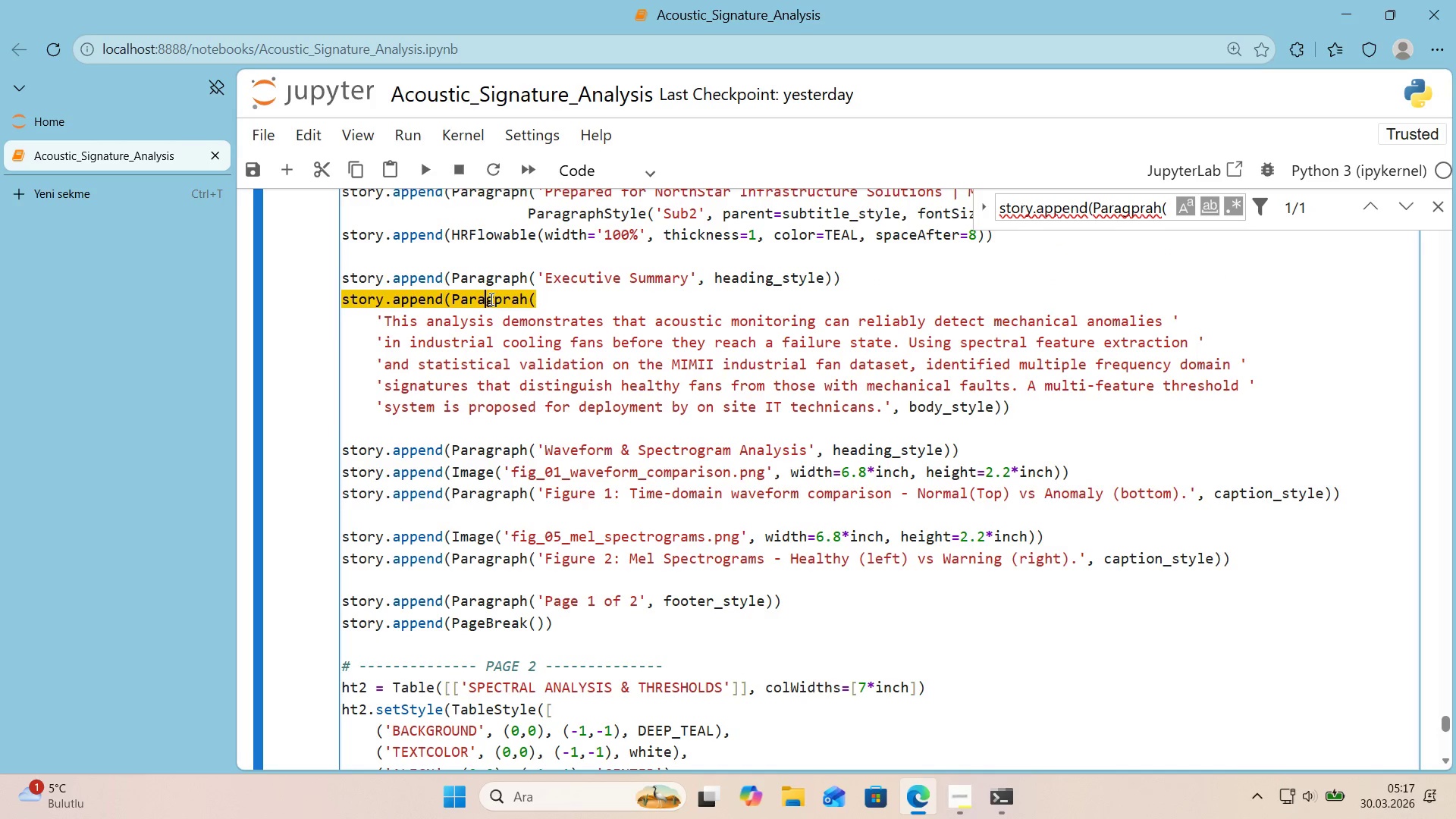 
key(Control+V)
 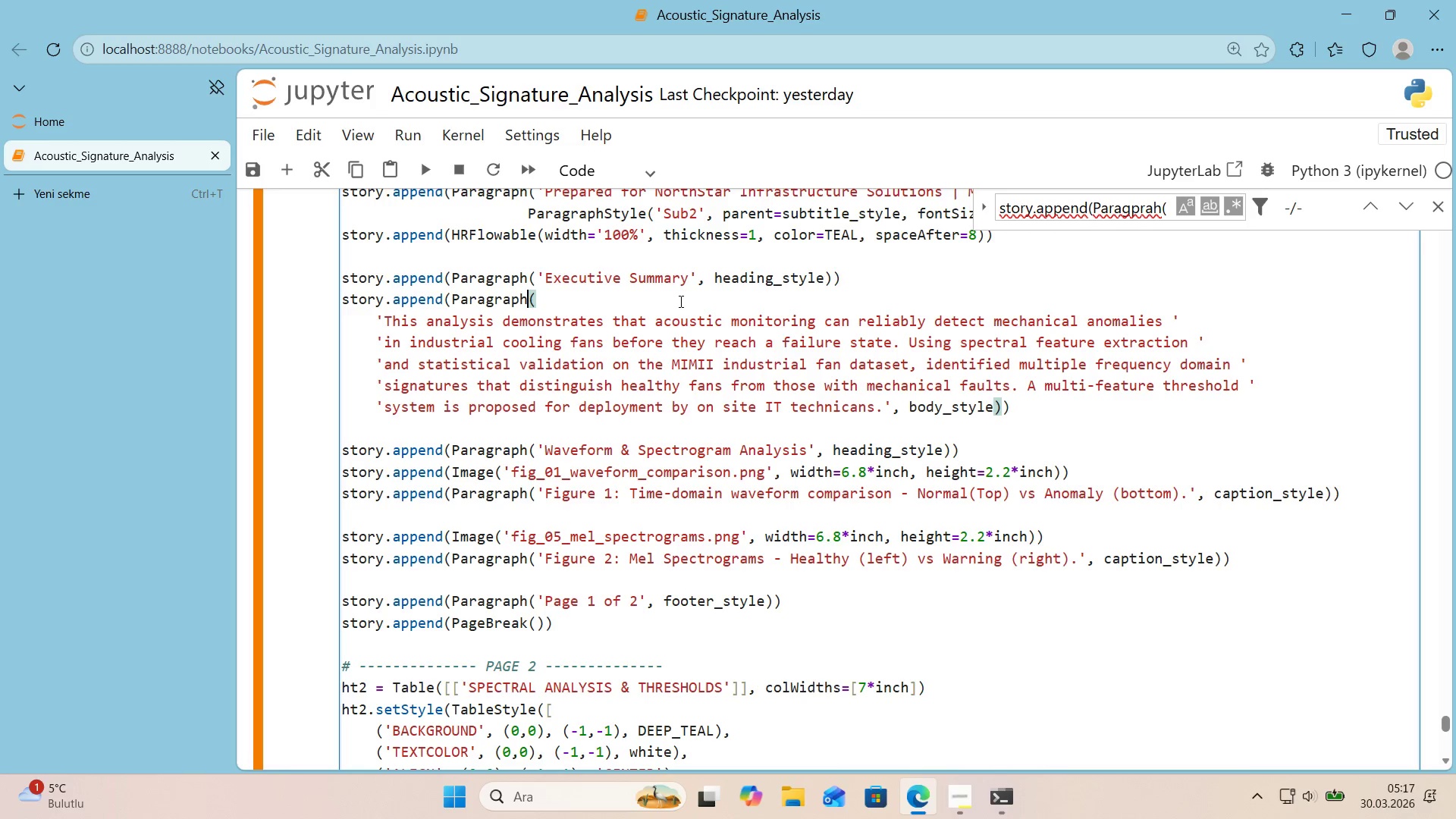 
key(Shift+Enter)
 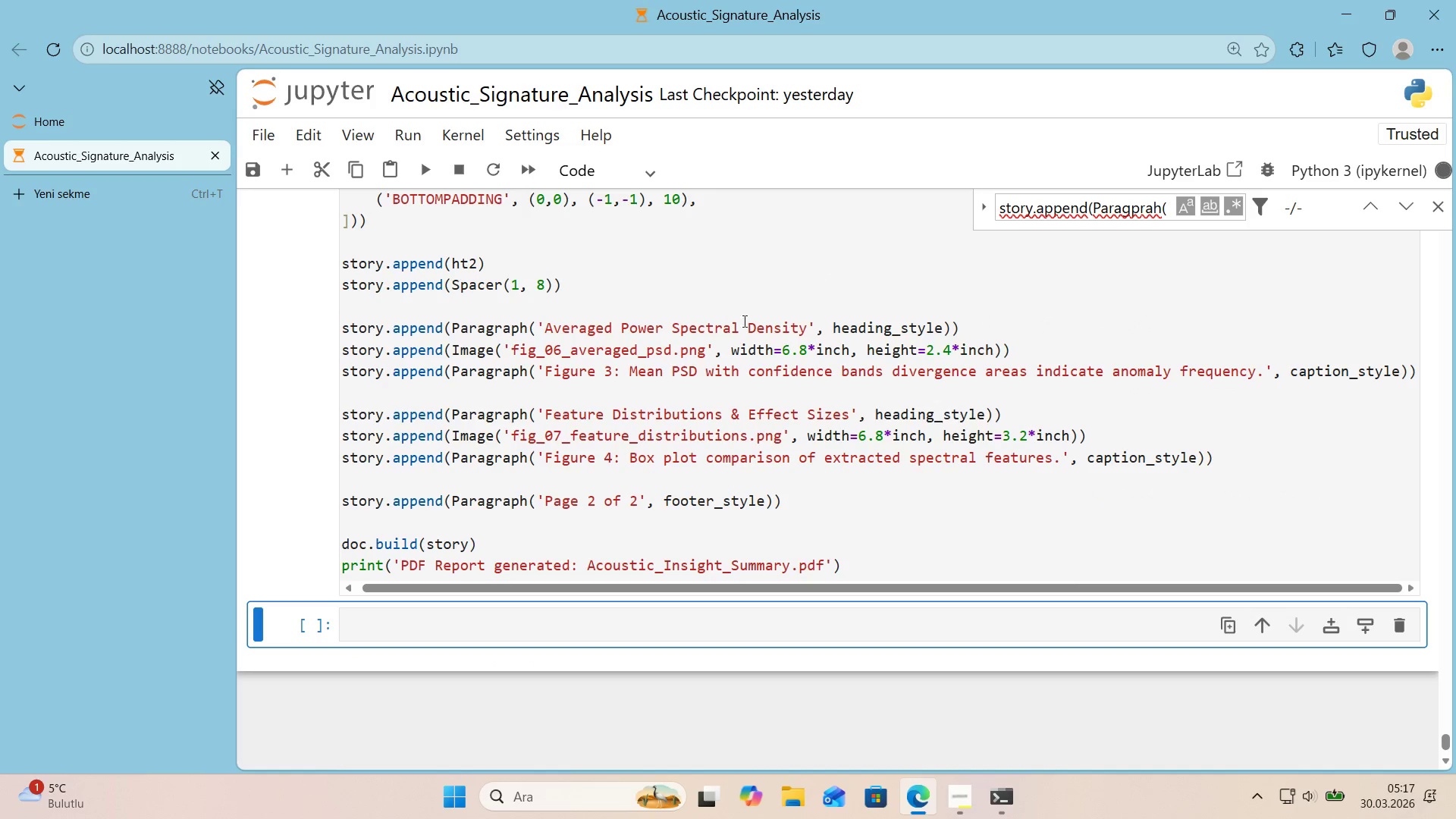 
scroll: coordinate [755, 344], scroll_direction: down, amount: 1.0
 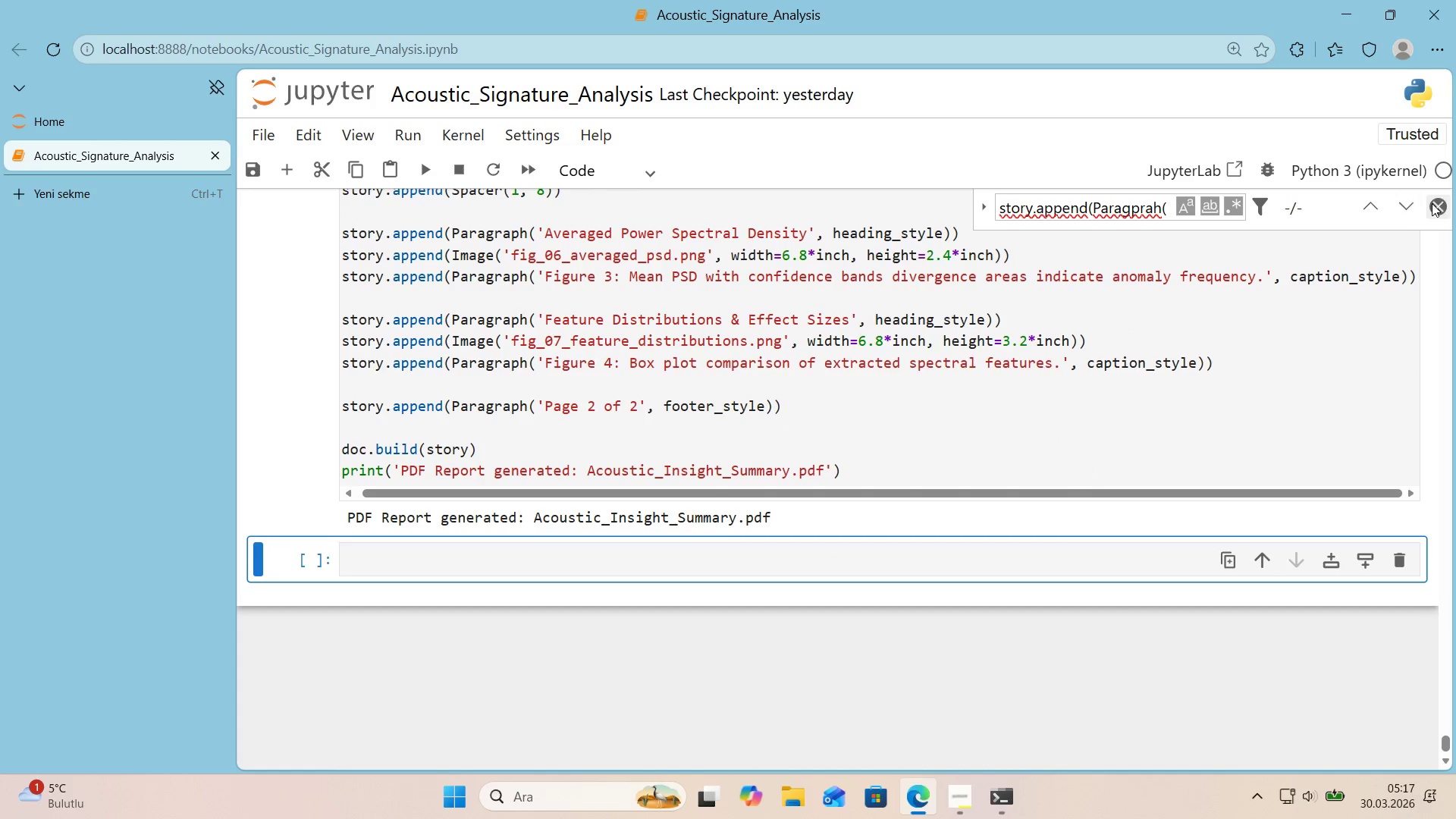 
left_click([1433, 203])
 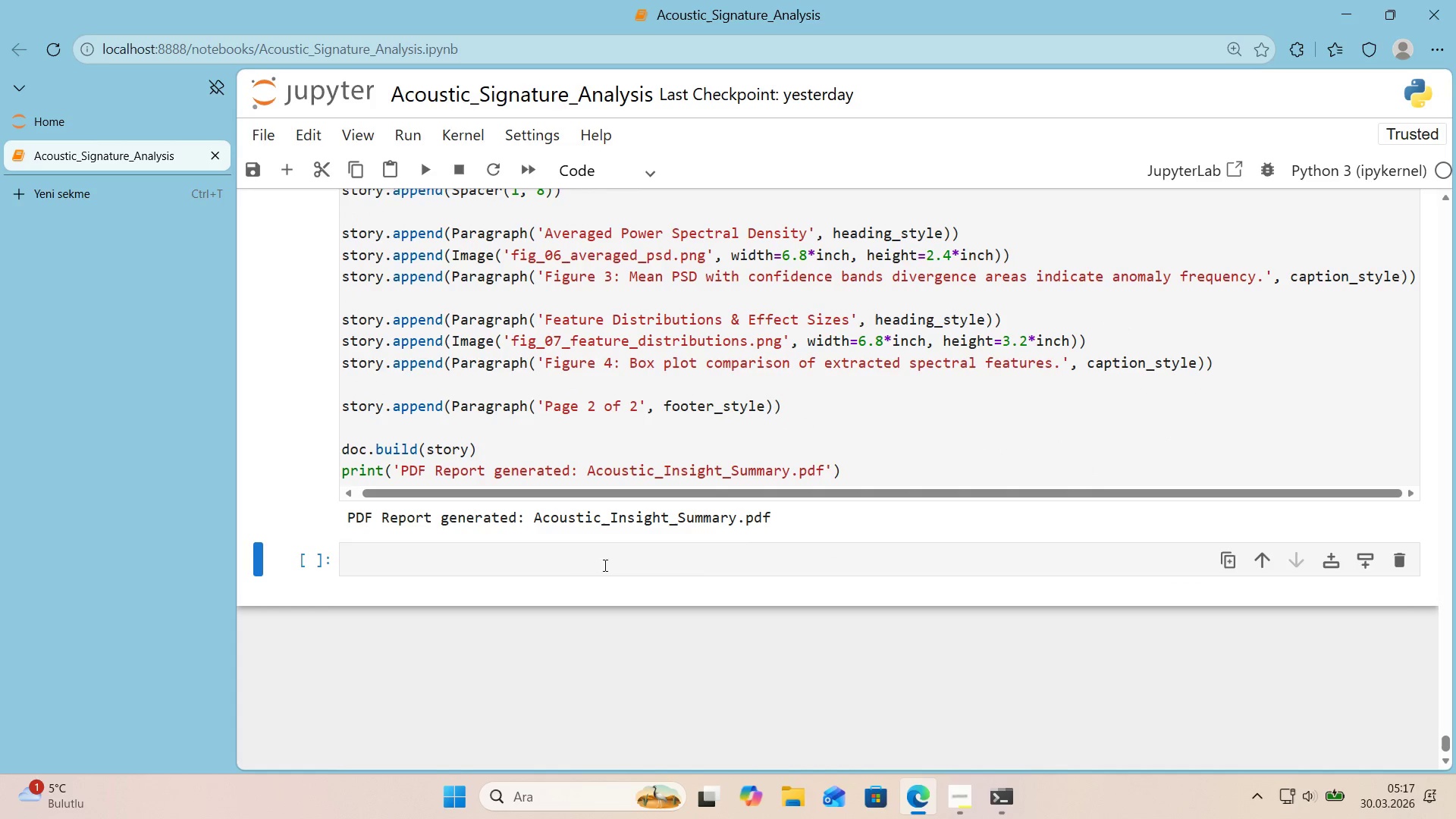 
left_click([568, 568])
 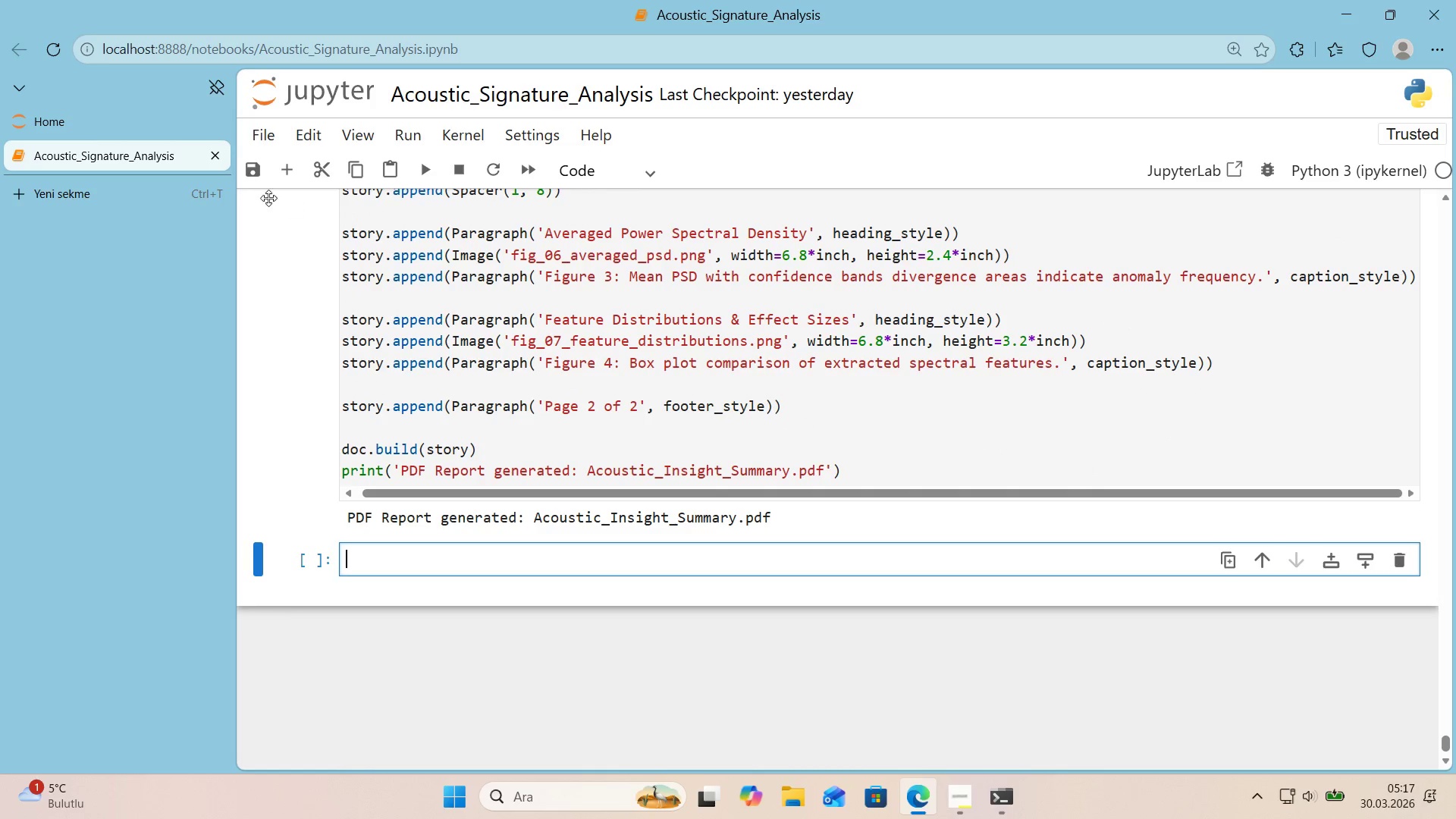 
left_click([104, 121])
 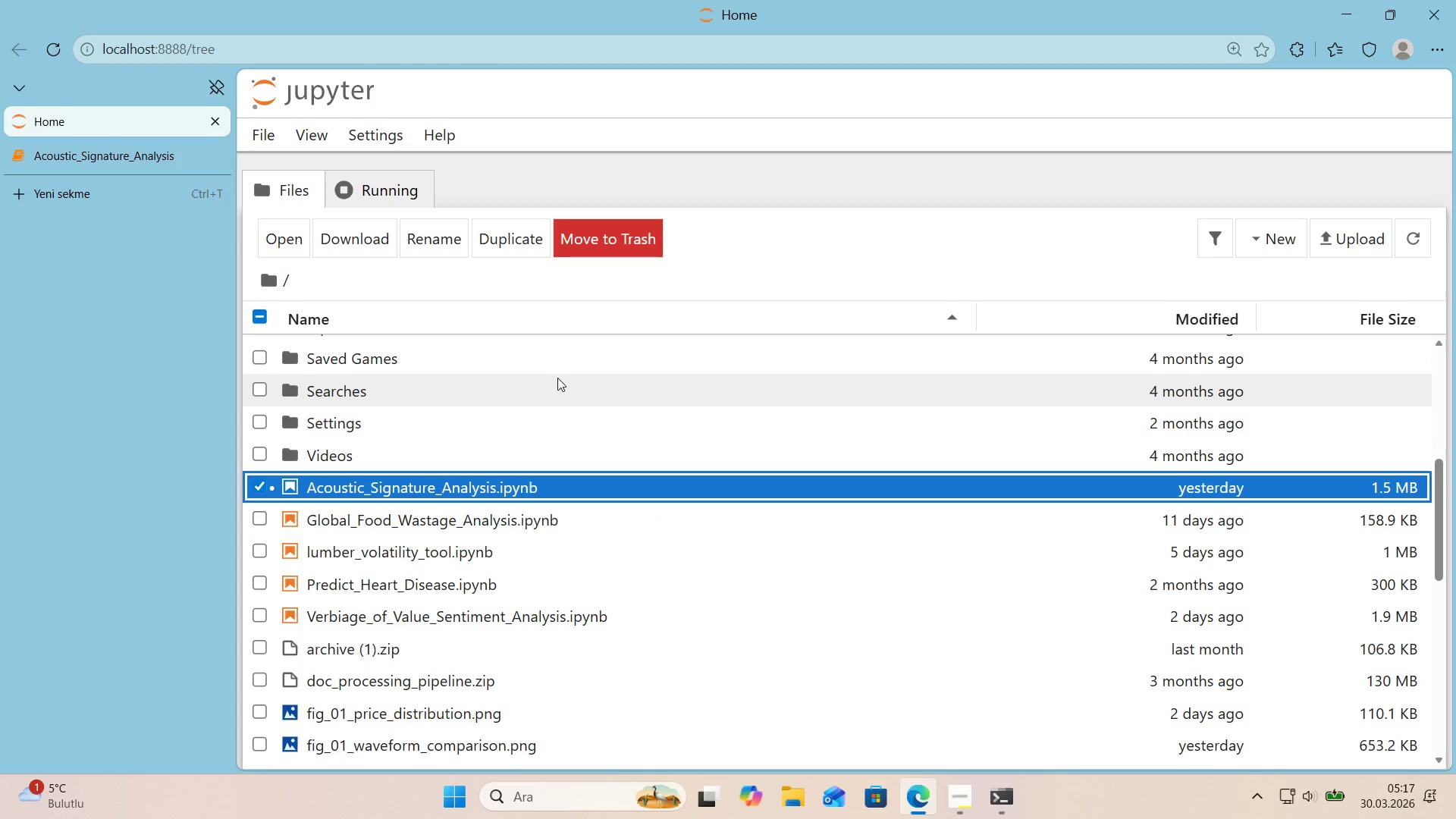 
scroll: coordinate [552, 379], scroll_direction: down, amount: 2.0
 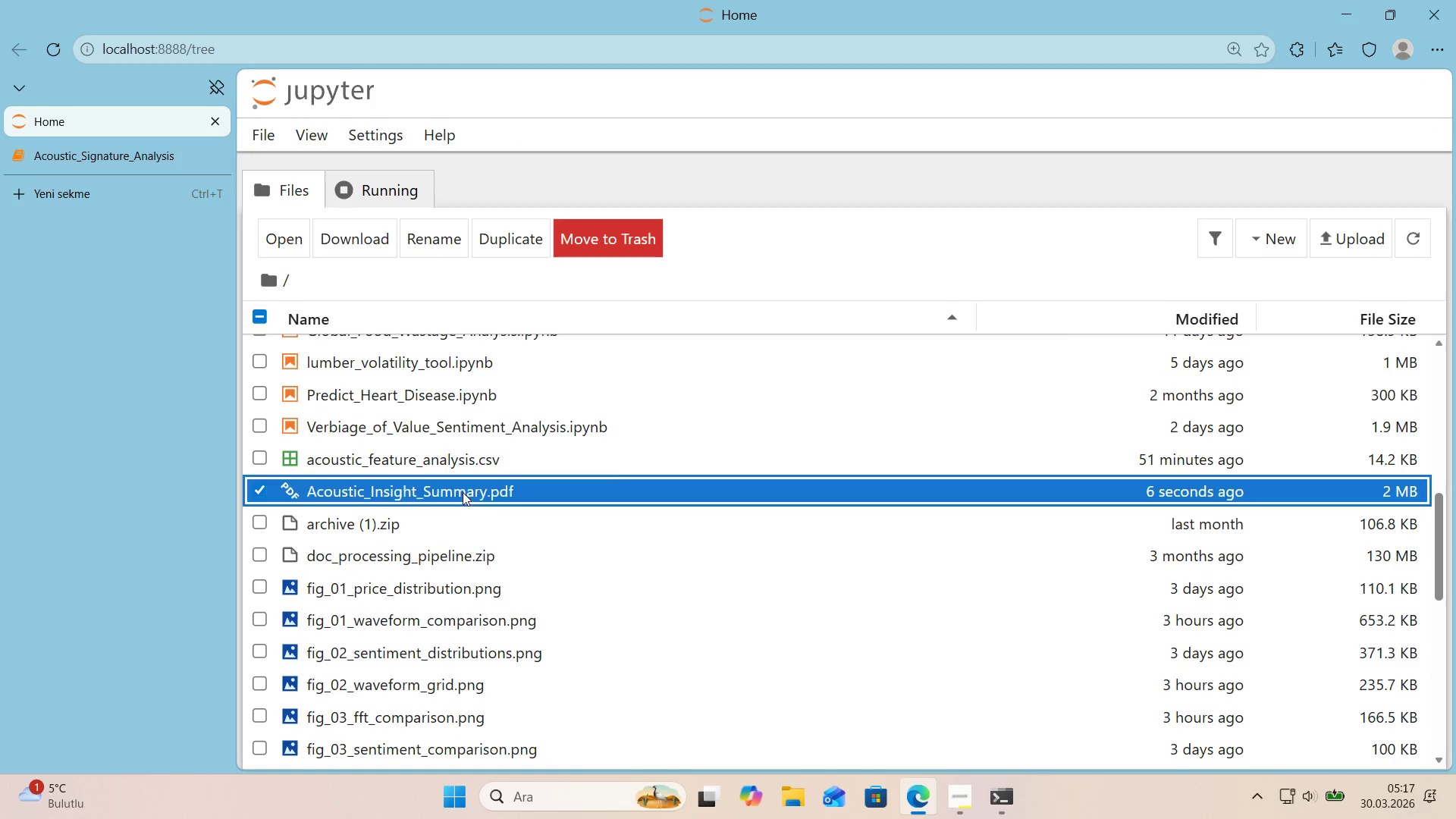 
double_click([463, 492])
 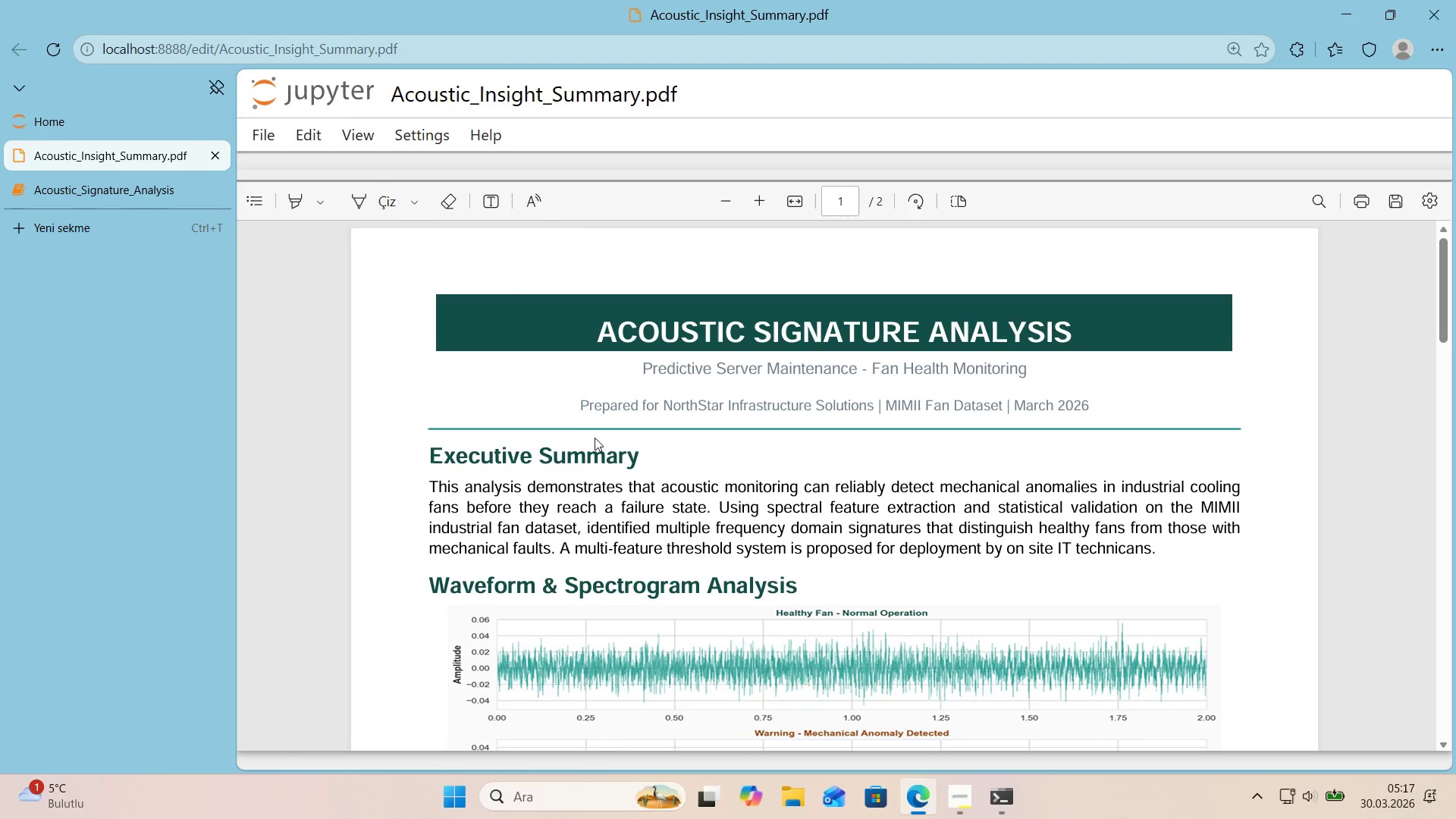 
scroll: coordinate [378, 419], scroll_direction: down, amount: 6.0
 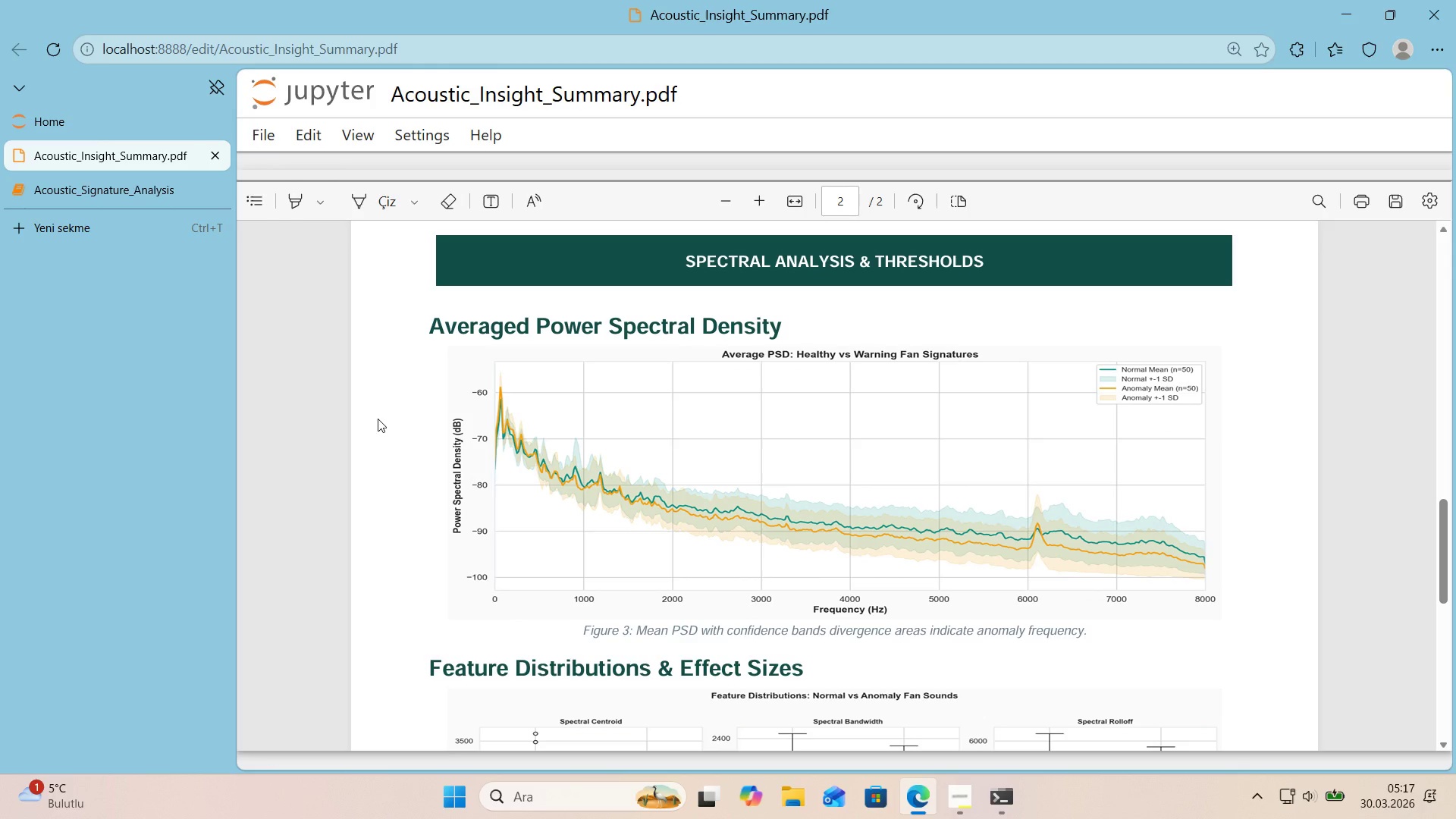 
scroll: coordinate [378, 419], scroll_direction: down, amount: 3.0
 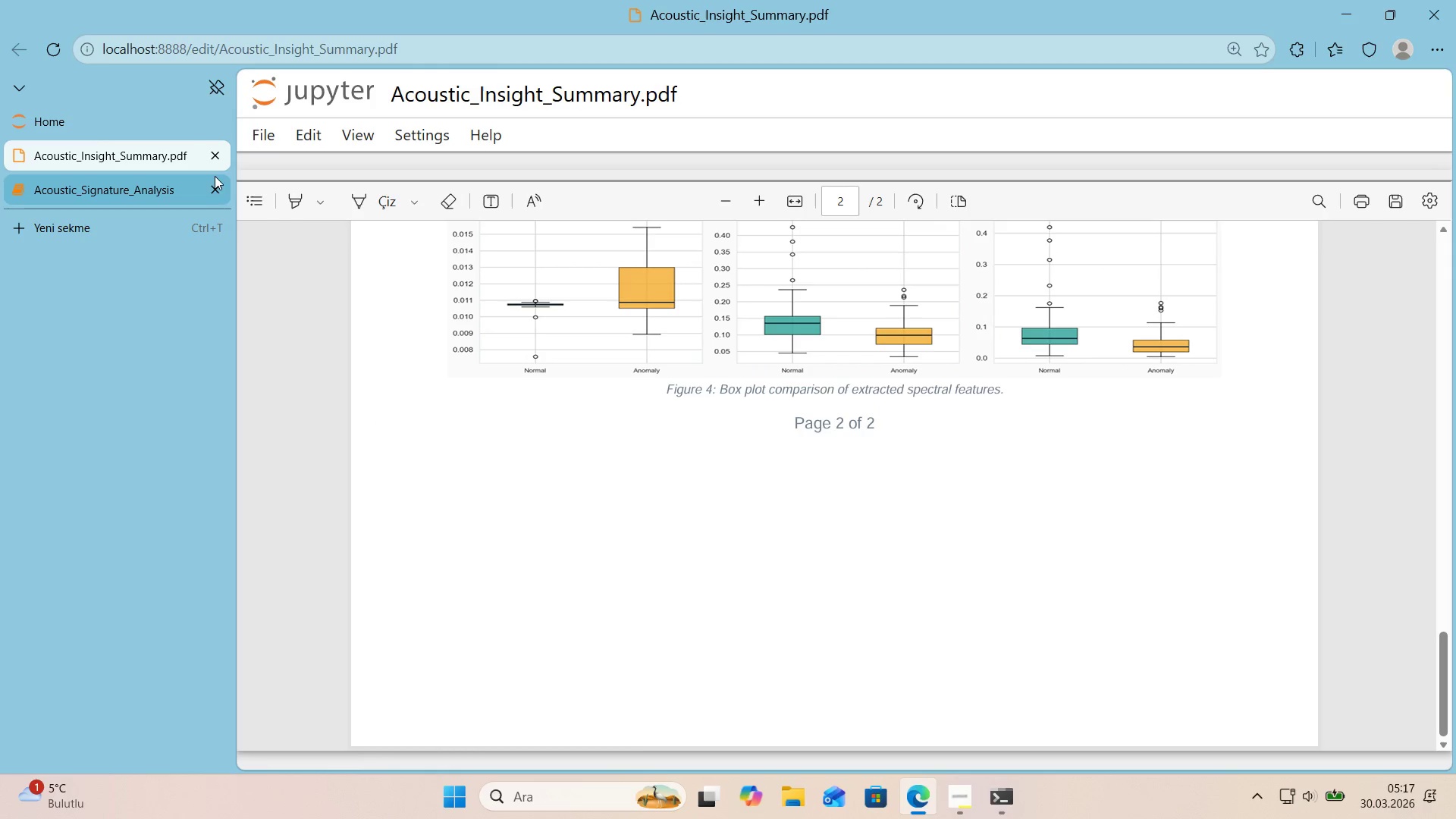 
left_click([215, 158])
 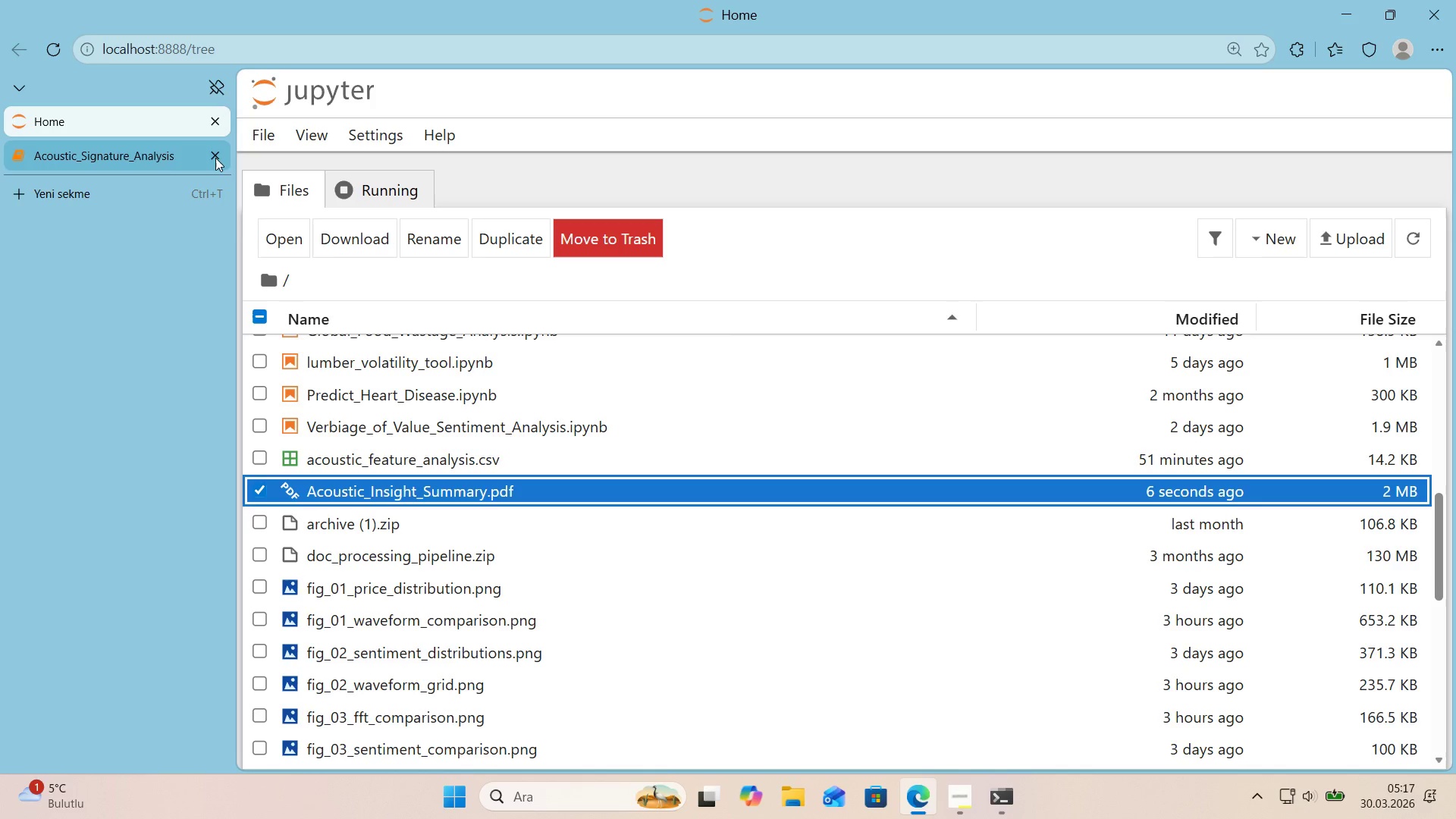 
left_click([144, 158])
 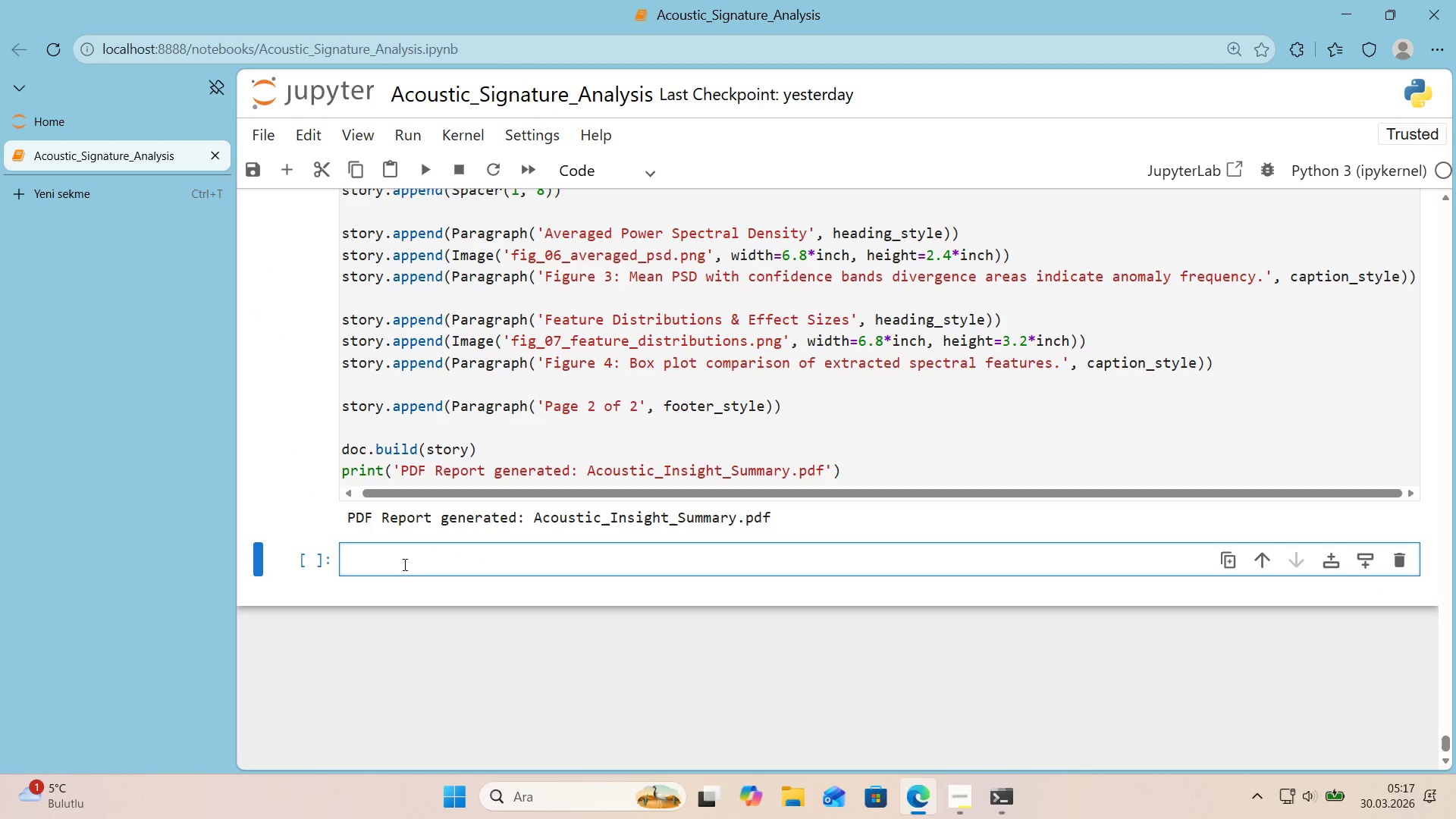 
key(Alt+Control+AltRight)
 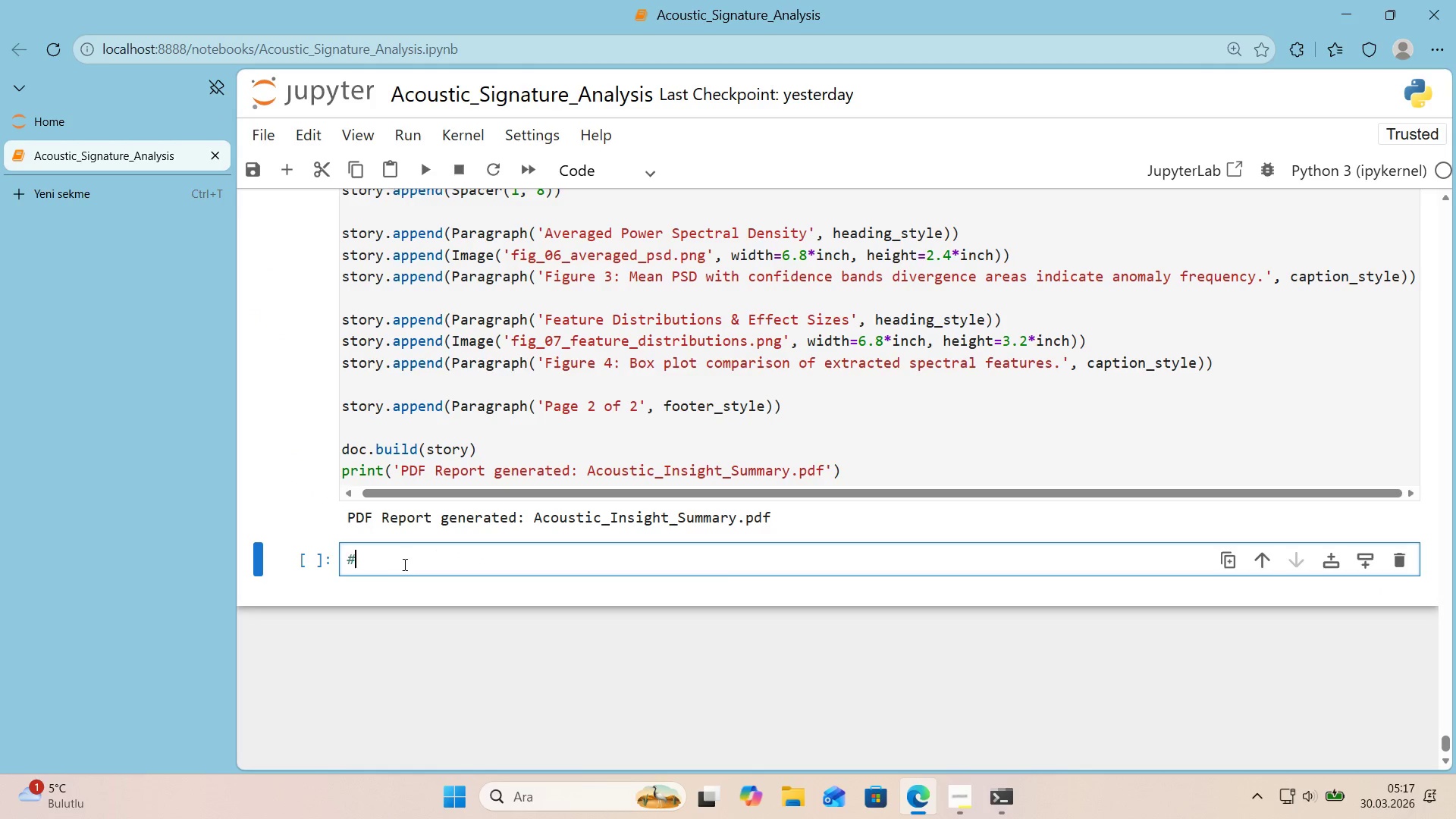 
key(Control+ControlLeft)
 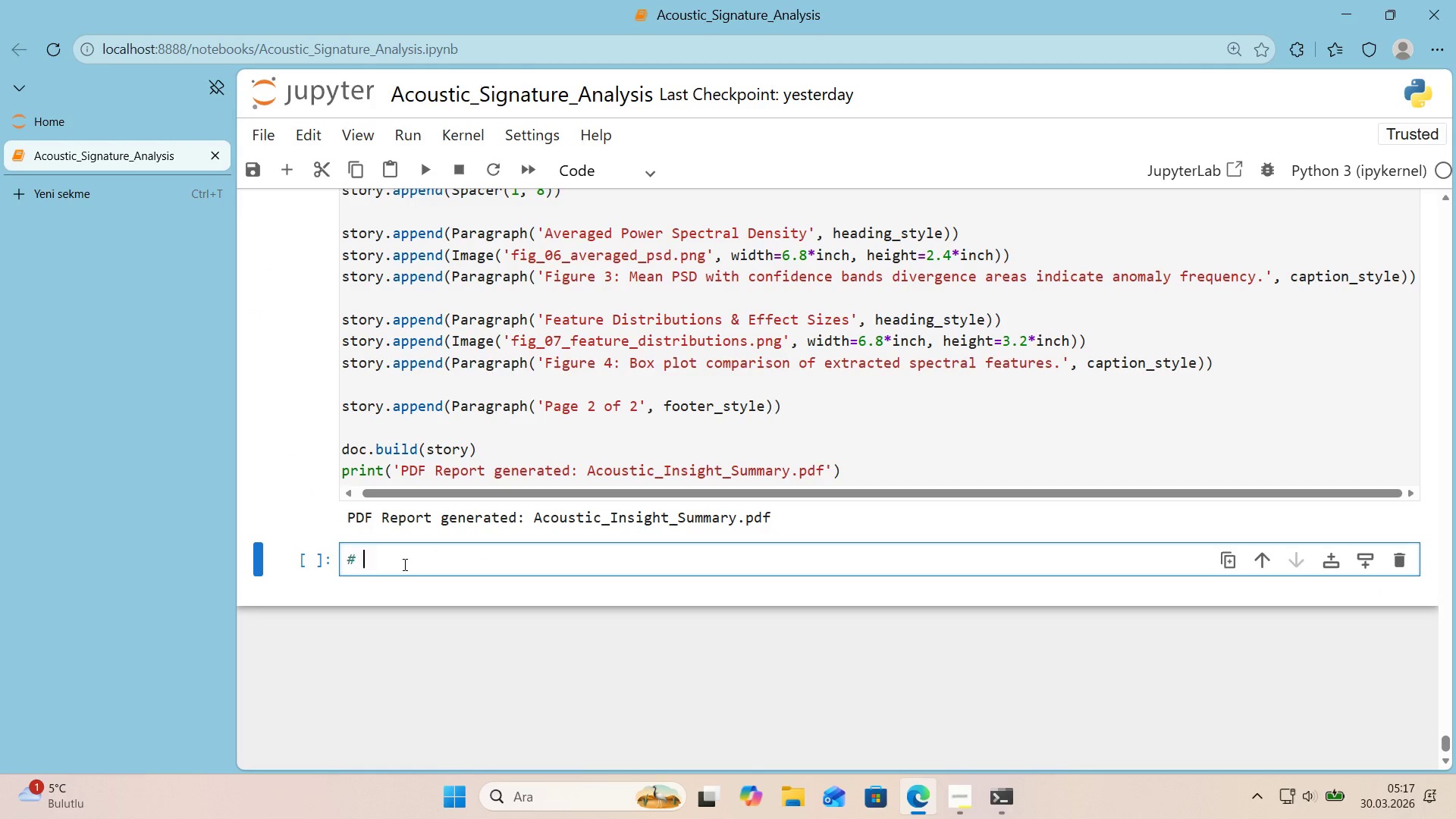 
key(Alt+Control+3)
 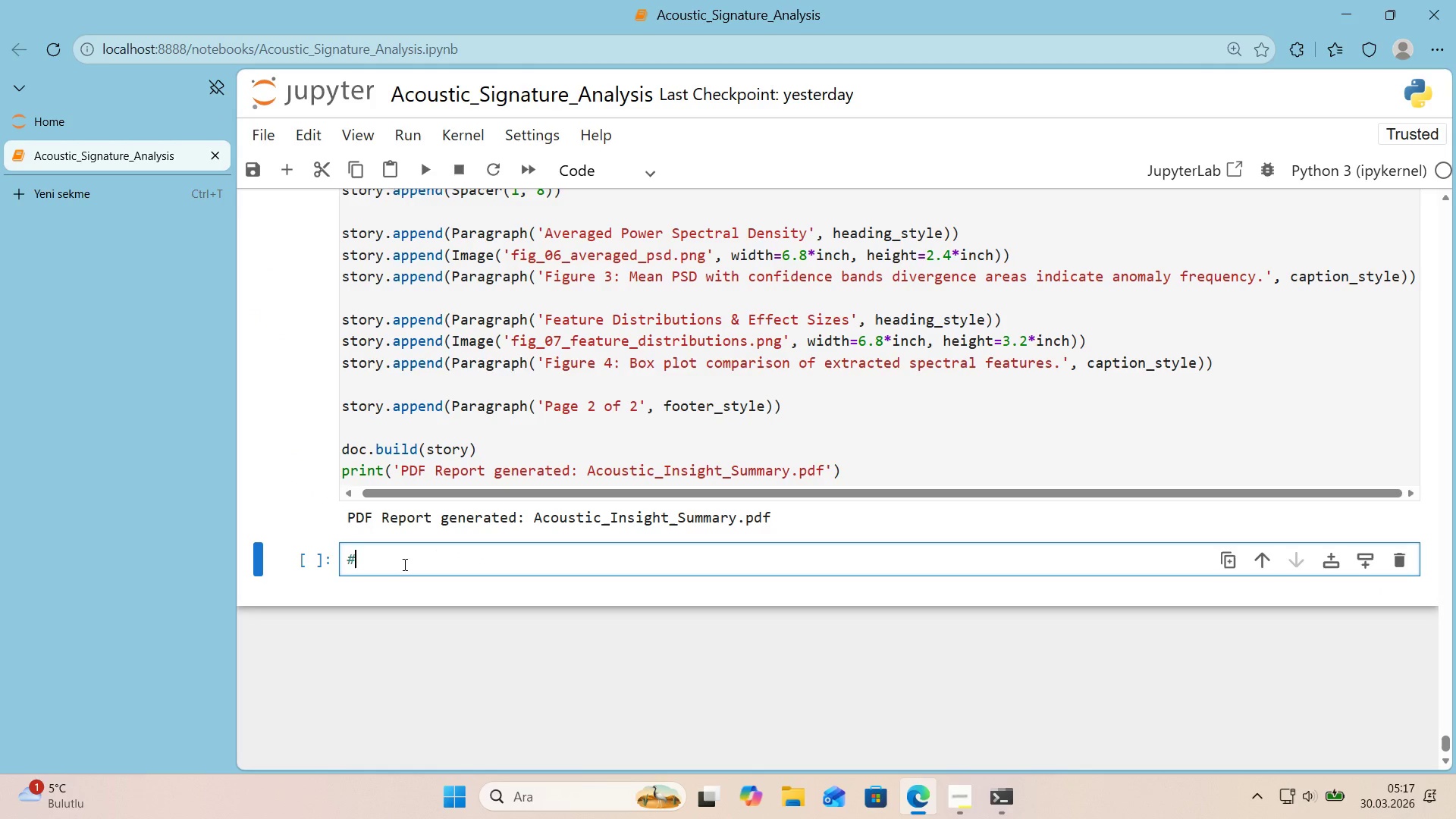 
key(Space)
 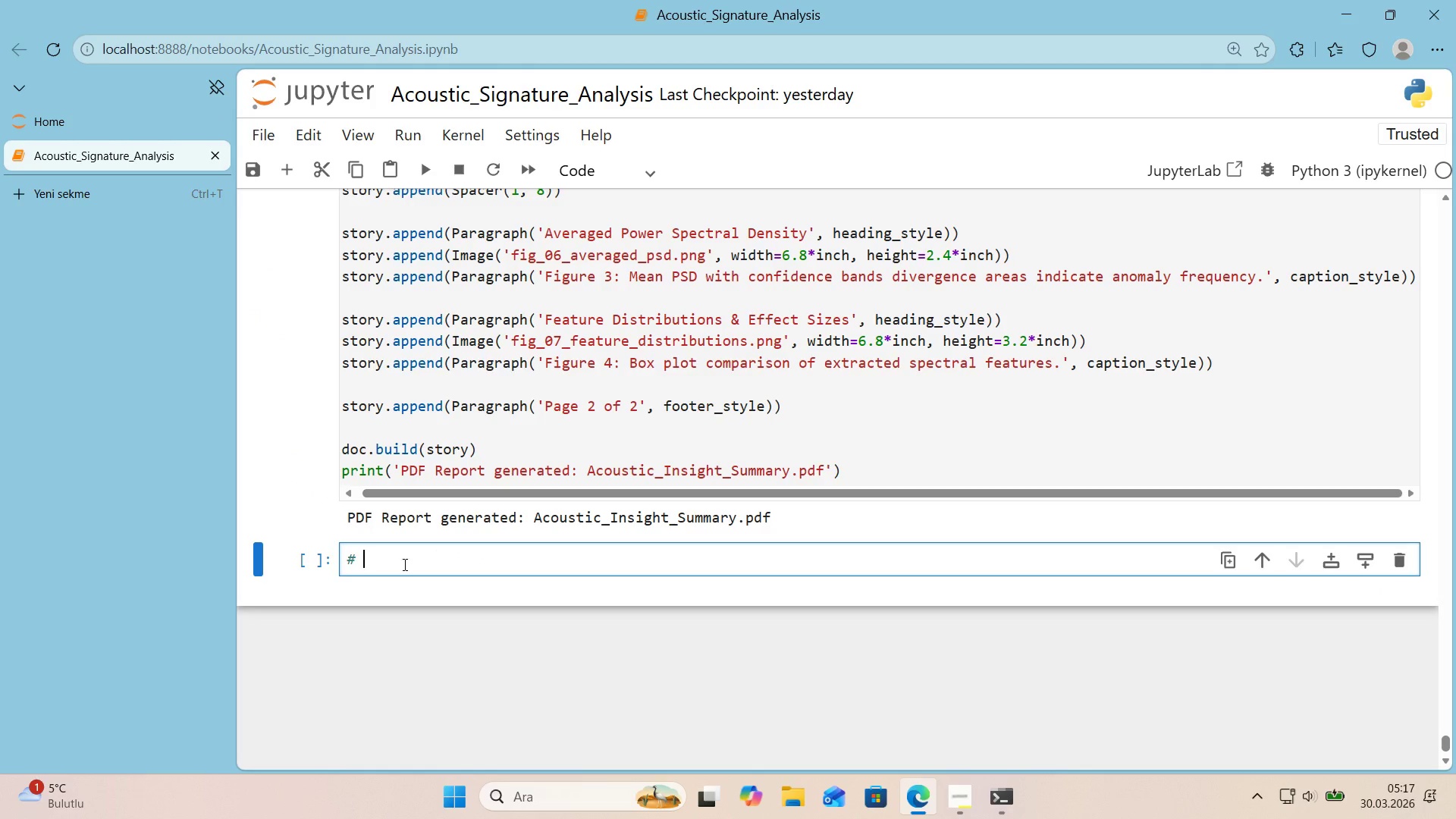 
hold_key(key=NumpadSubtract, duration=1.5)
 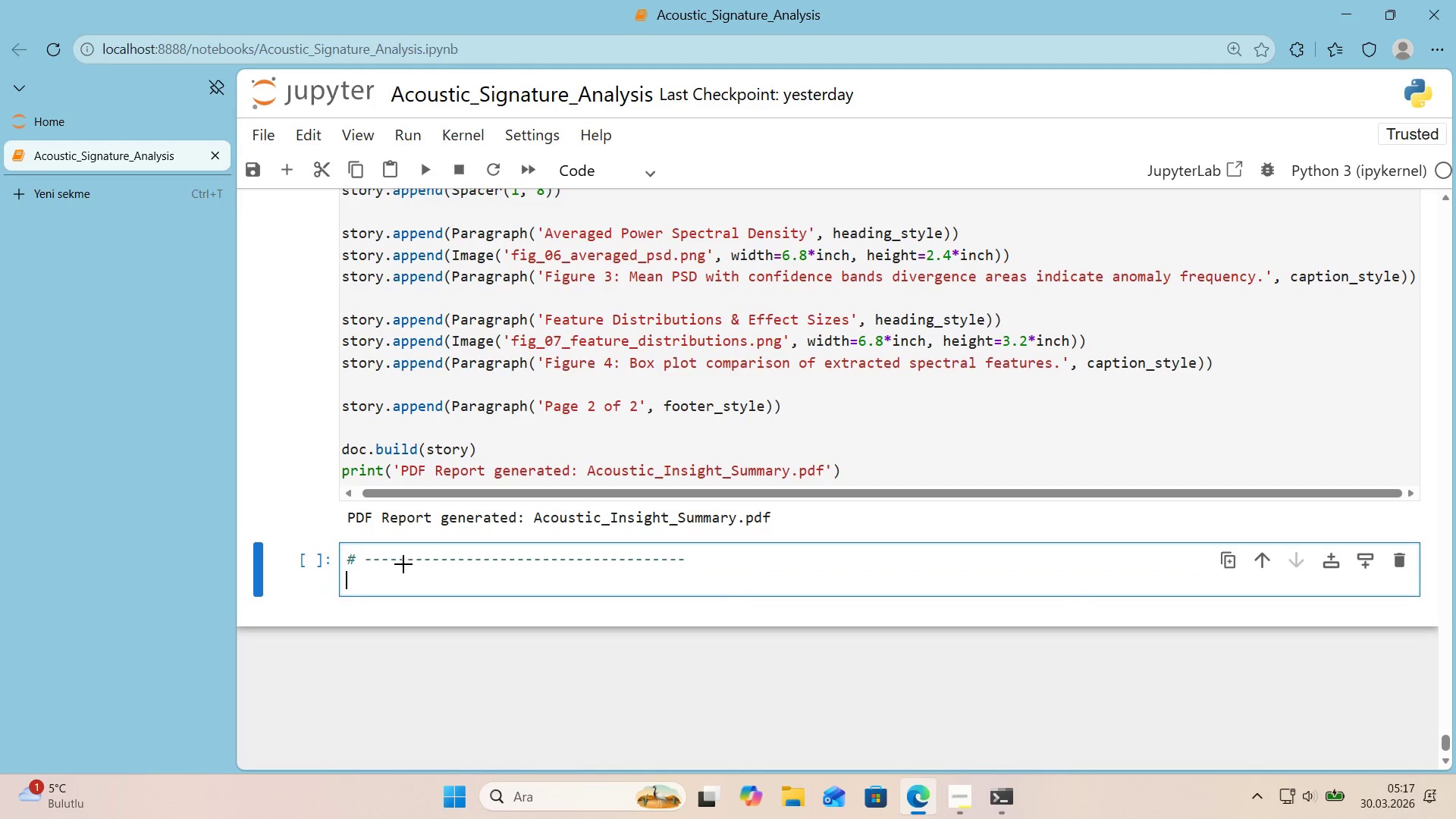 
key(NumpadSubtract)
 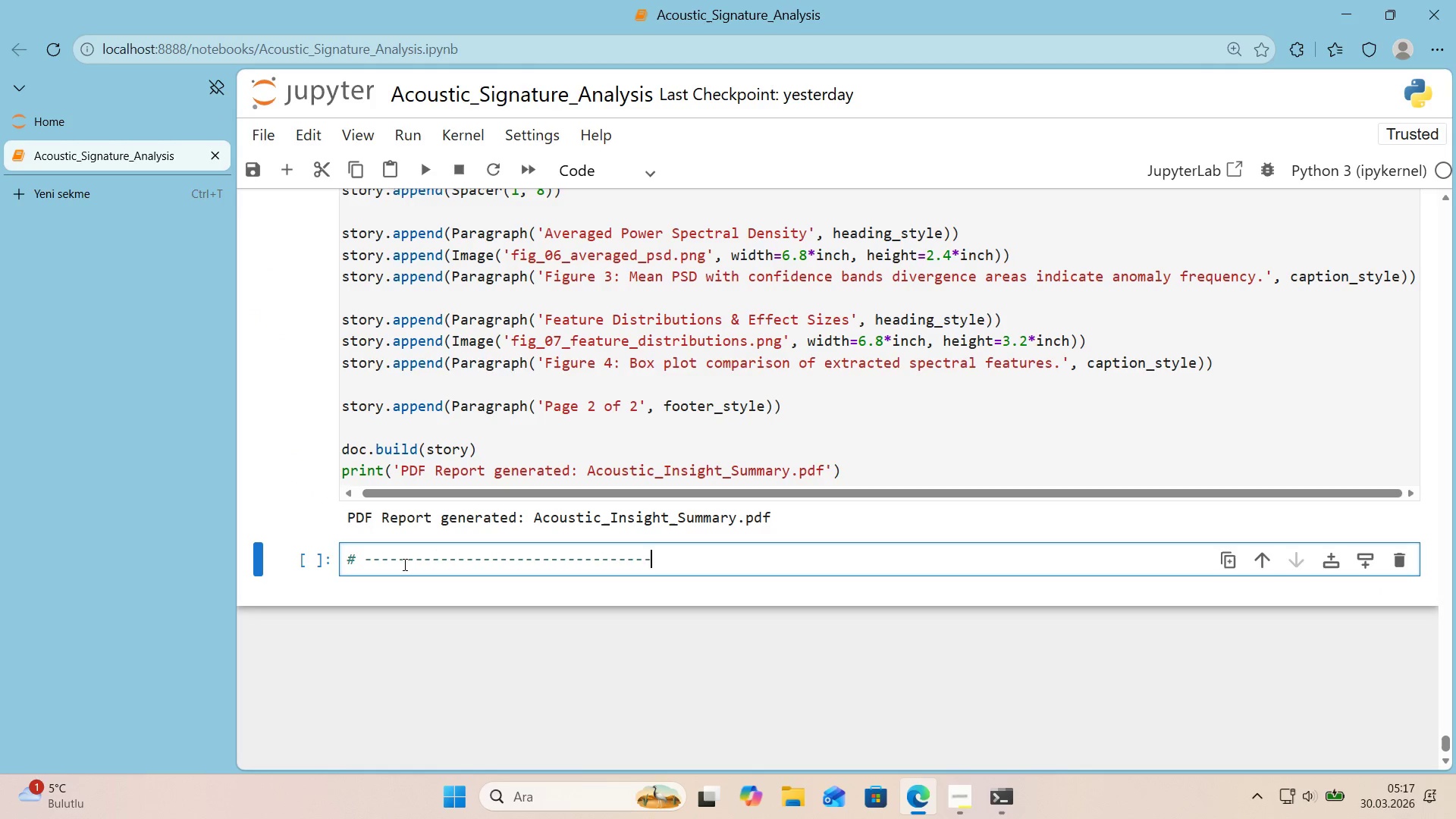 
key(NumpadSubtract)
 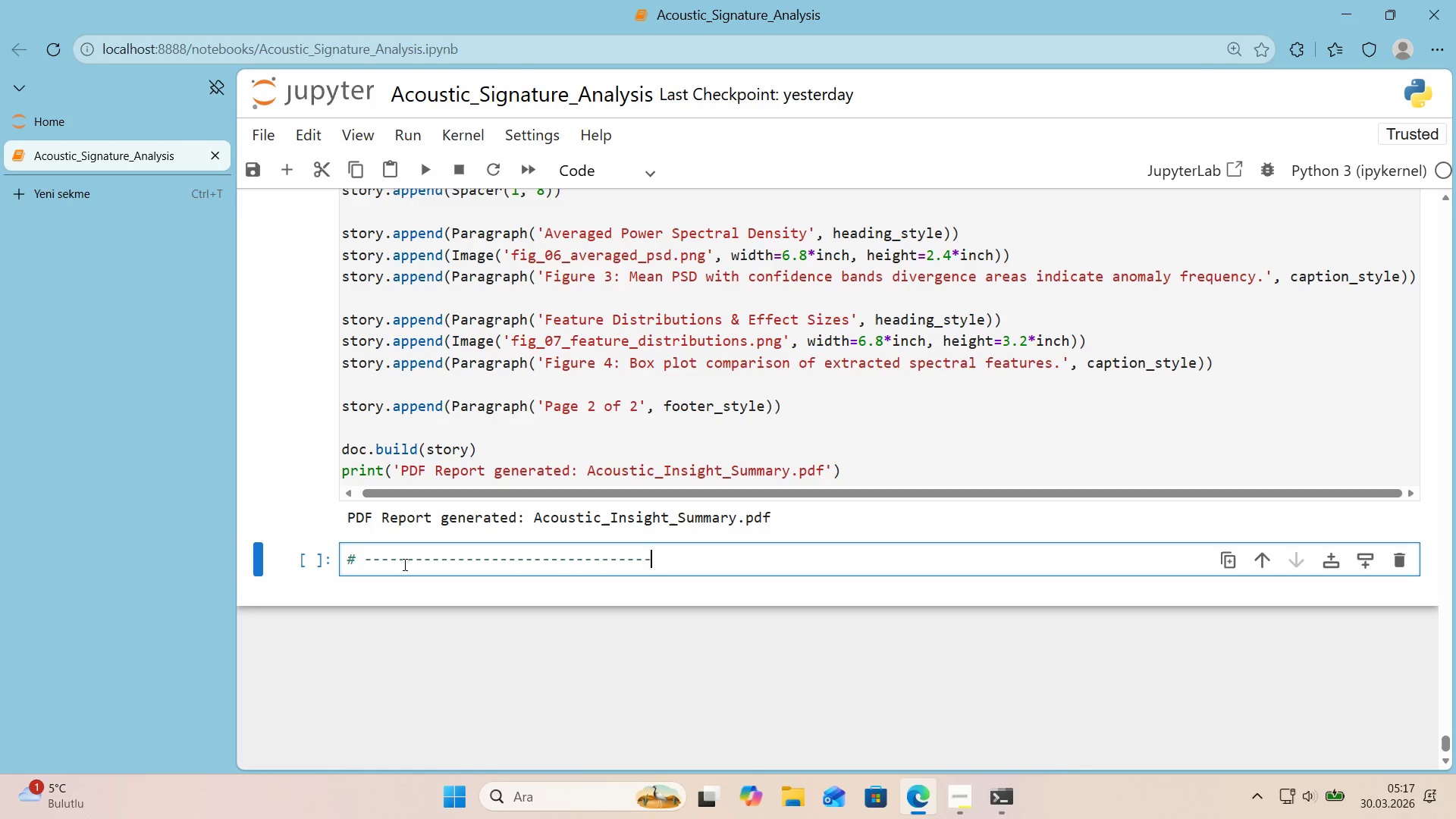 
key(NumpadSubtract)
 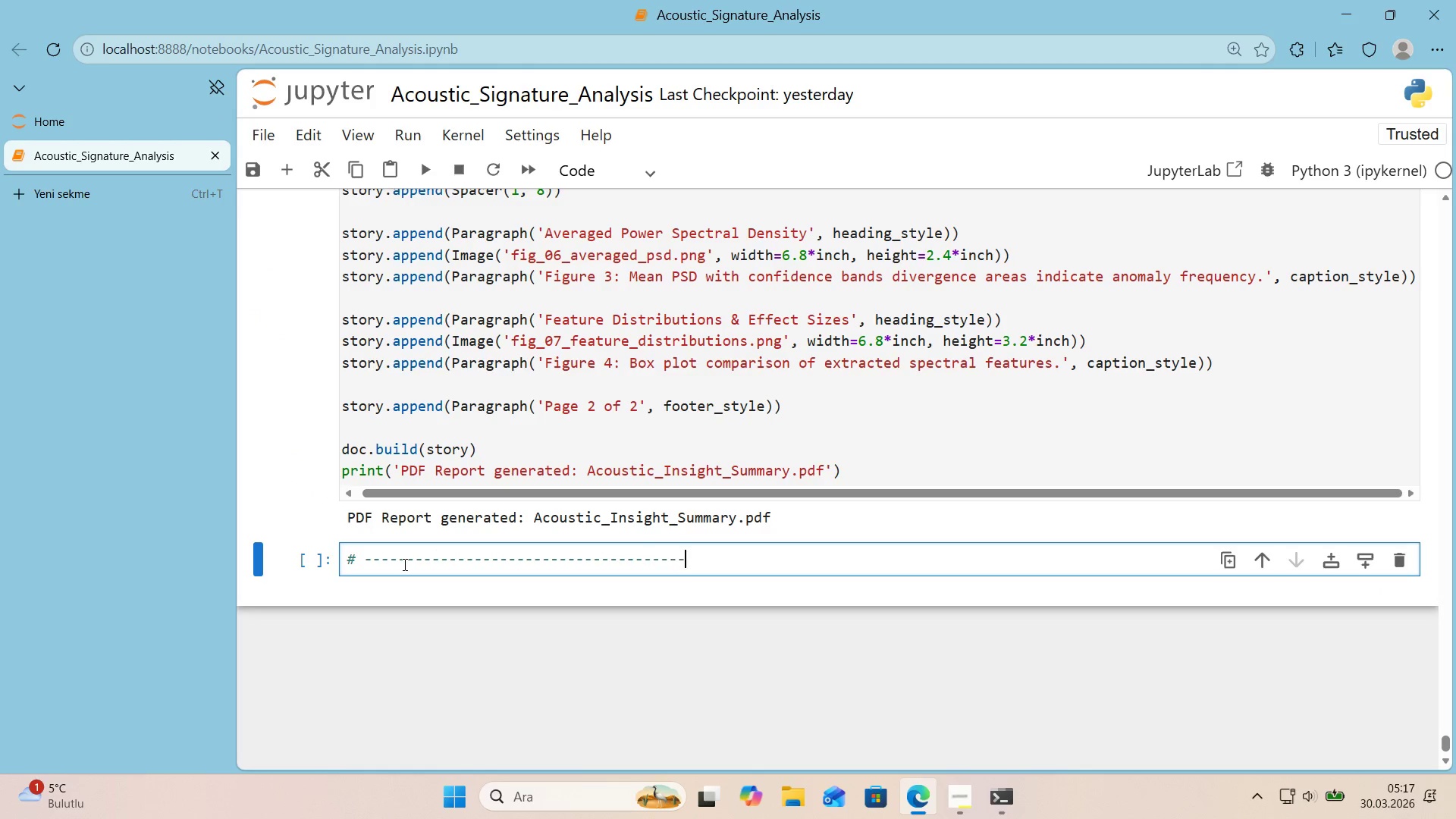 
key(Enter)
 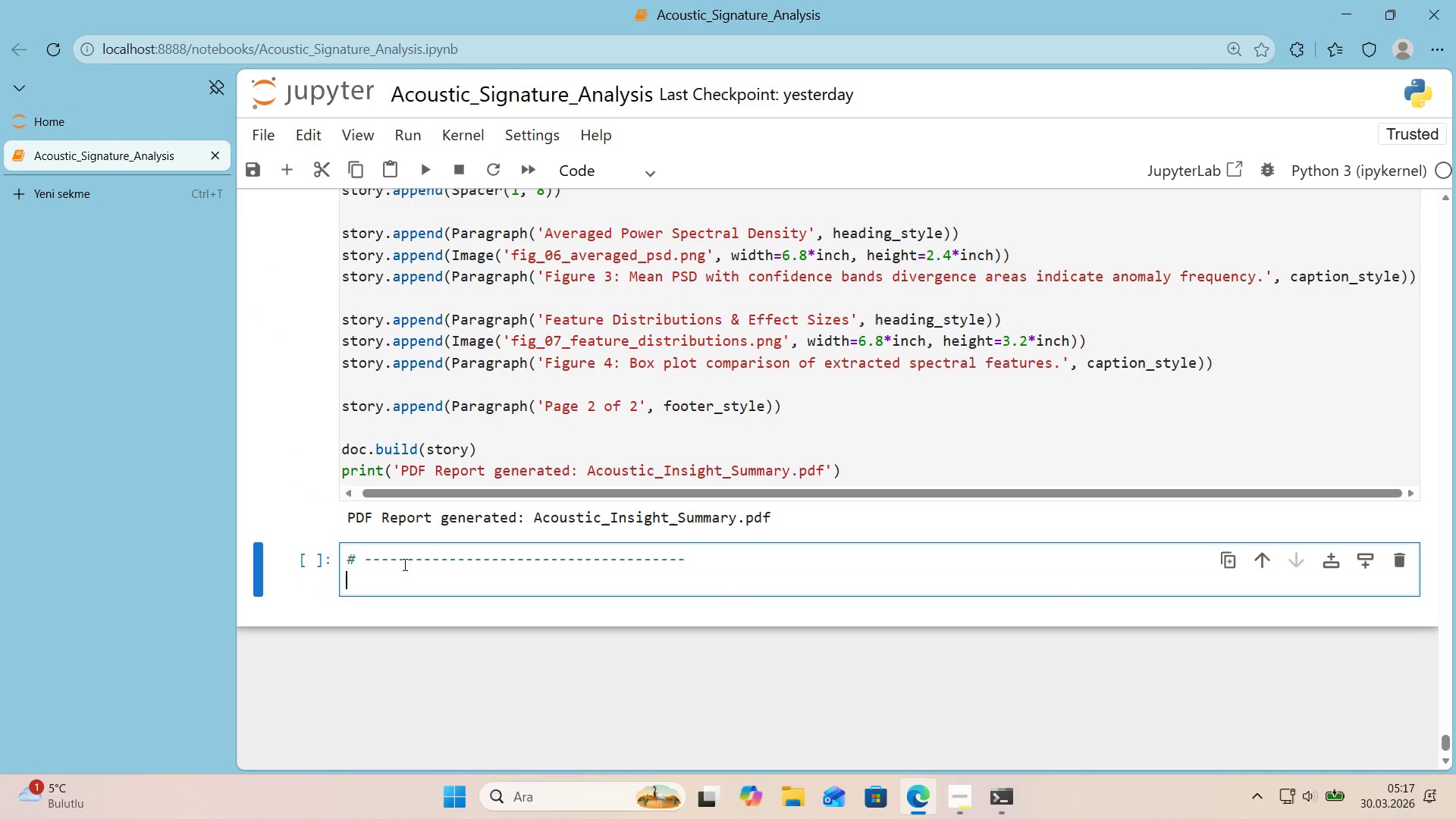 
key(Alt+Control+AltRight)
 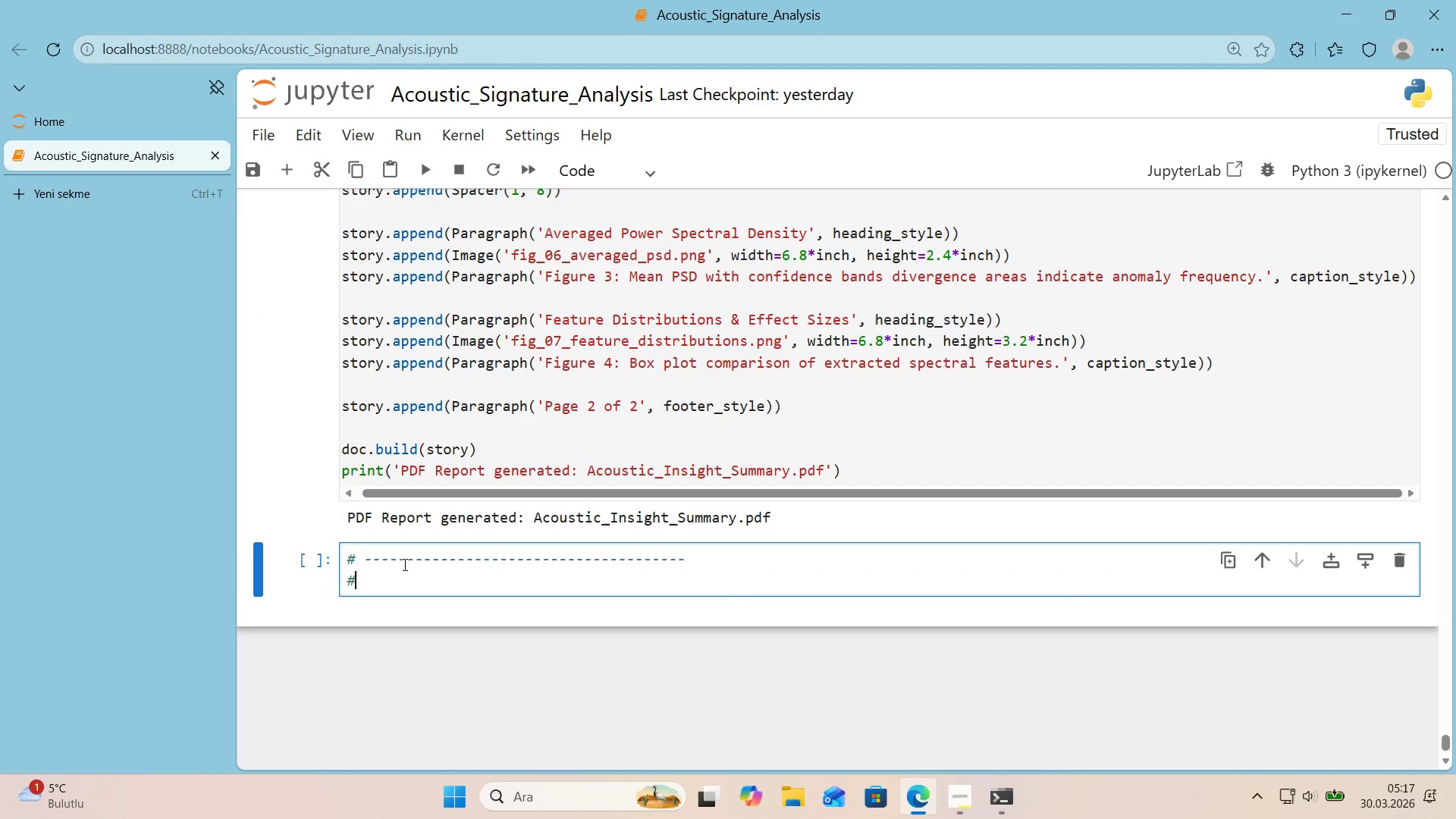 
key(Control+ControlLeft)
 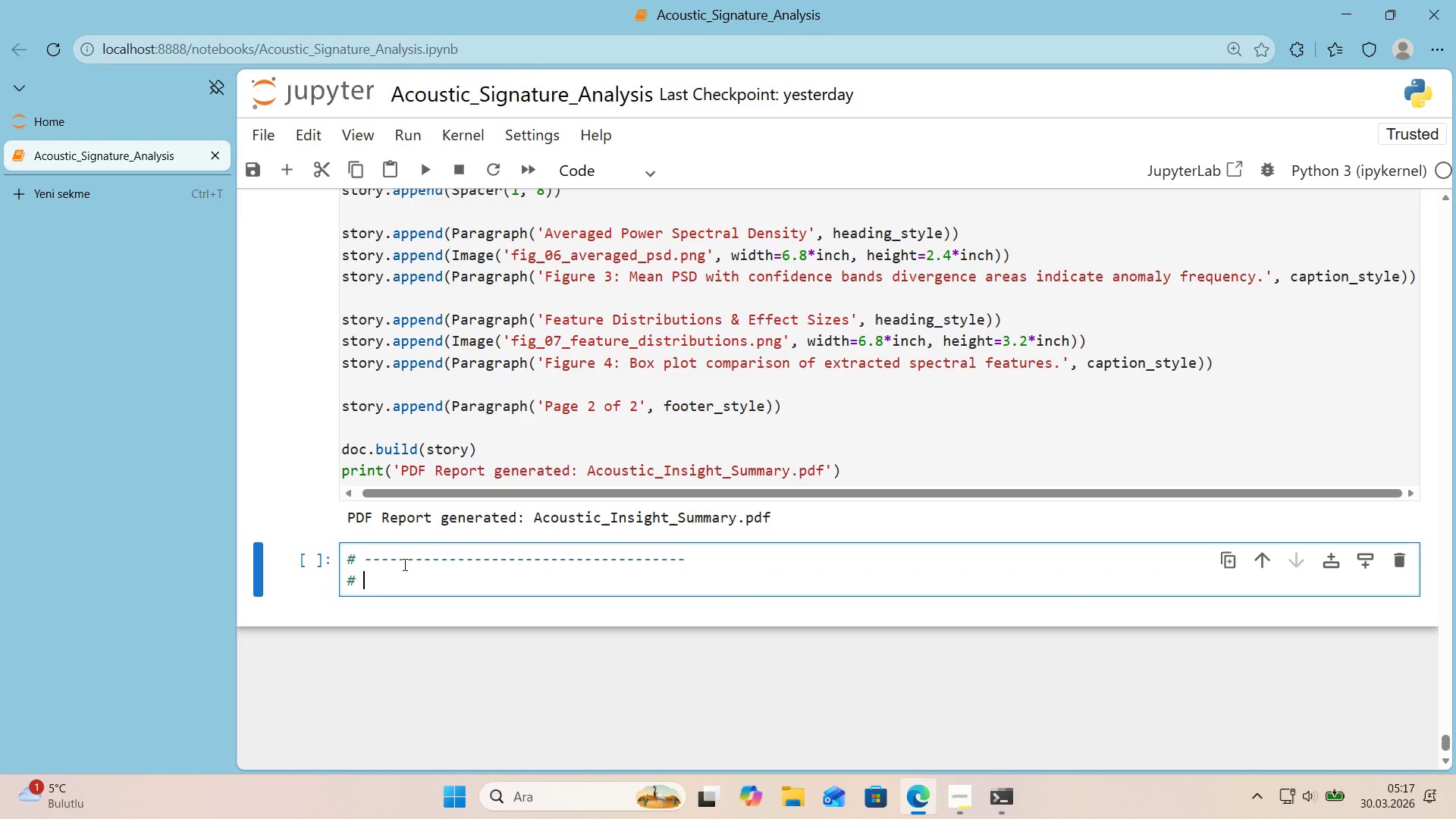 
key(Alt+Control+3)
 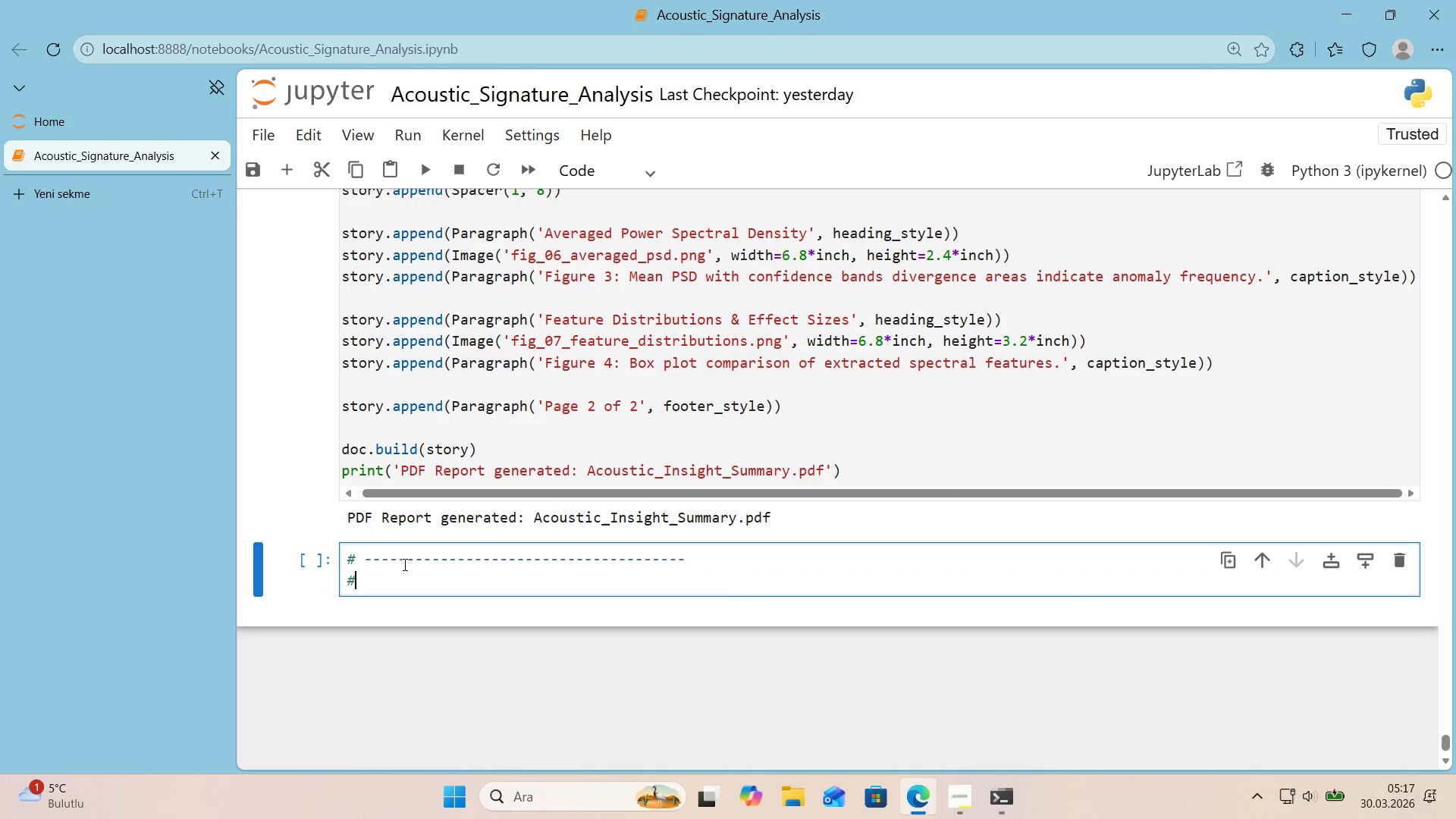 
type( CREATE SAMPLE ZIP F)
key(Backspace)
type(for del'verable)
 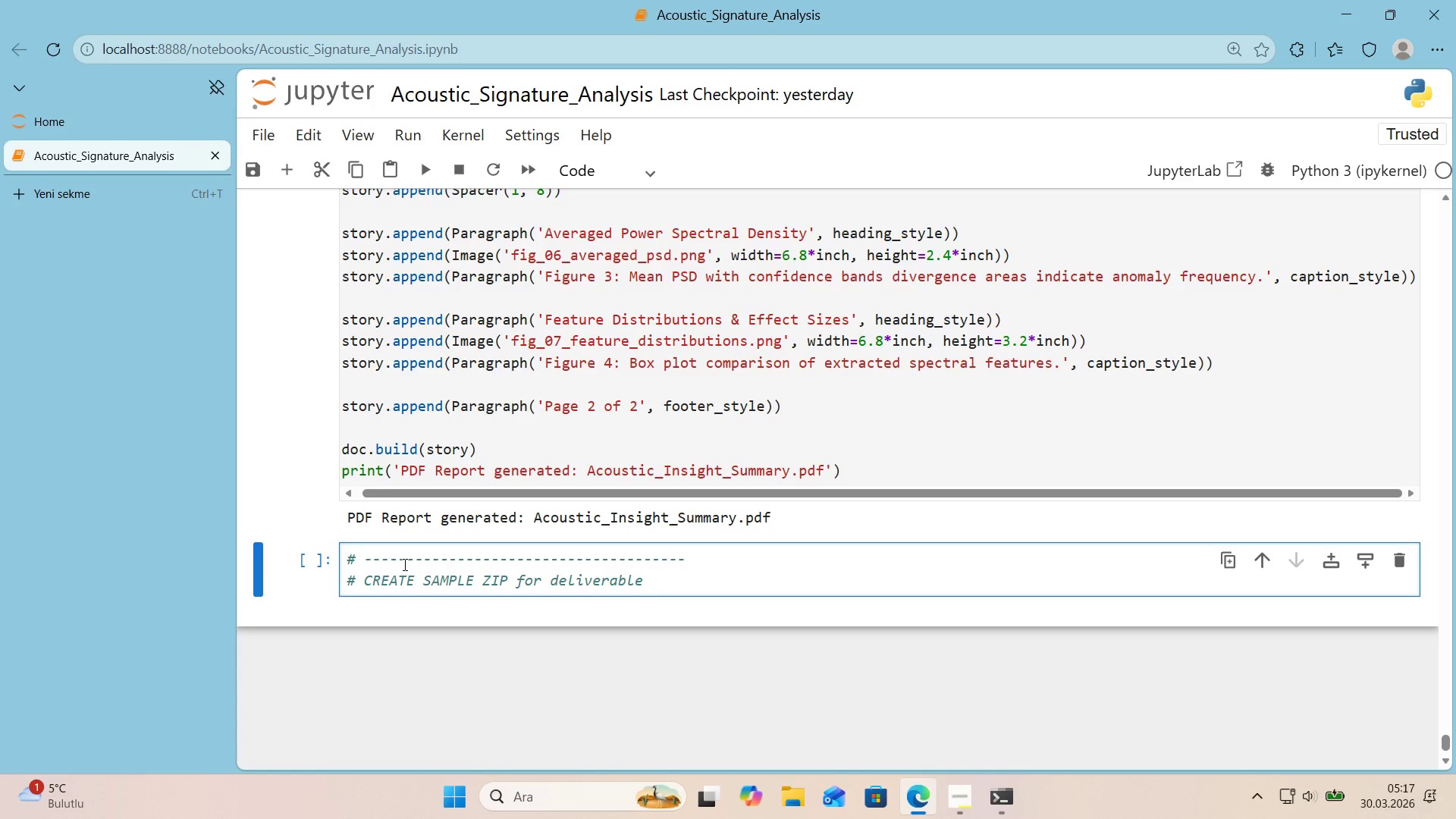 
wait(5.69)
 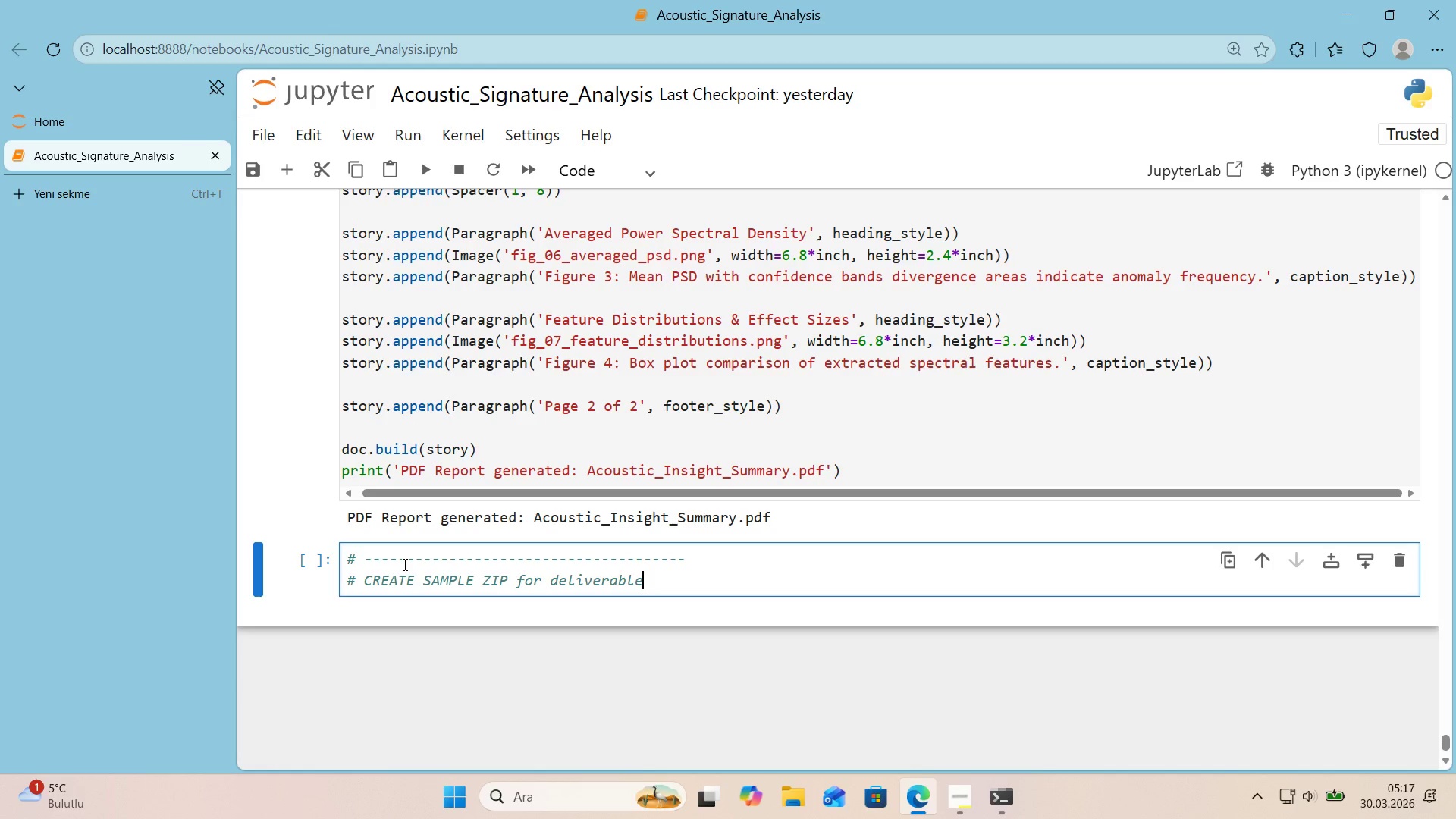 
key(Enter)
 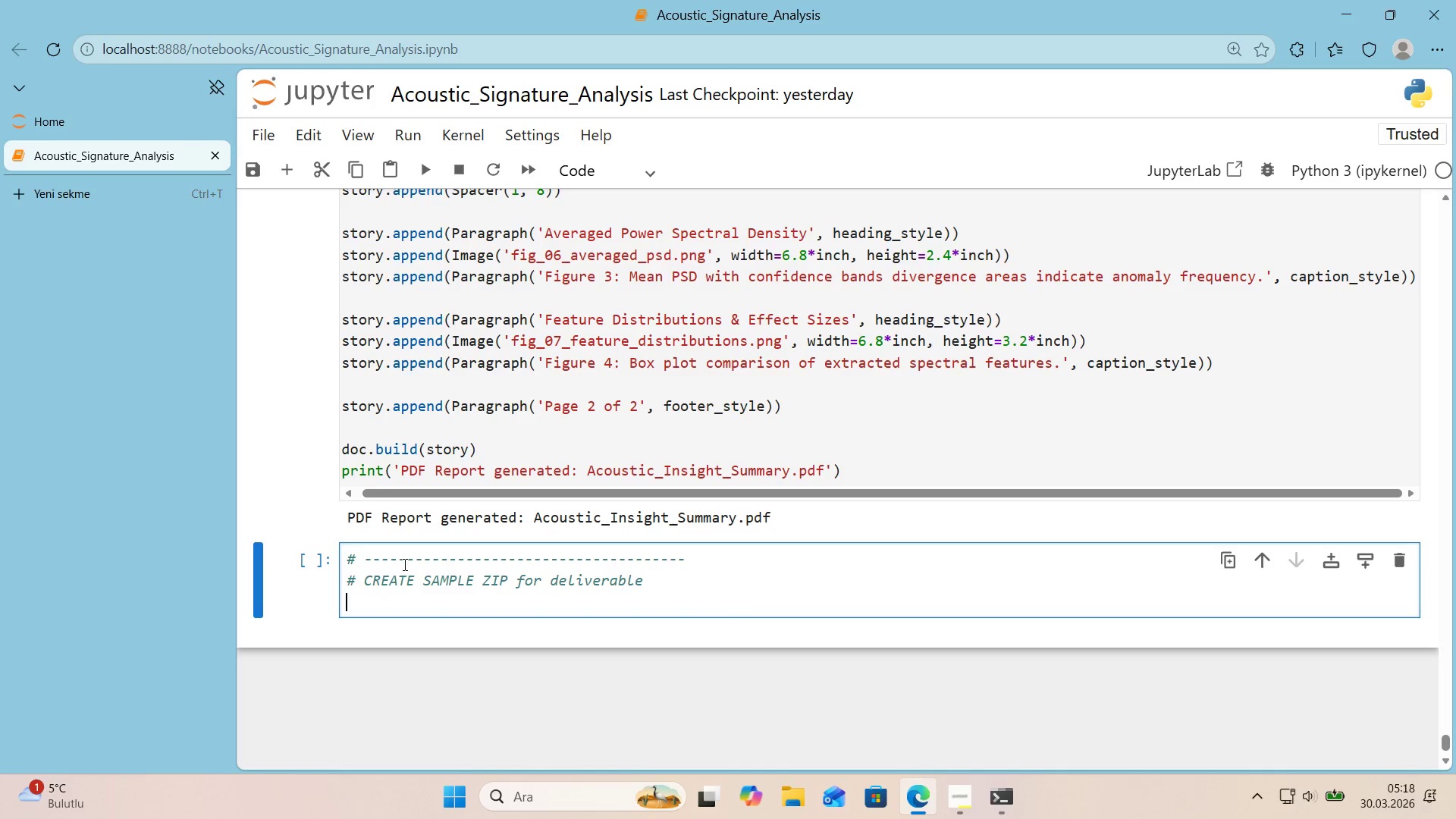 
key(Alt+Control+AltRight)
 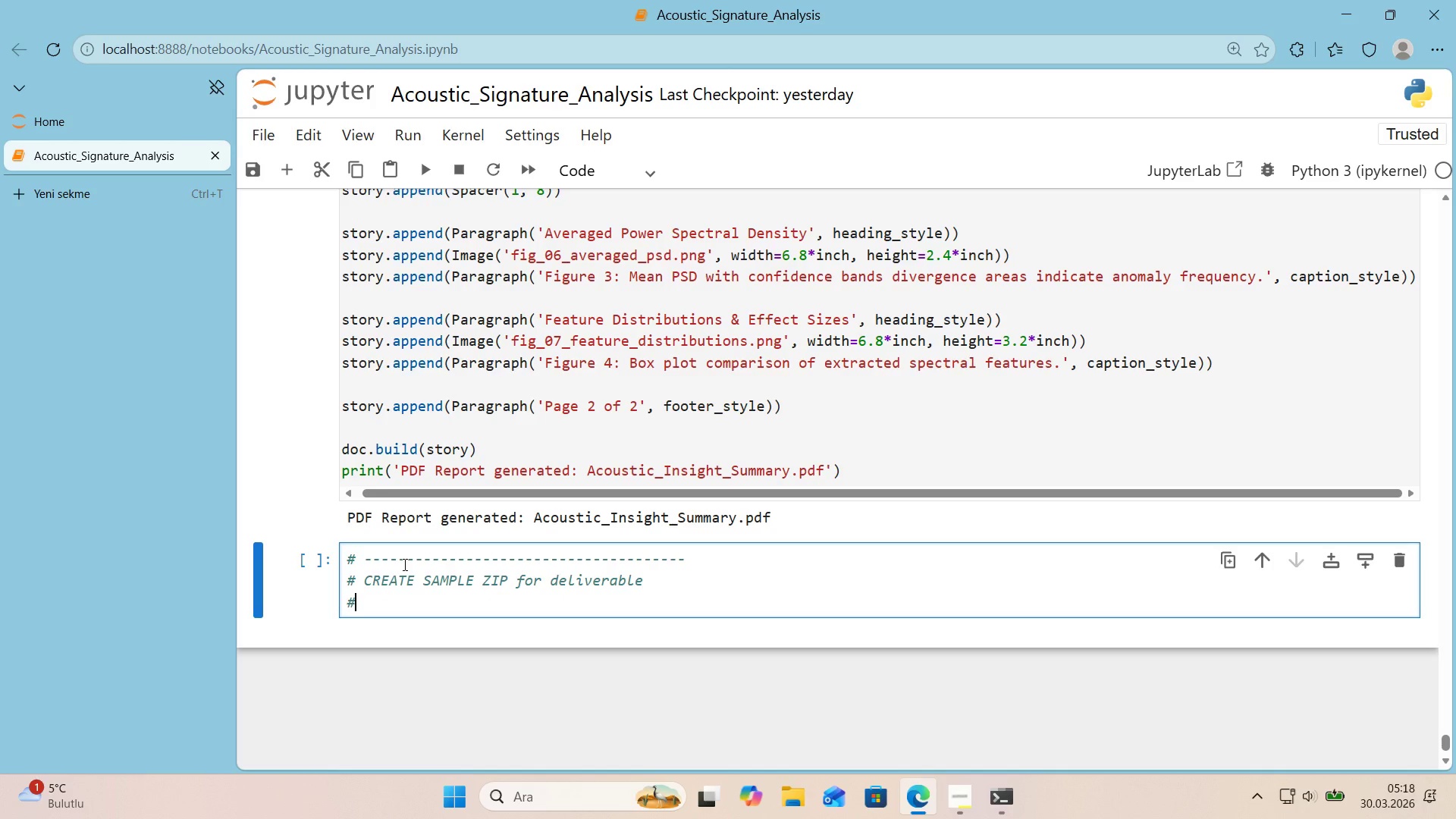 
key(Control+ControlLeft)
 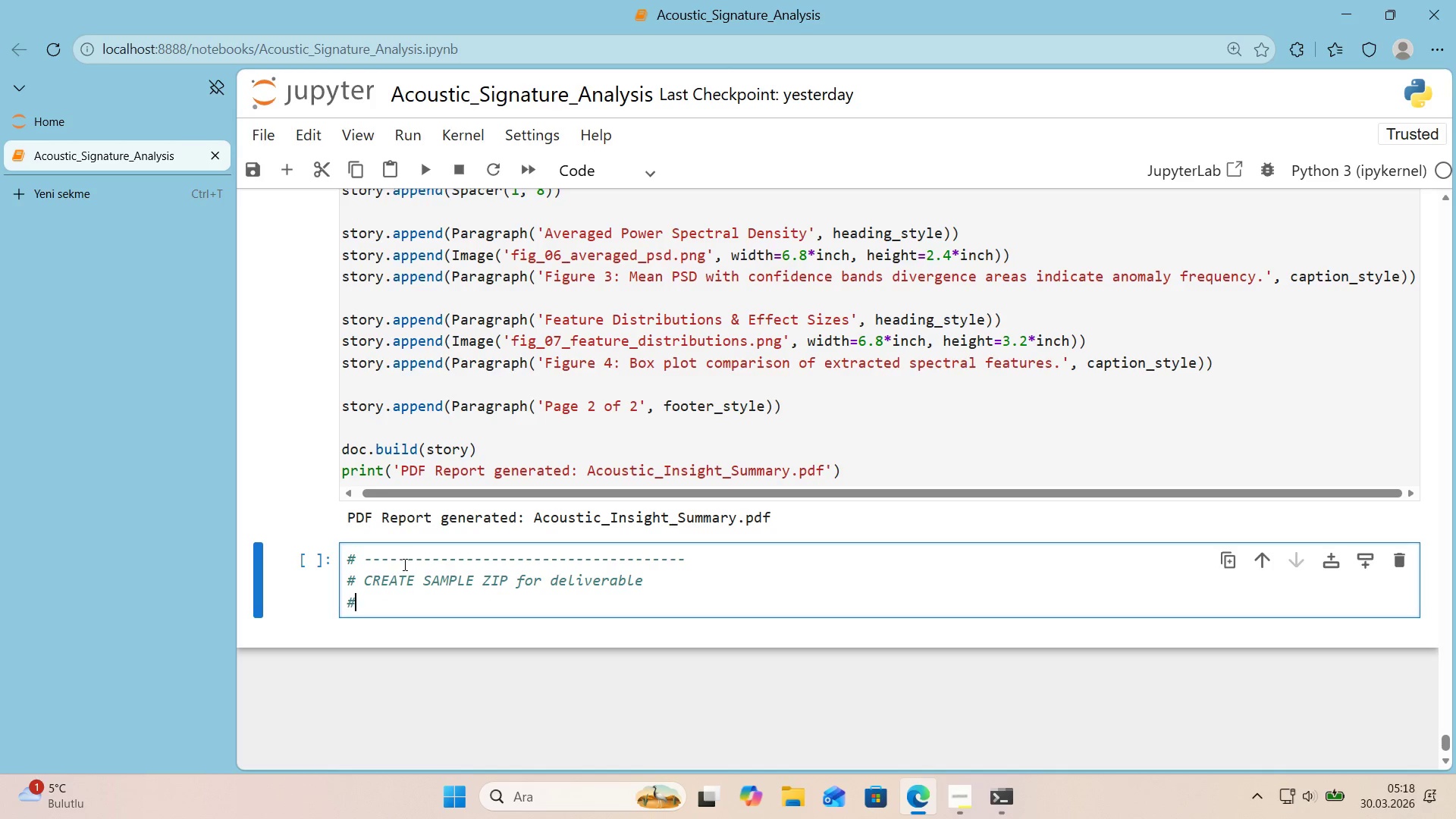 
key(Alt+Control+3)
 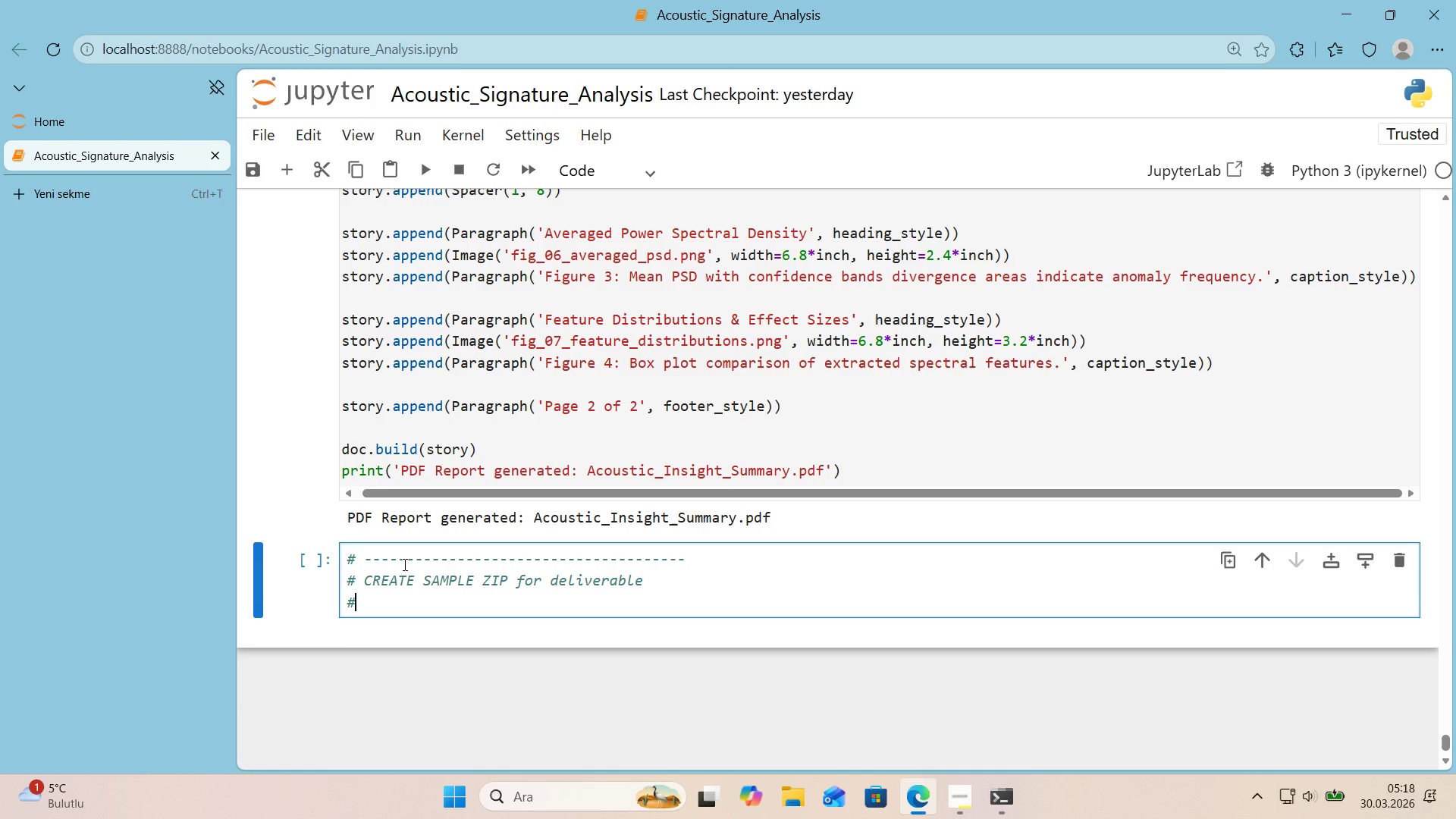 
wait(13.88)
 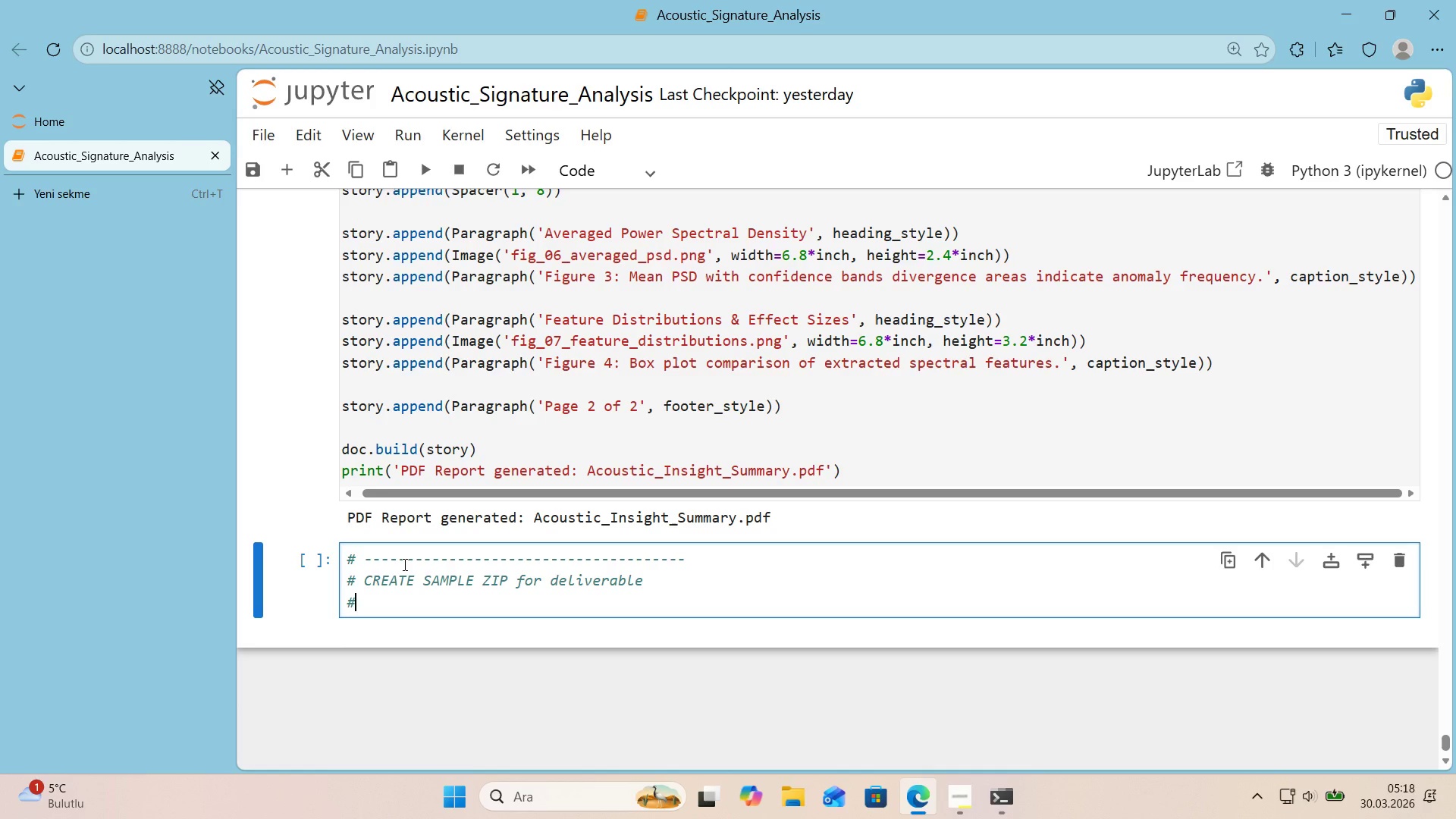 
type( At least 5 normal + 5 abnormal as requ'red)
 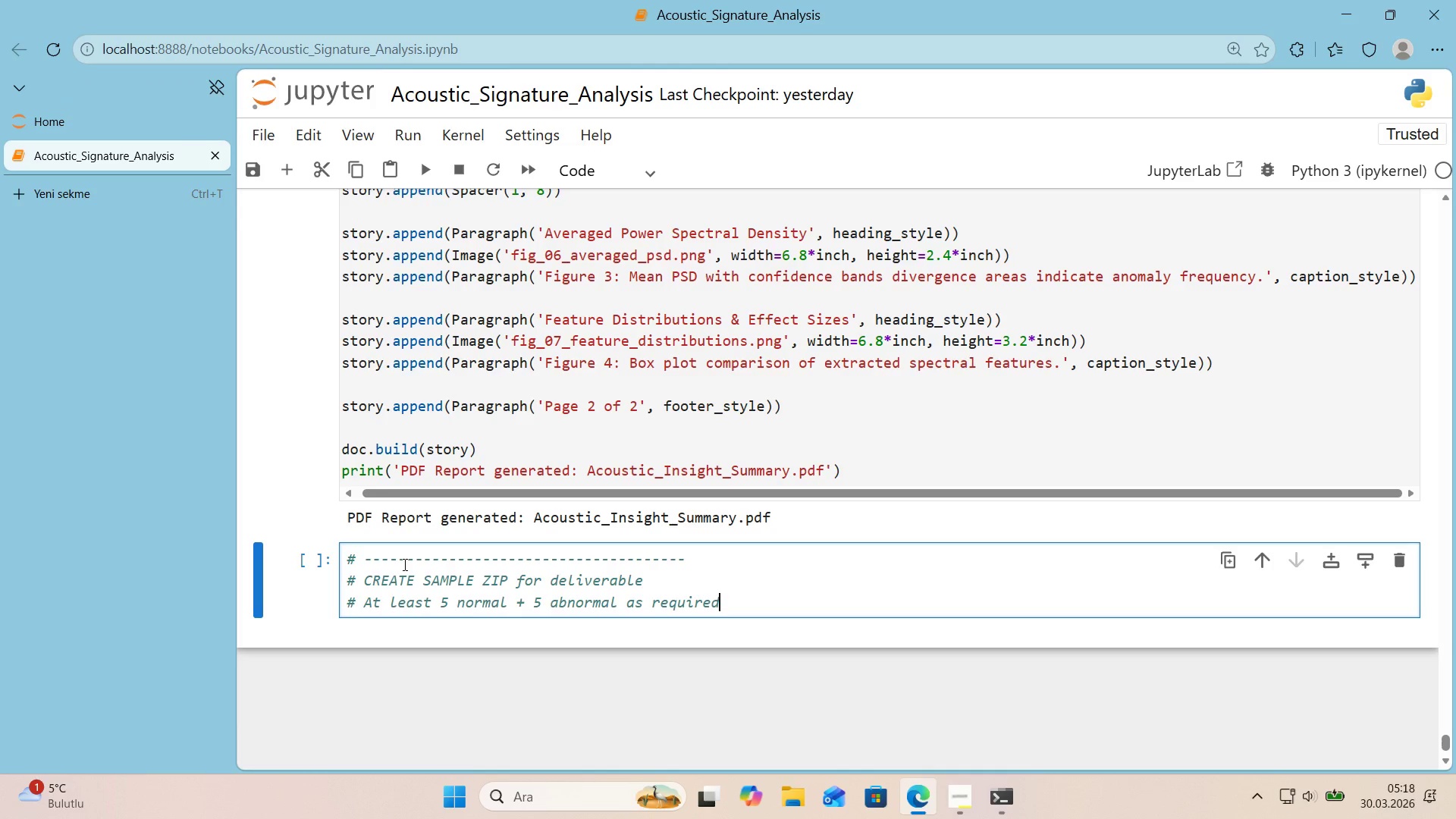 
key(Enter)
 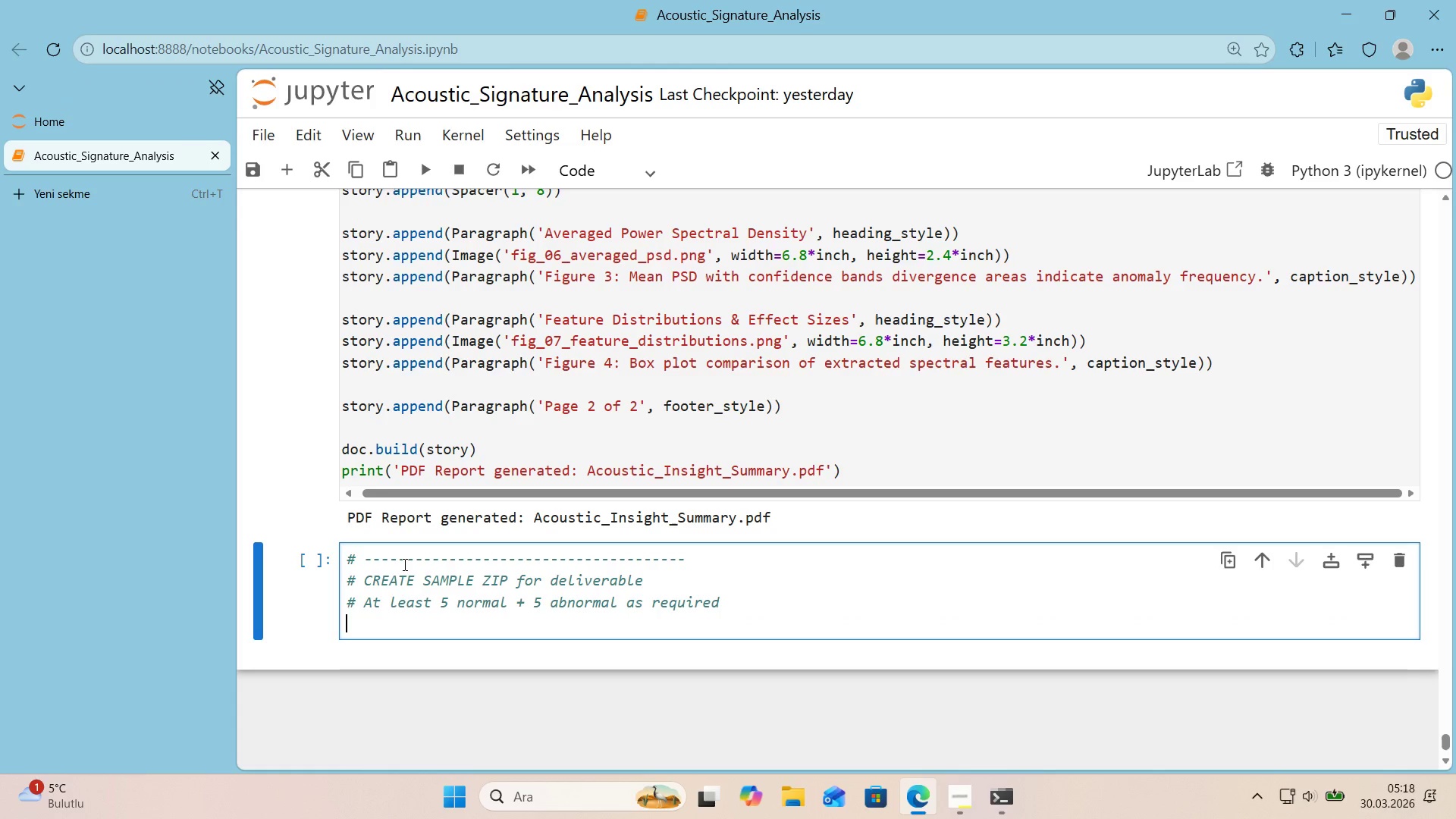 
key(Alt+Control+AltRight)
 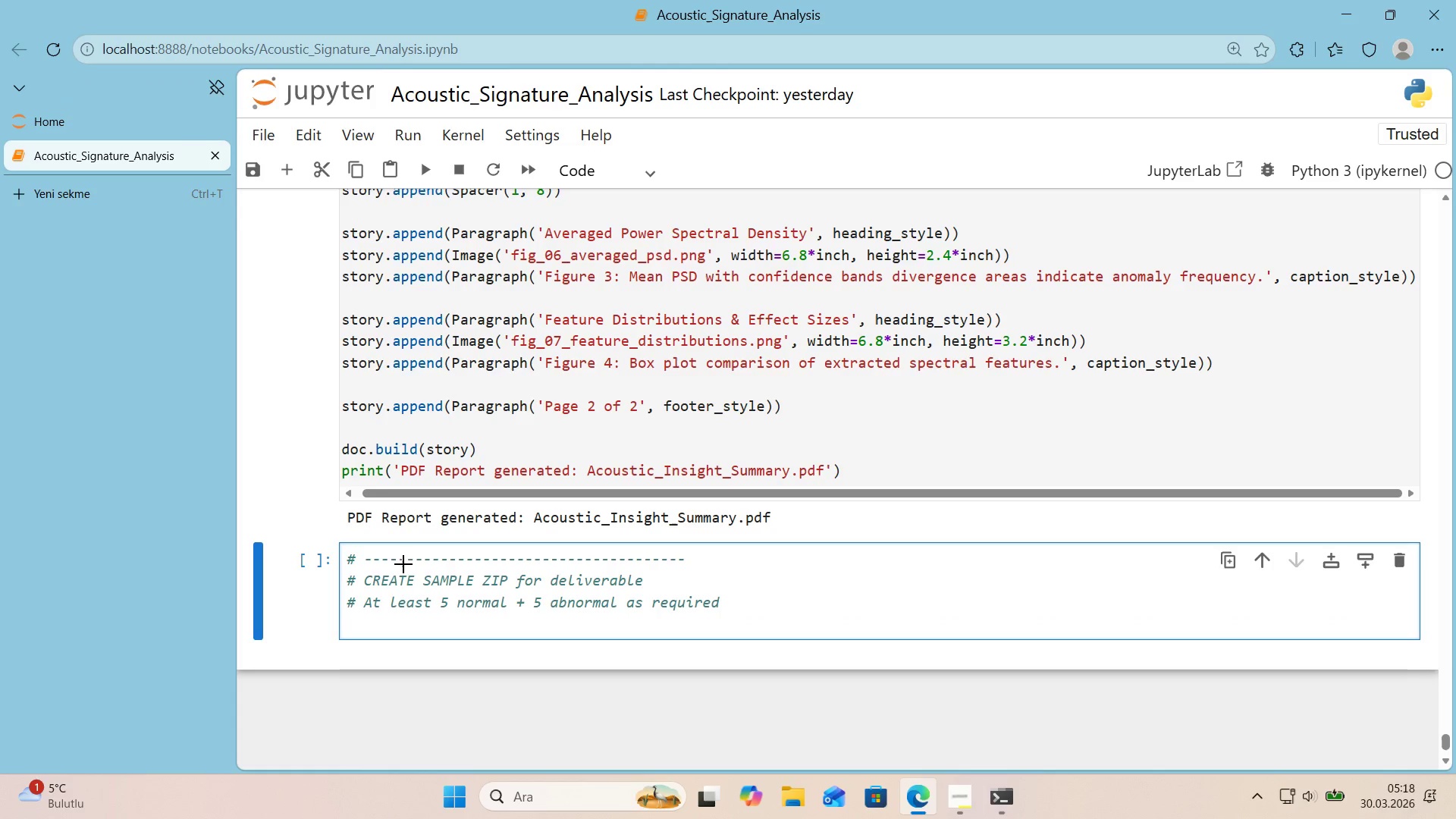 
key(Control+ControlLeft)
 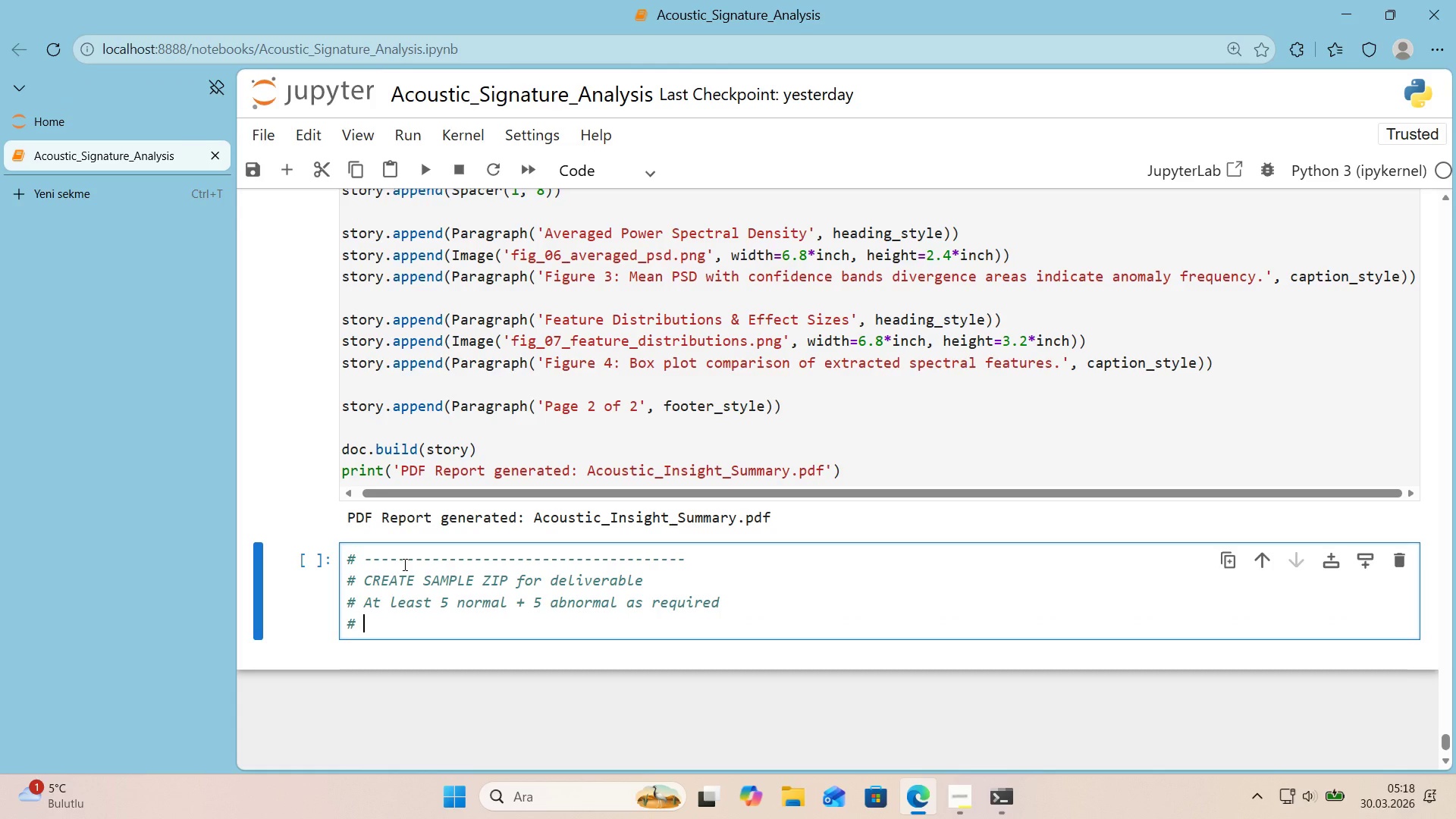 
key(Alt+Control+3)
 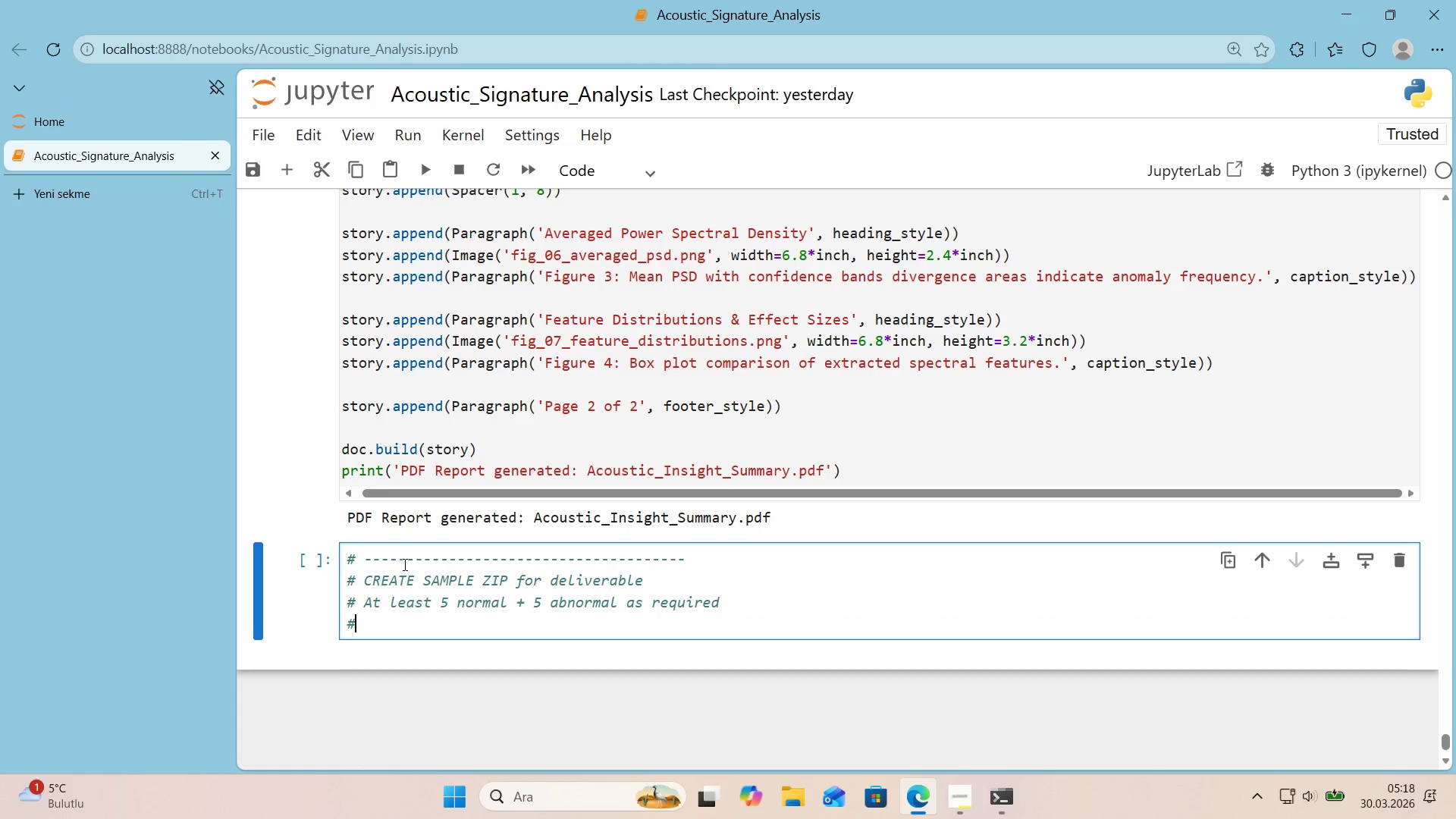 
key(Space)
 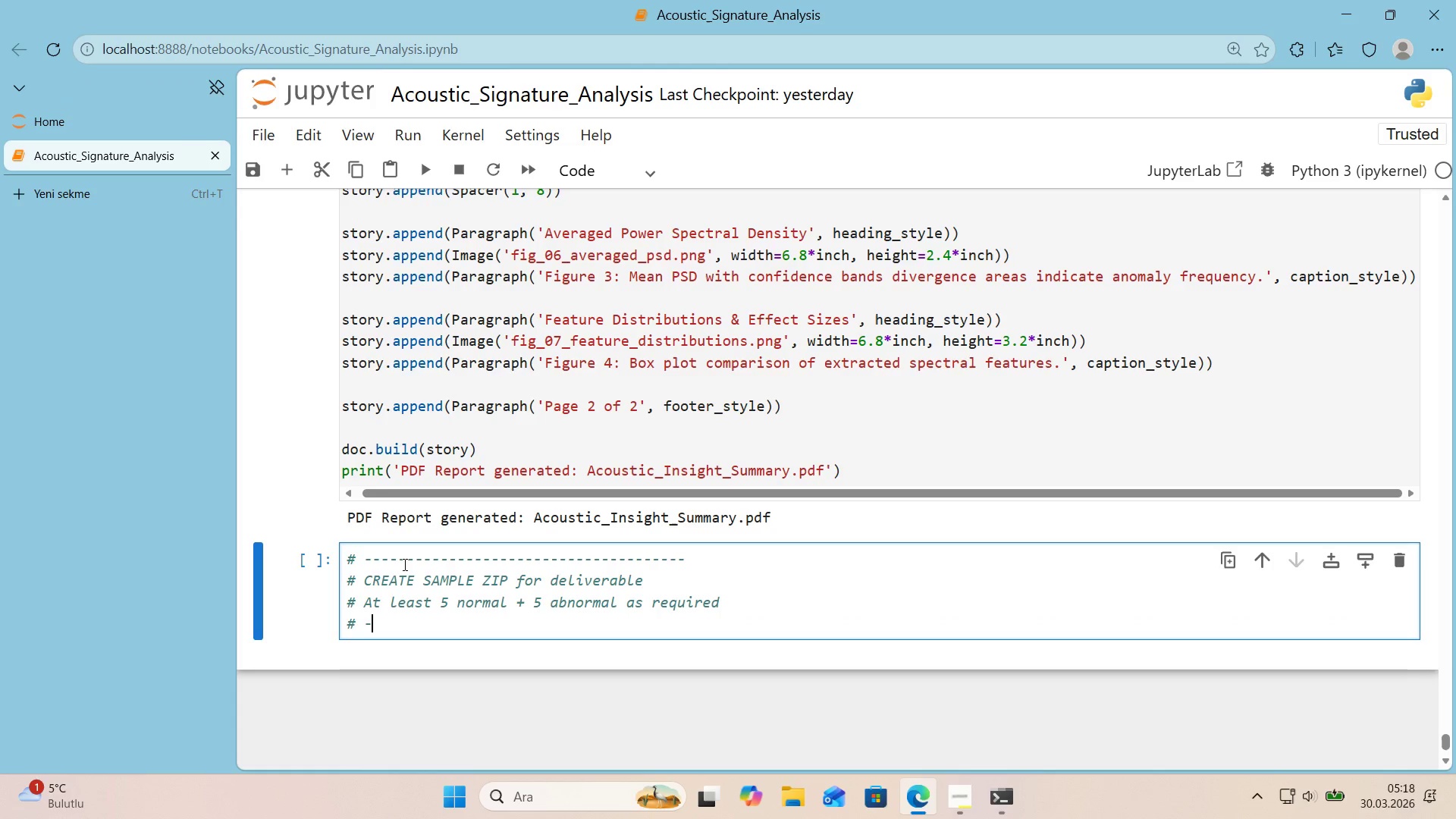 
hold_key(key=NumpadSubtract, duration=1.5)
 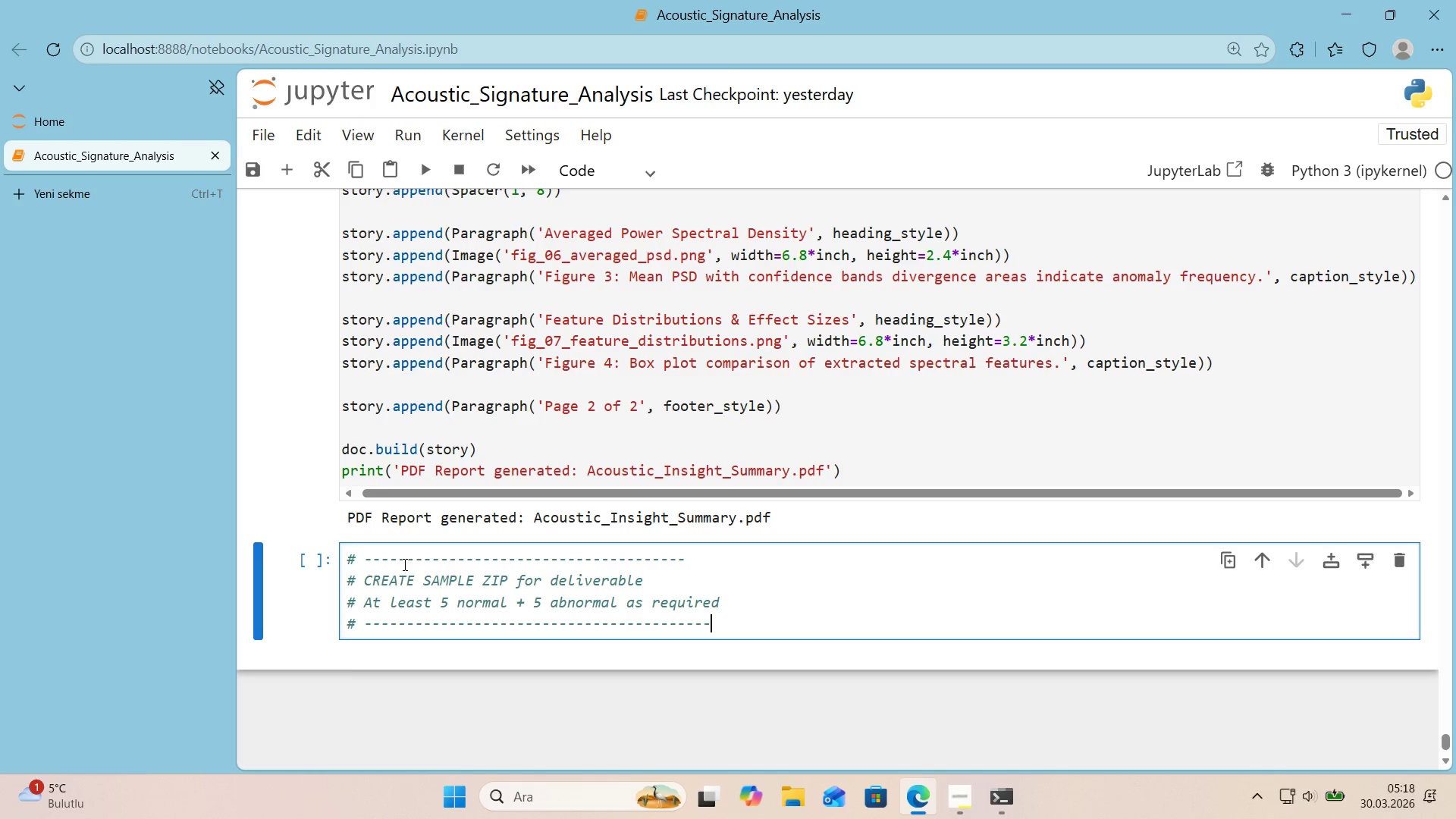 
key(NumpadSubtract)
 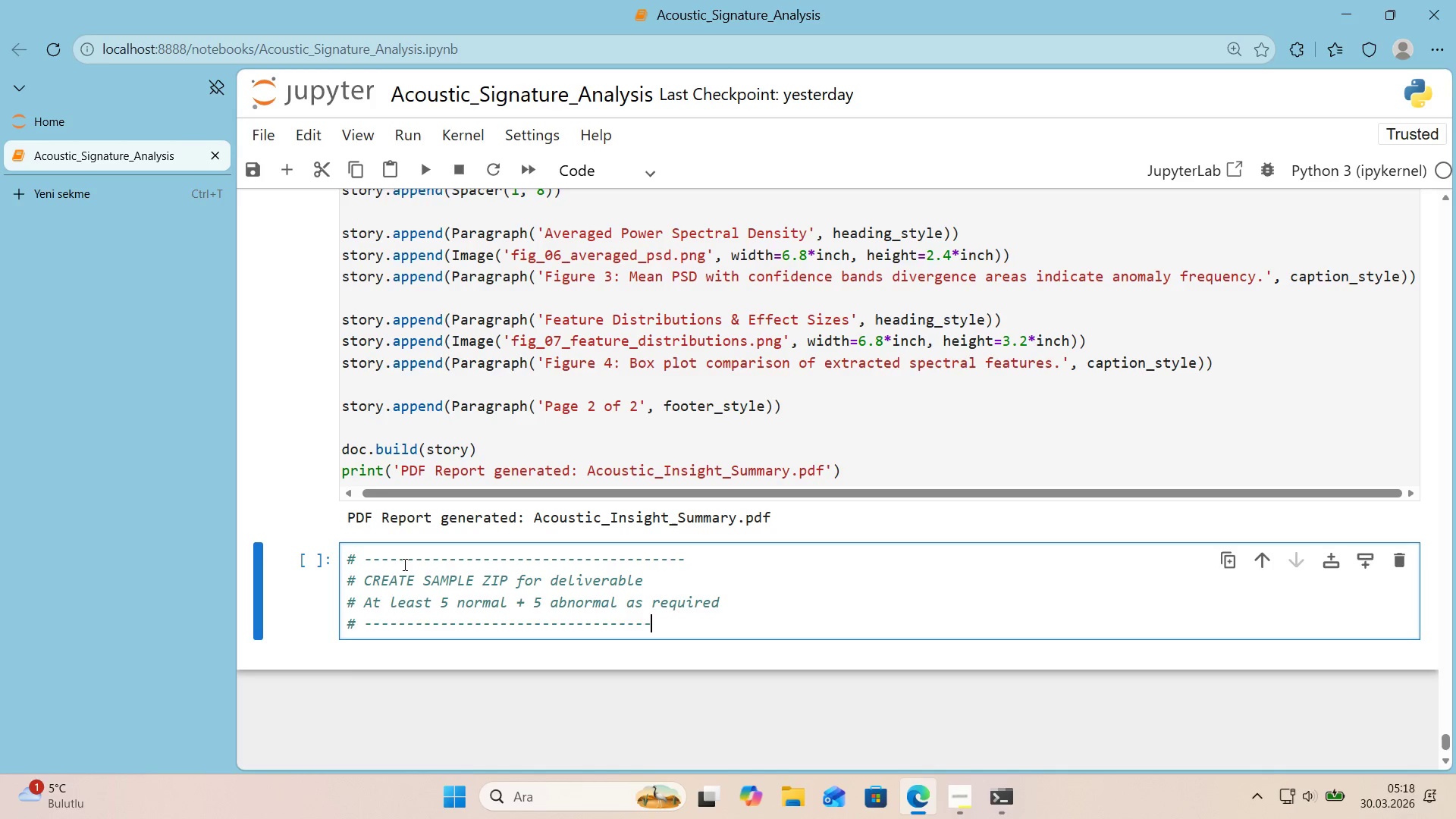 
key(NumpadSubtract)
 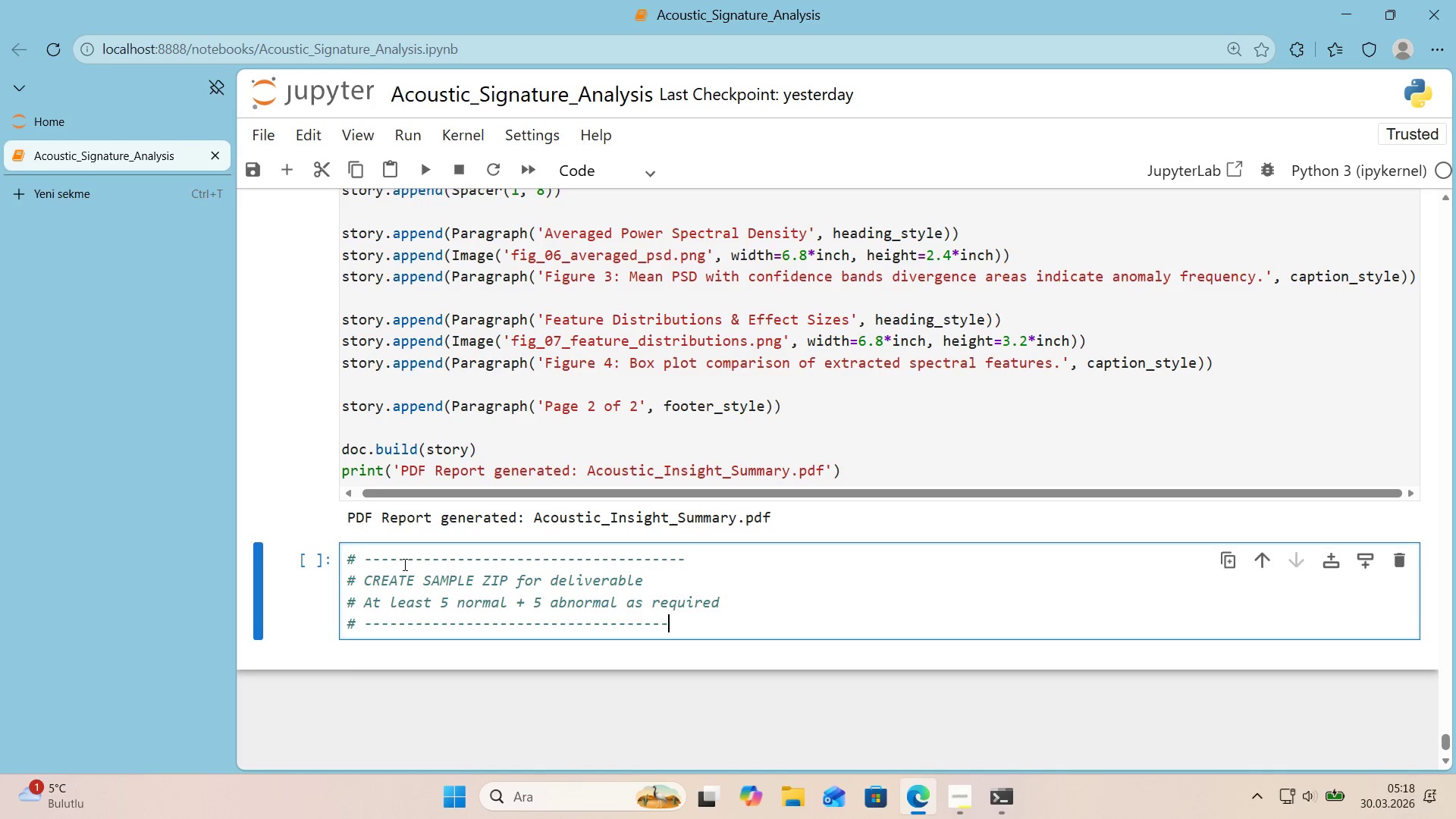 
key(NumpadSubtract)
 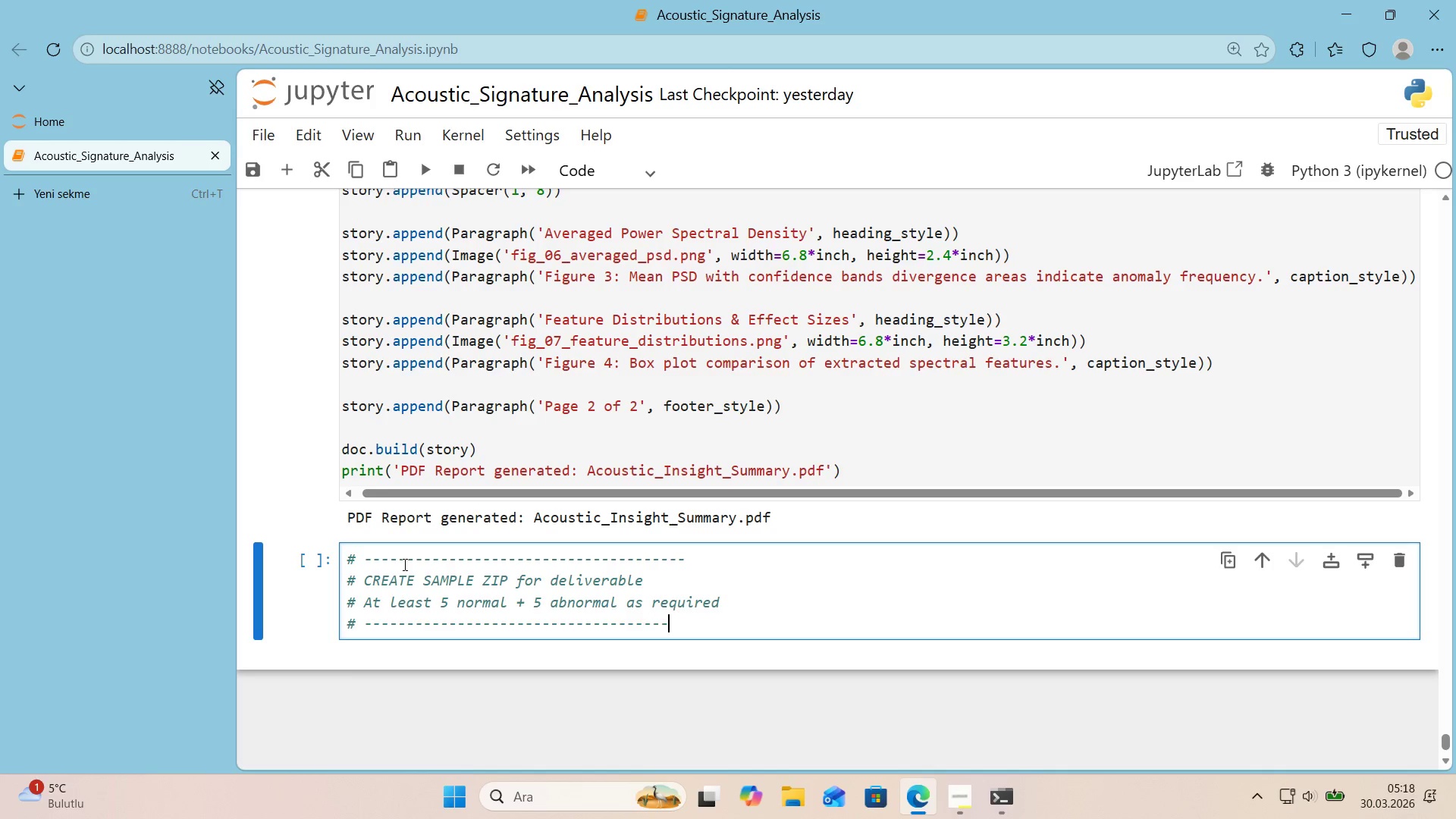 
key(NumpadSubtract)
 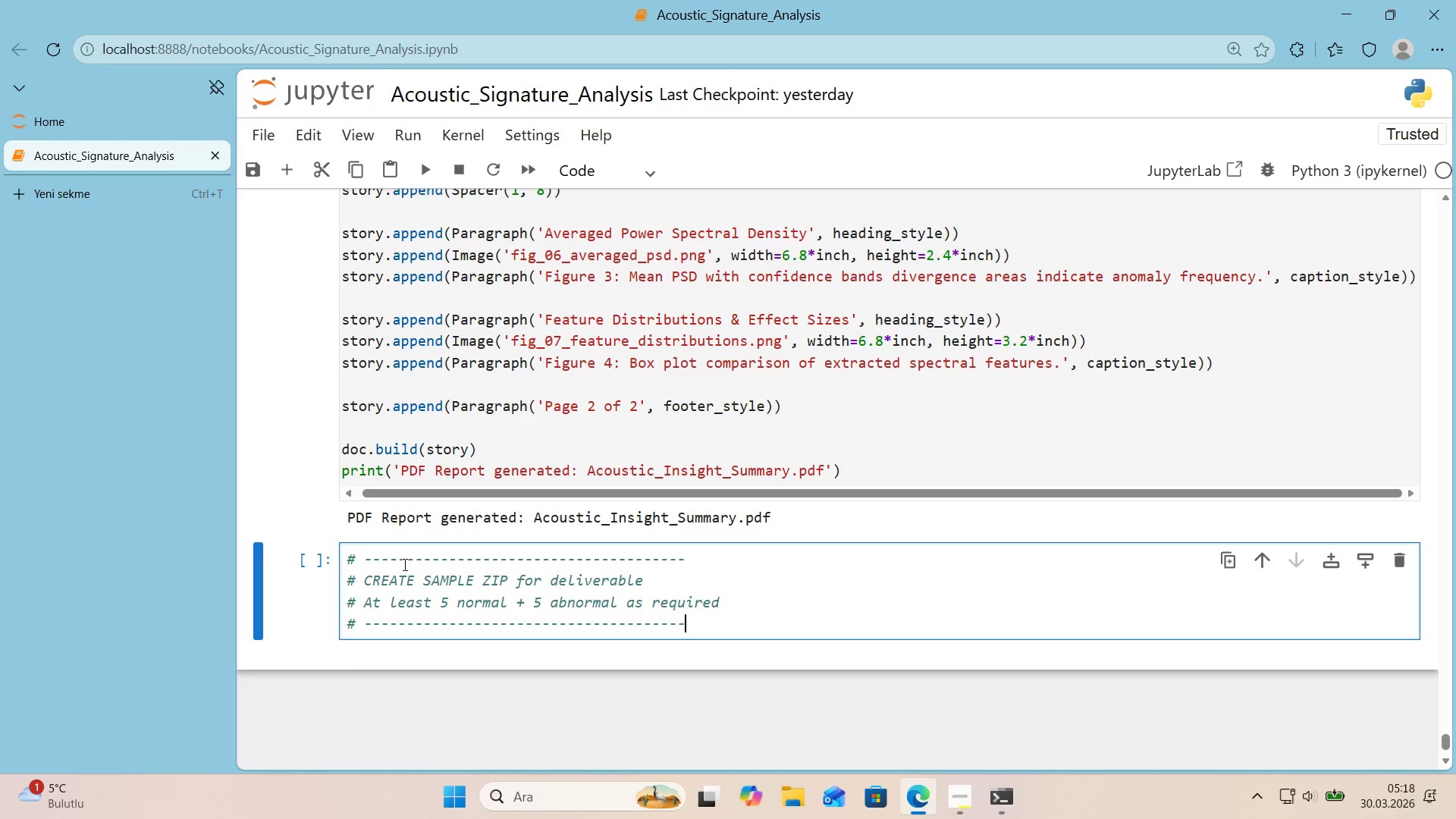 
key(NumpadSubtract)
 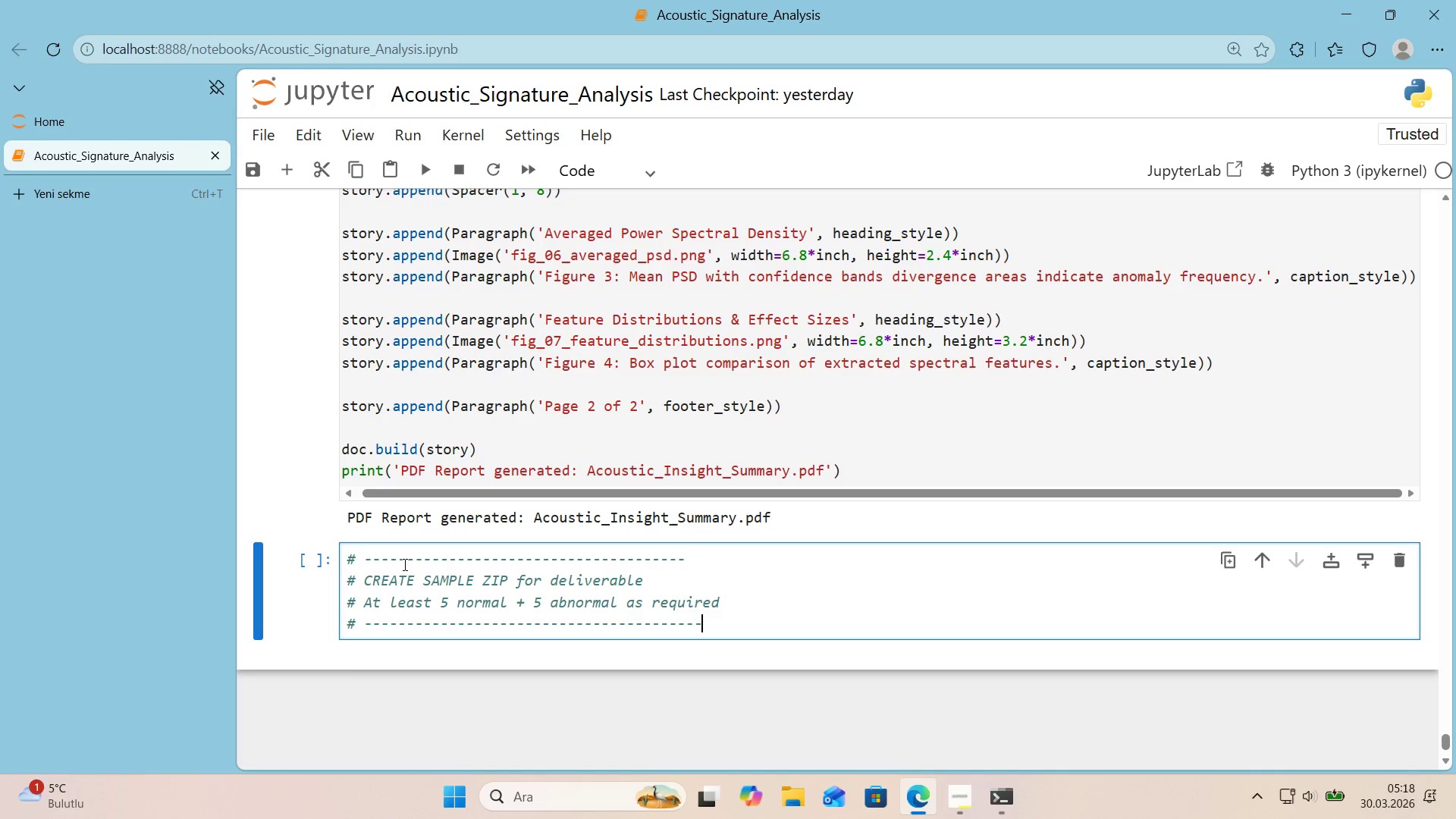 
key(NumpadSubtract)
 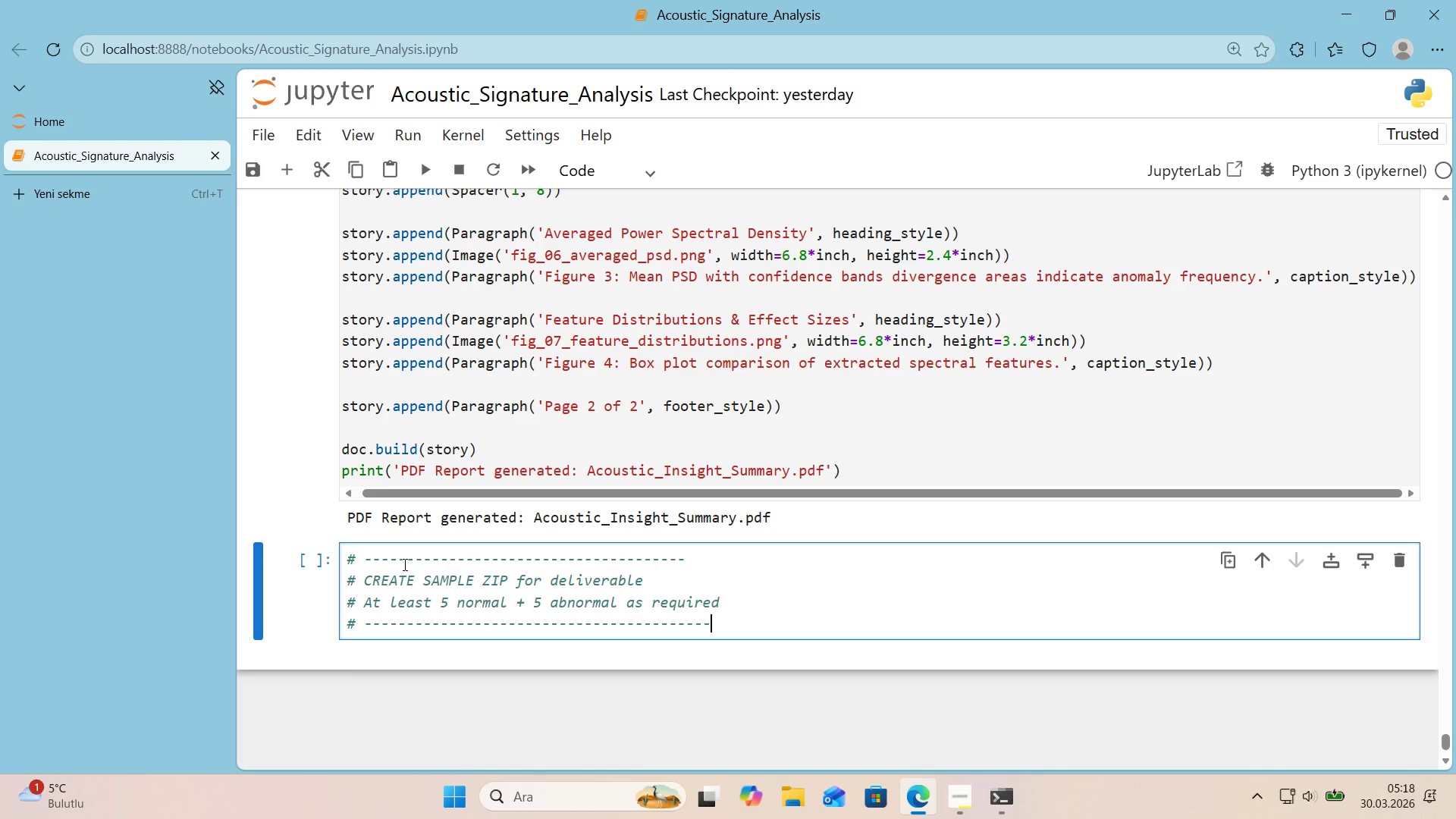 
key(NumpadSubtract)
 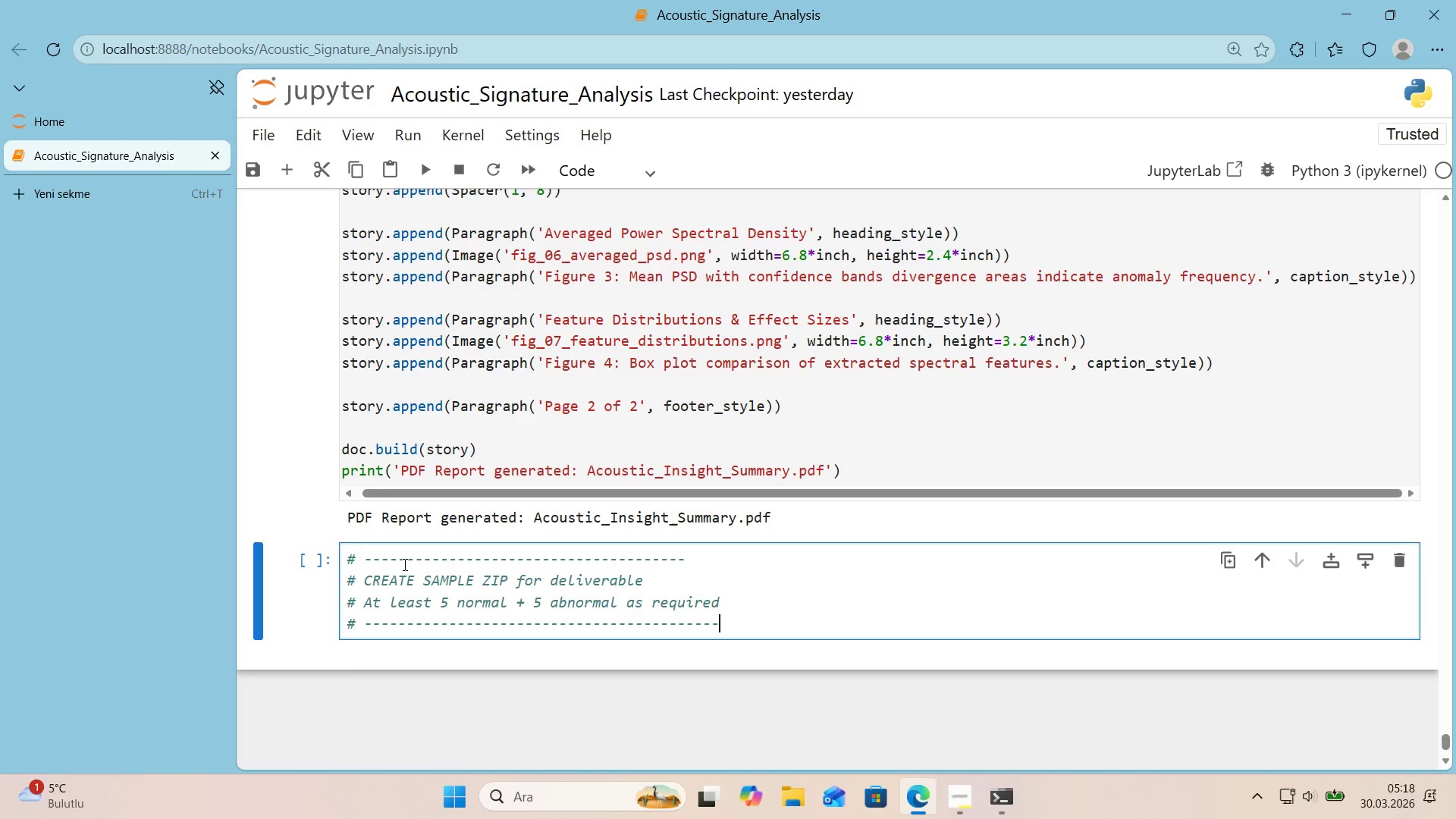 
key(ArrowUp)
 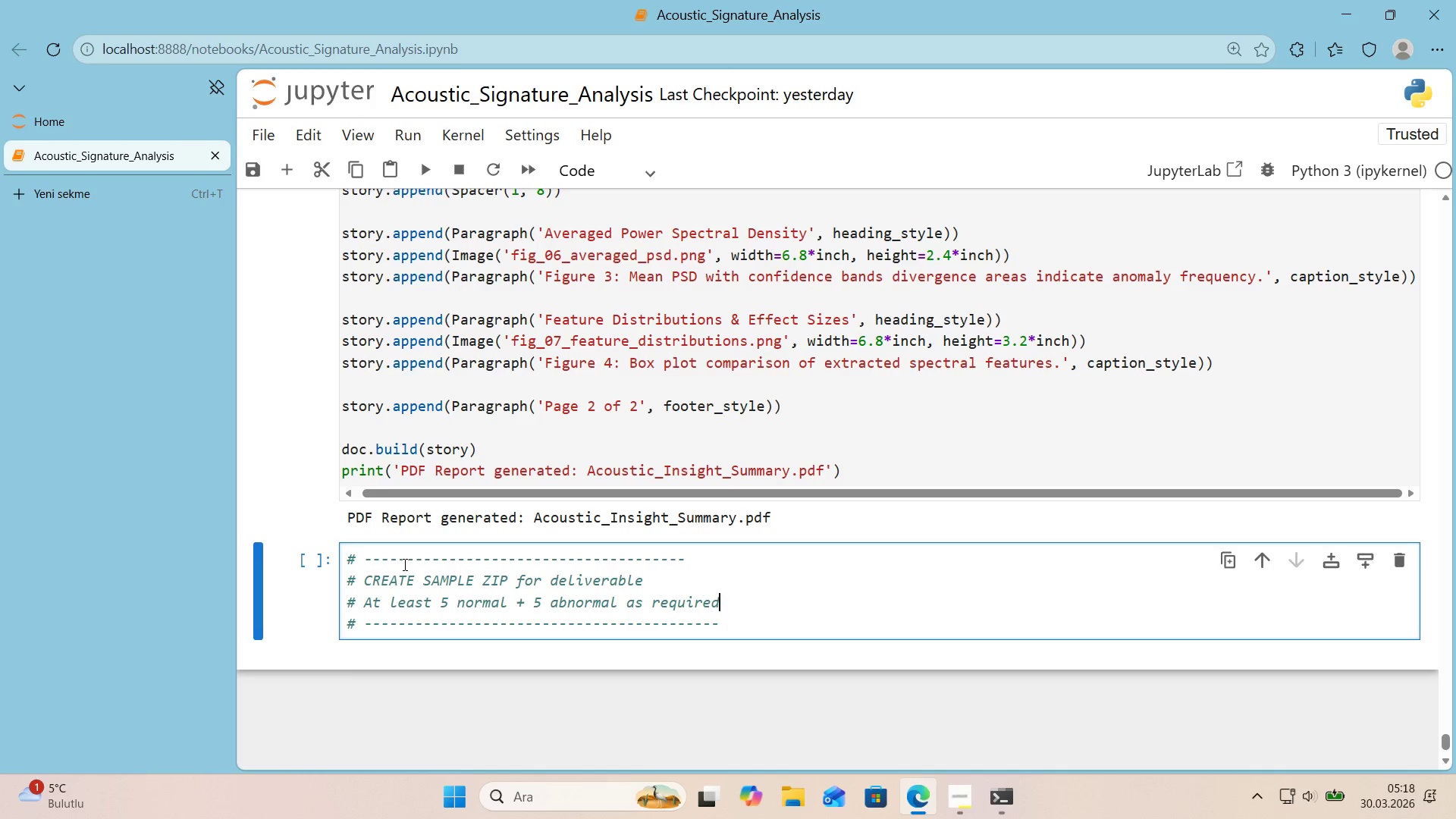 
key(ArrowUp)
 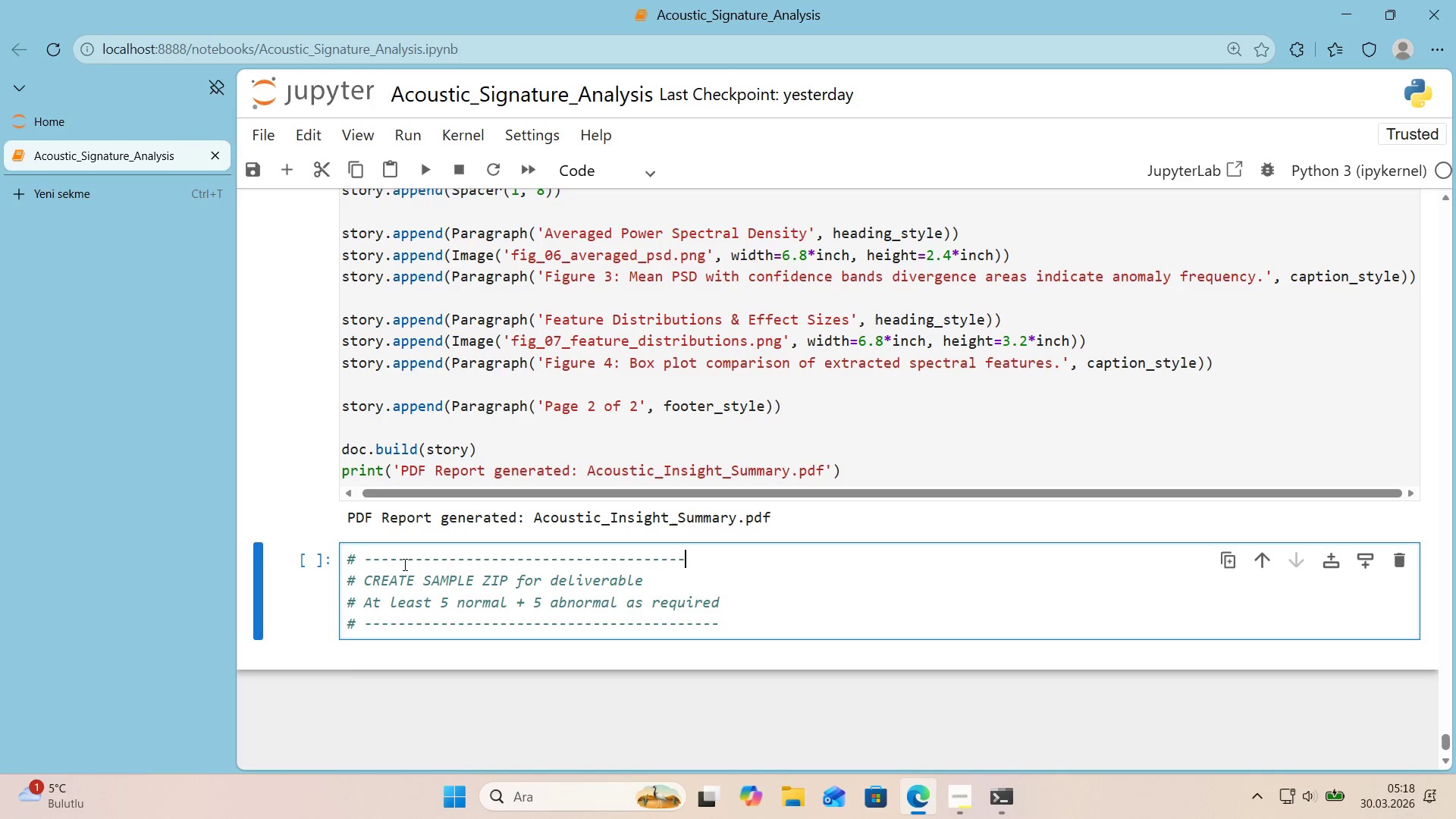 
key(ArrowUp)
 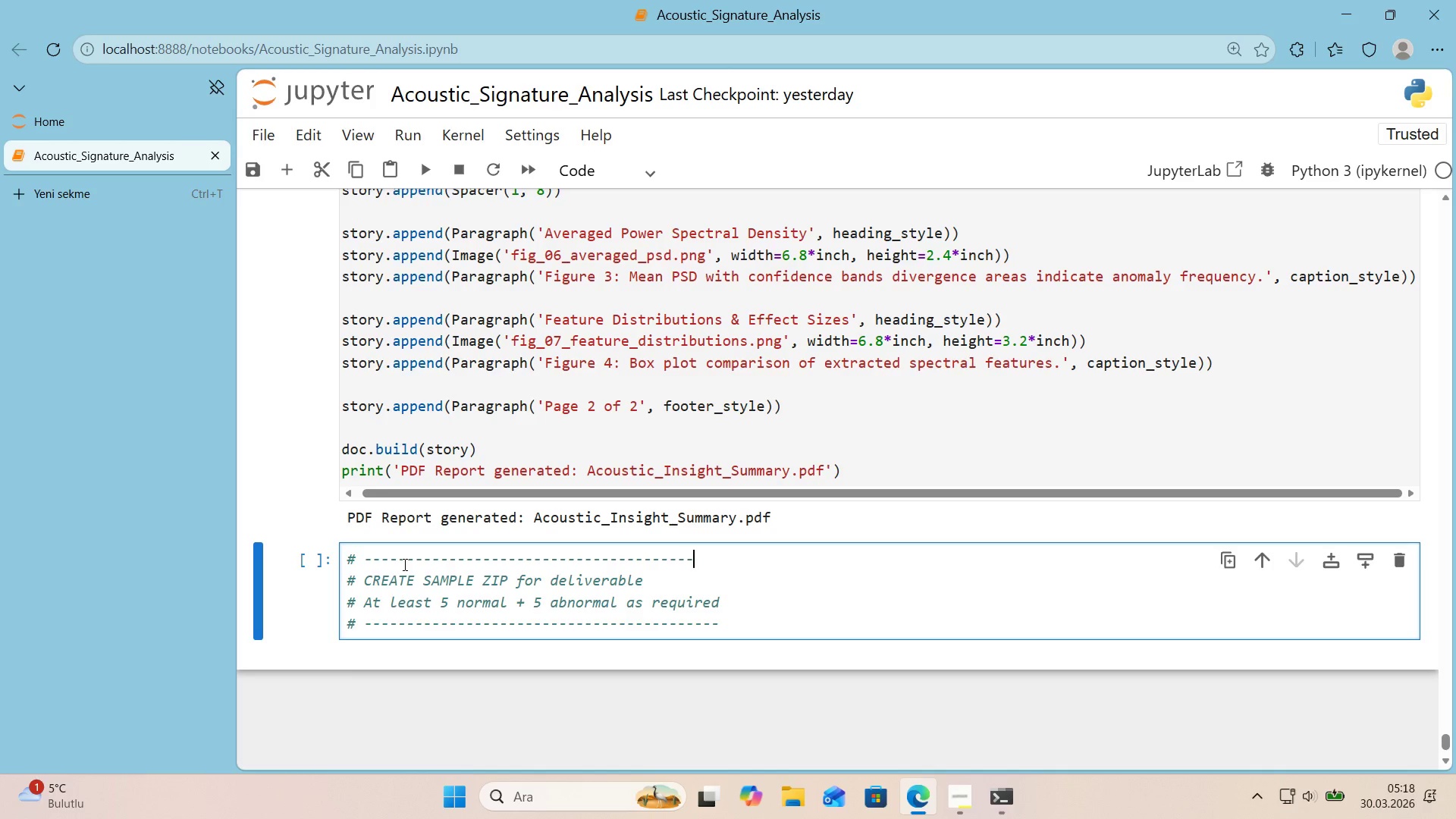 
key(NumpadSubtract)
 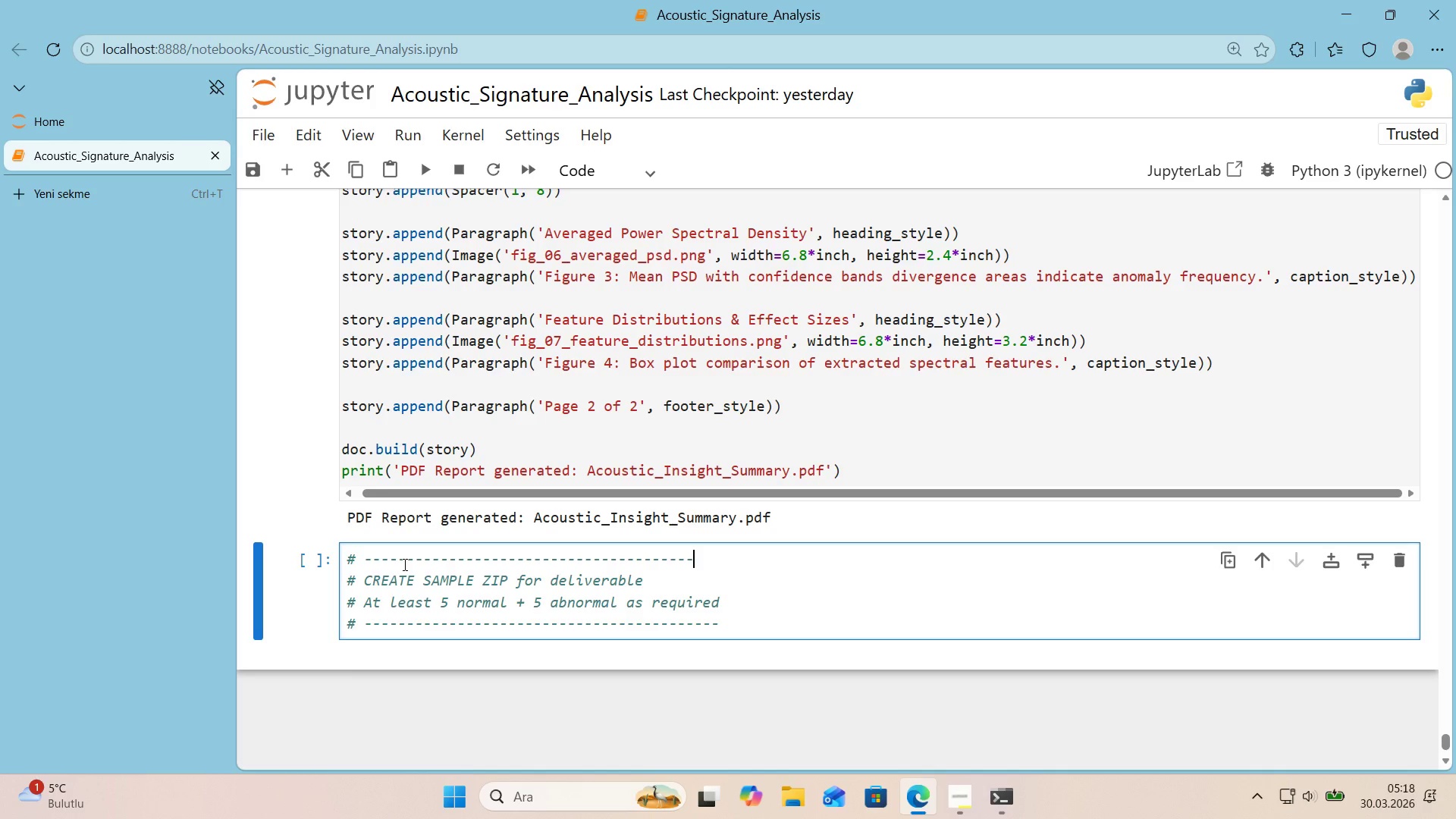 
key(NumpadSubtract)
 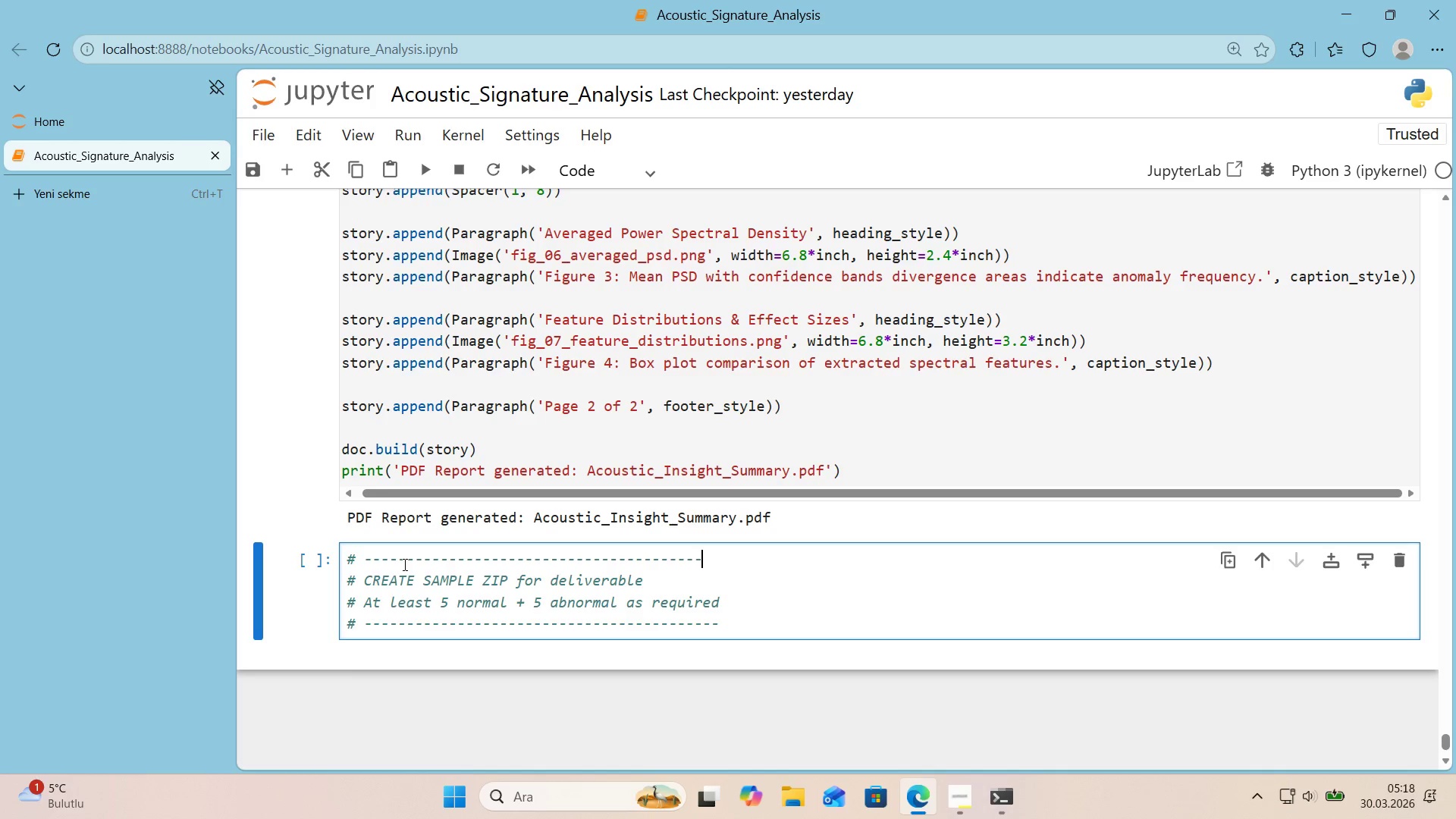 
key(NumpadSubtract)
 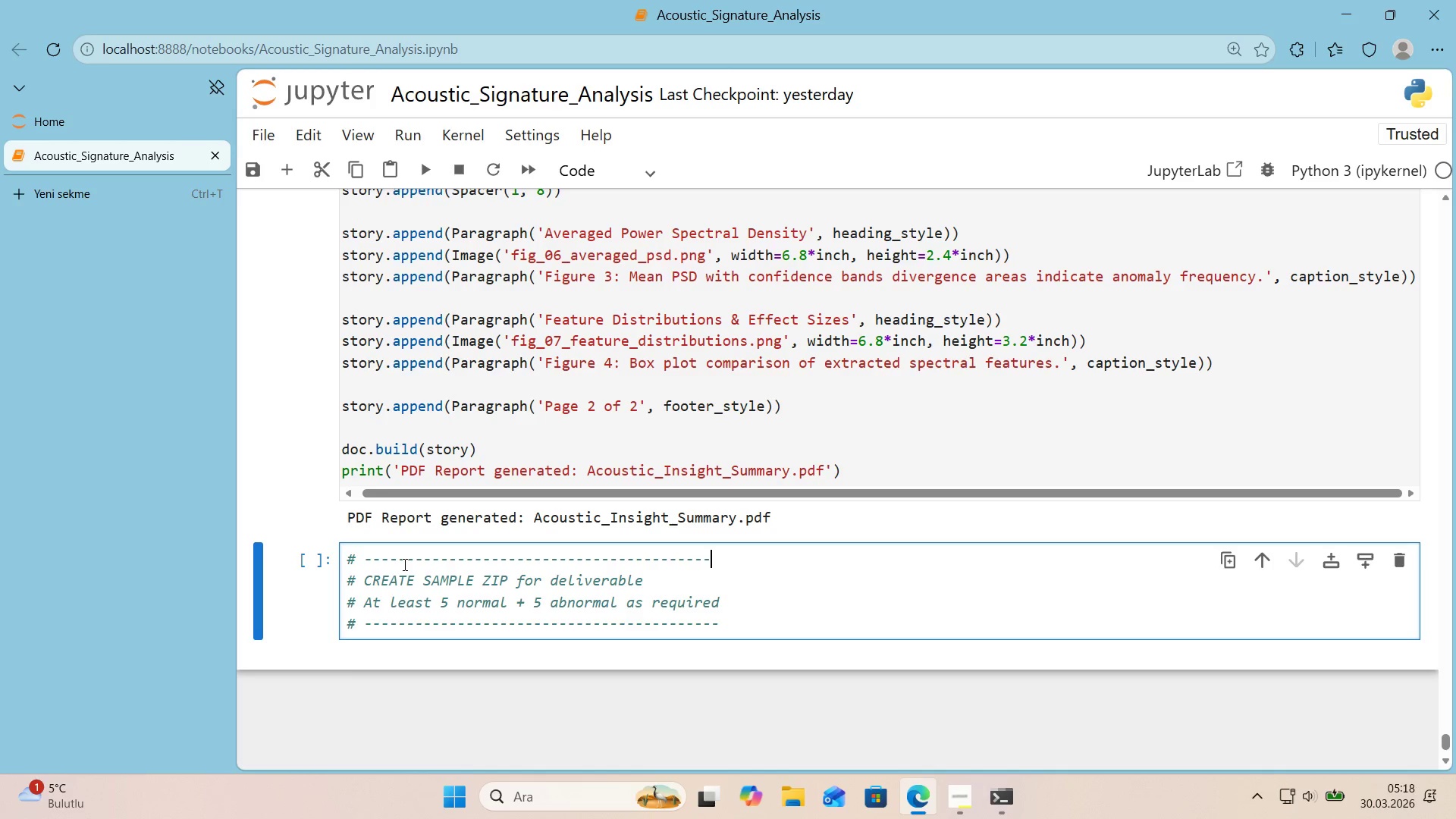 
key(NumpadSubtract)
 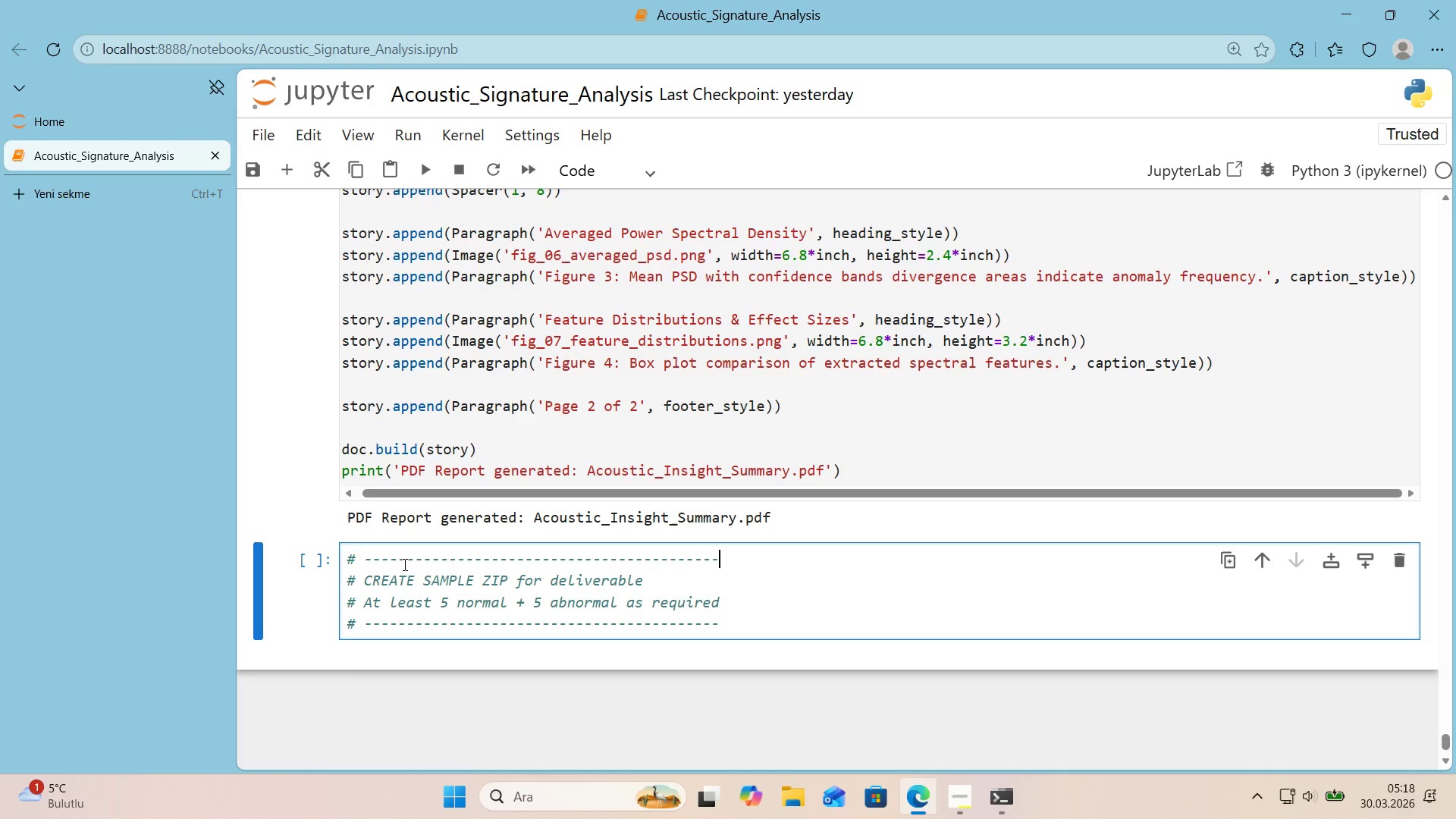 
key(ArrowDown)
 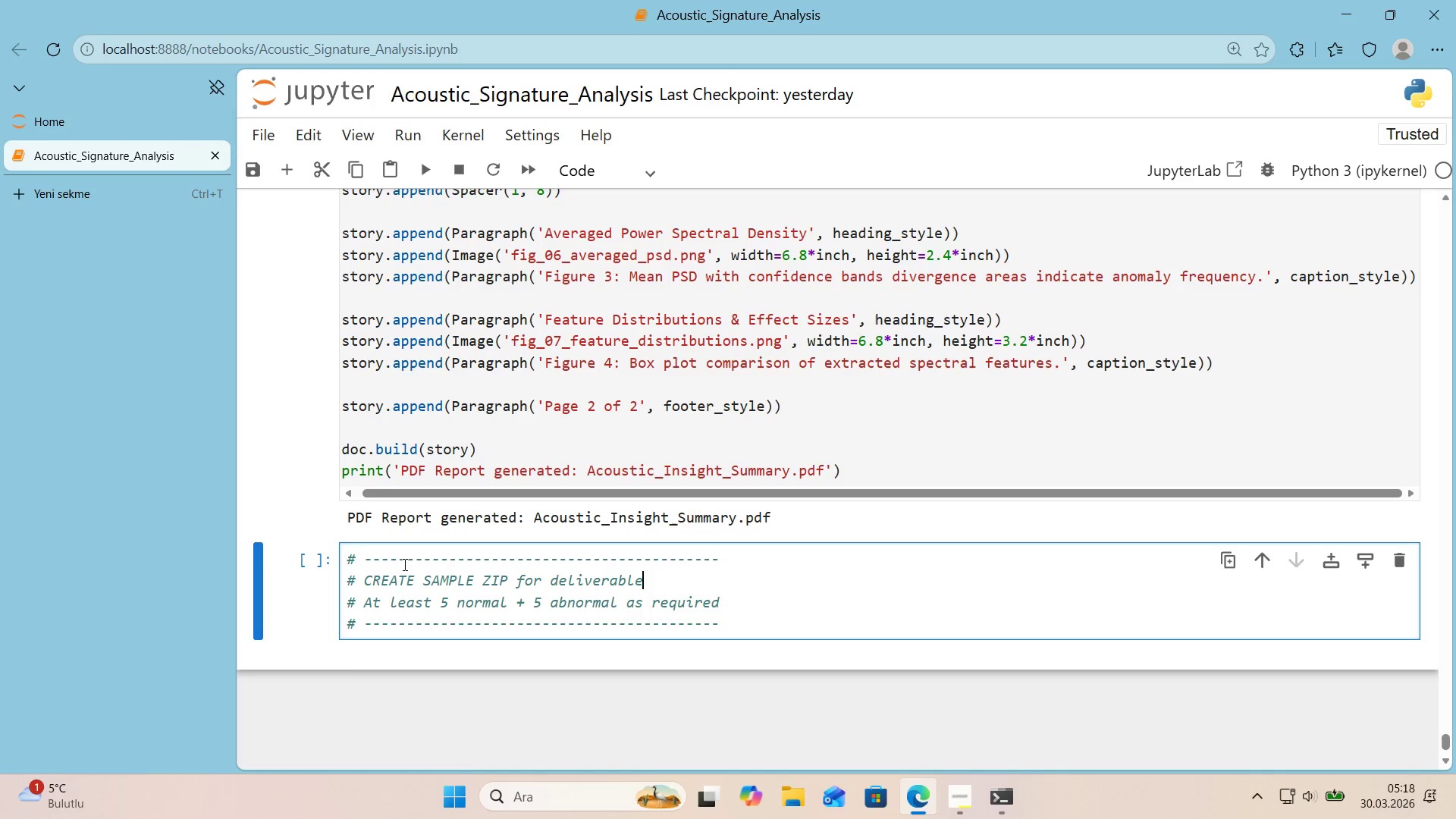 
key(ArrowDown)
 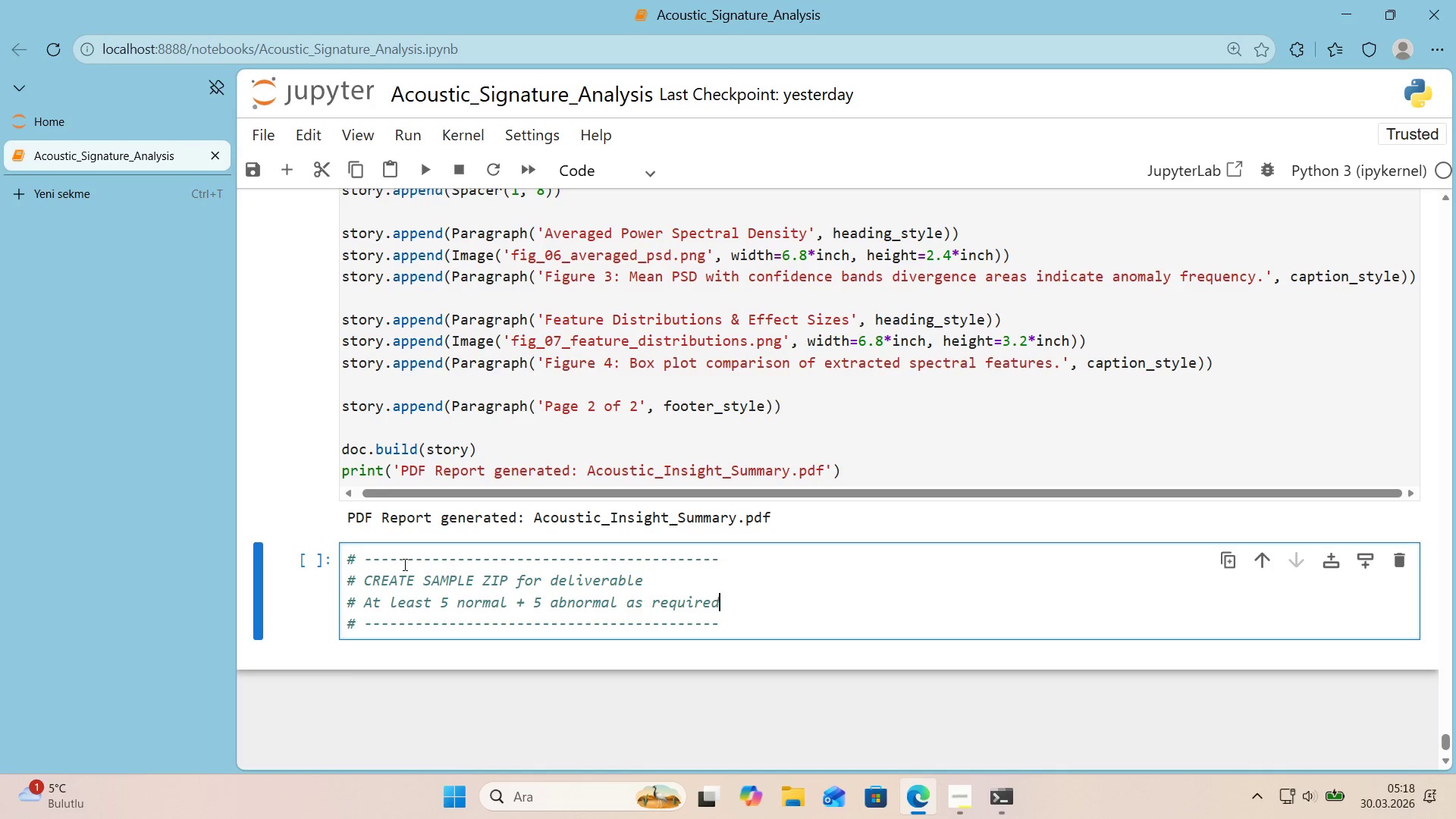 
key(ArrowDown)
 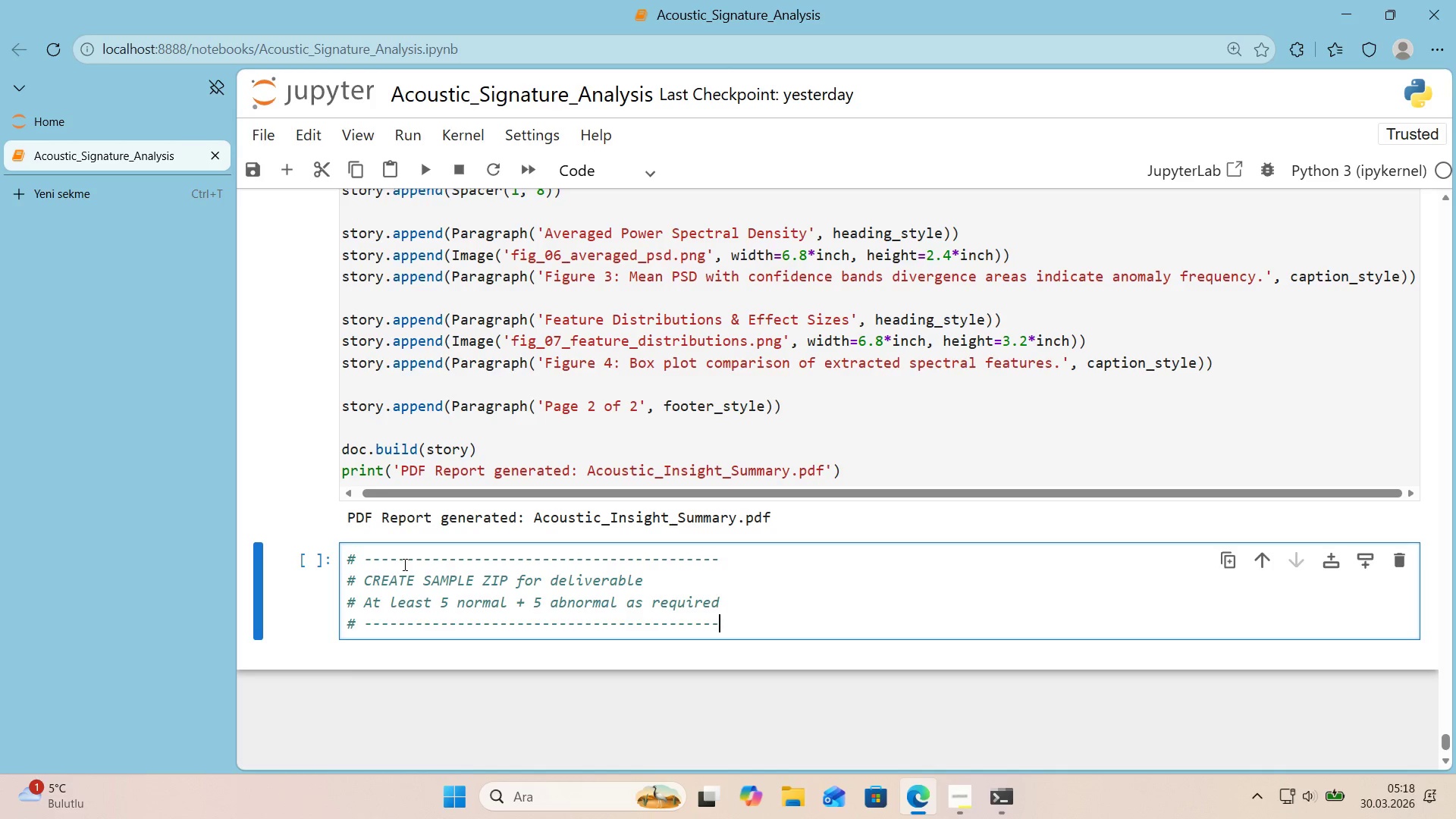 
key(ArrowDown)
 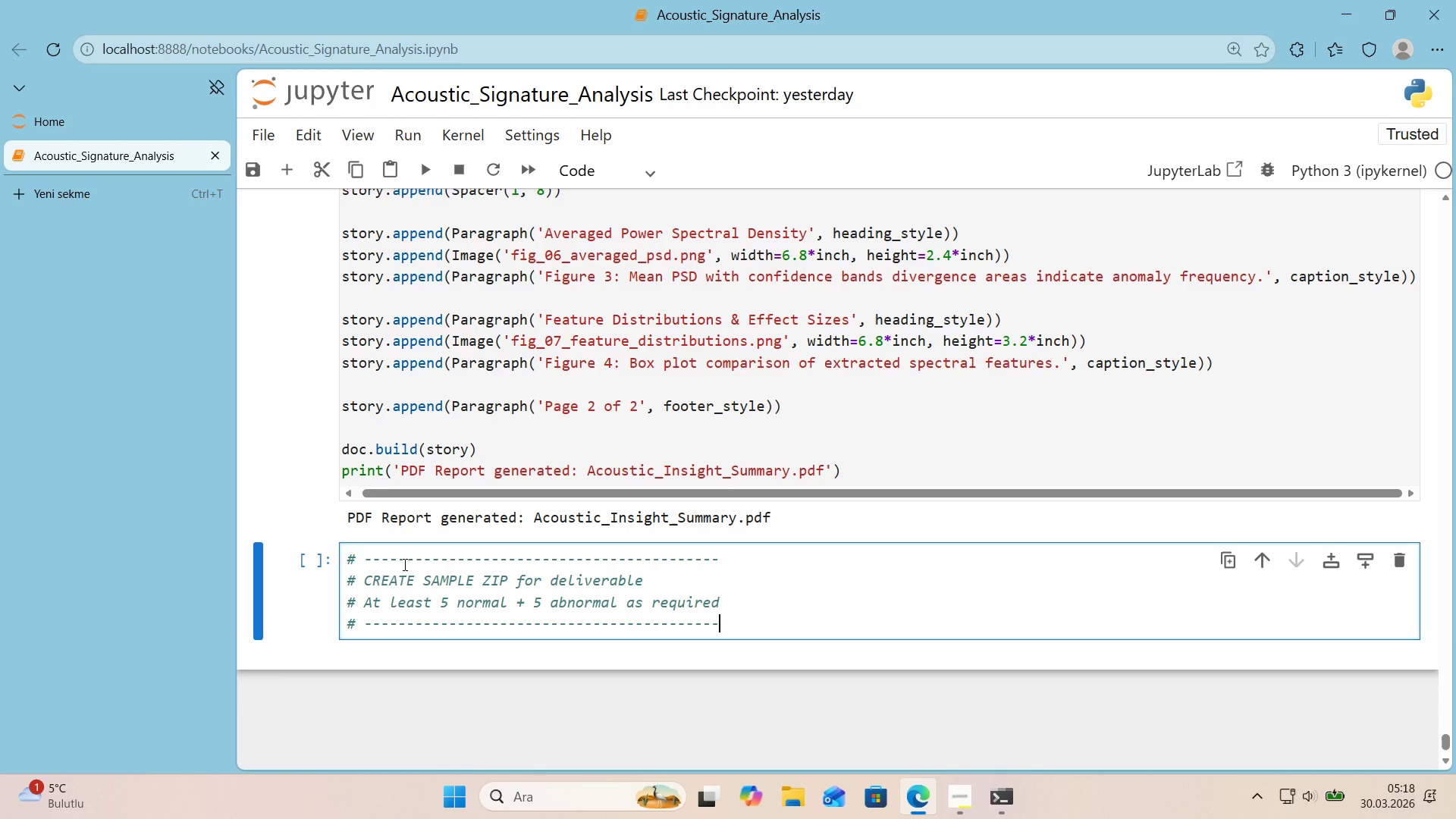 
key(Enter)
 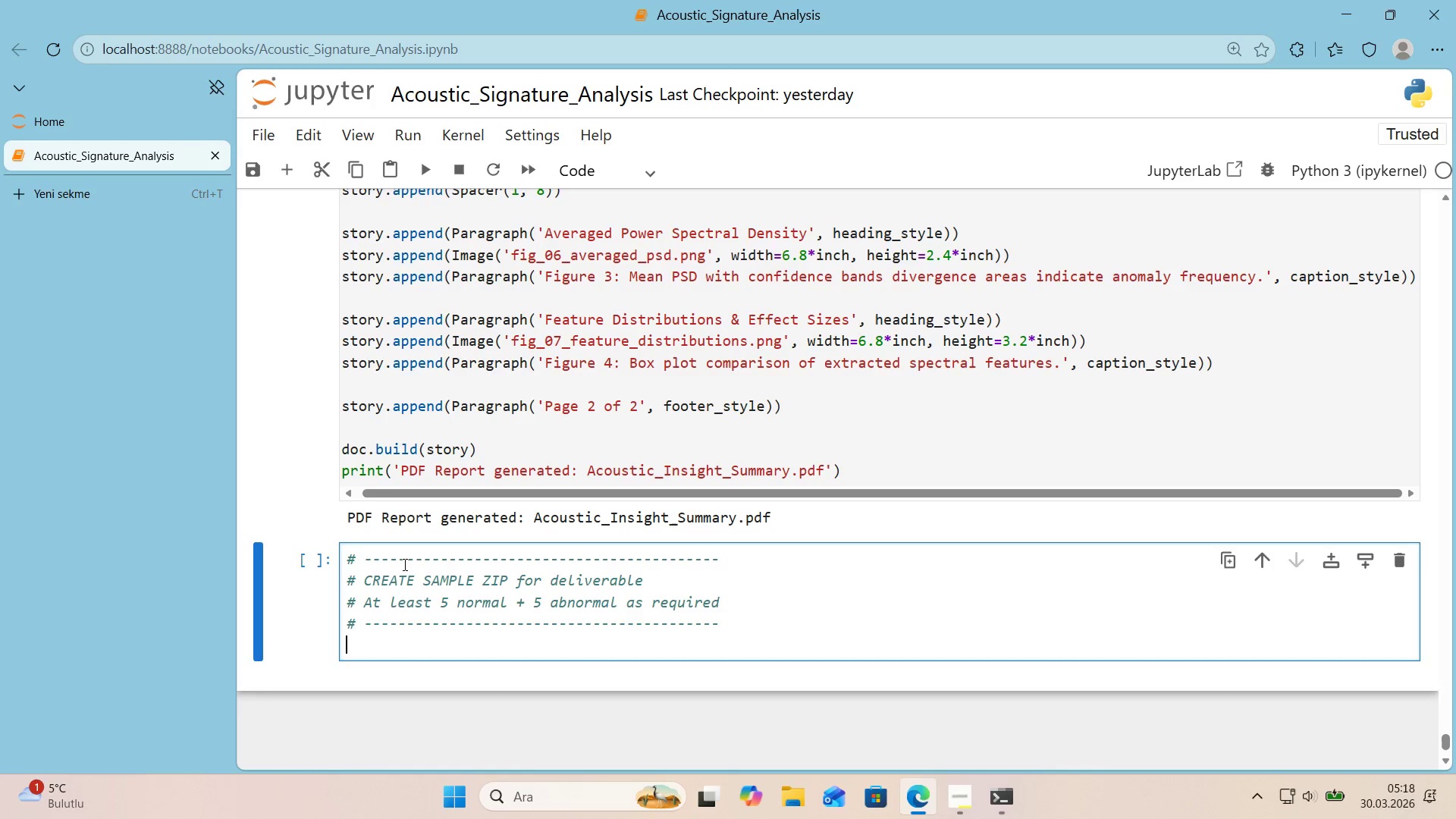 
key(Enter)
 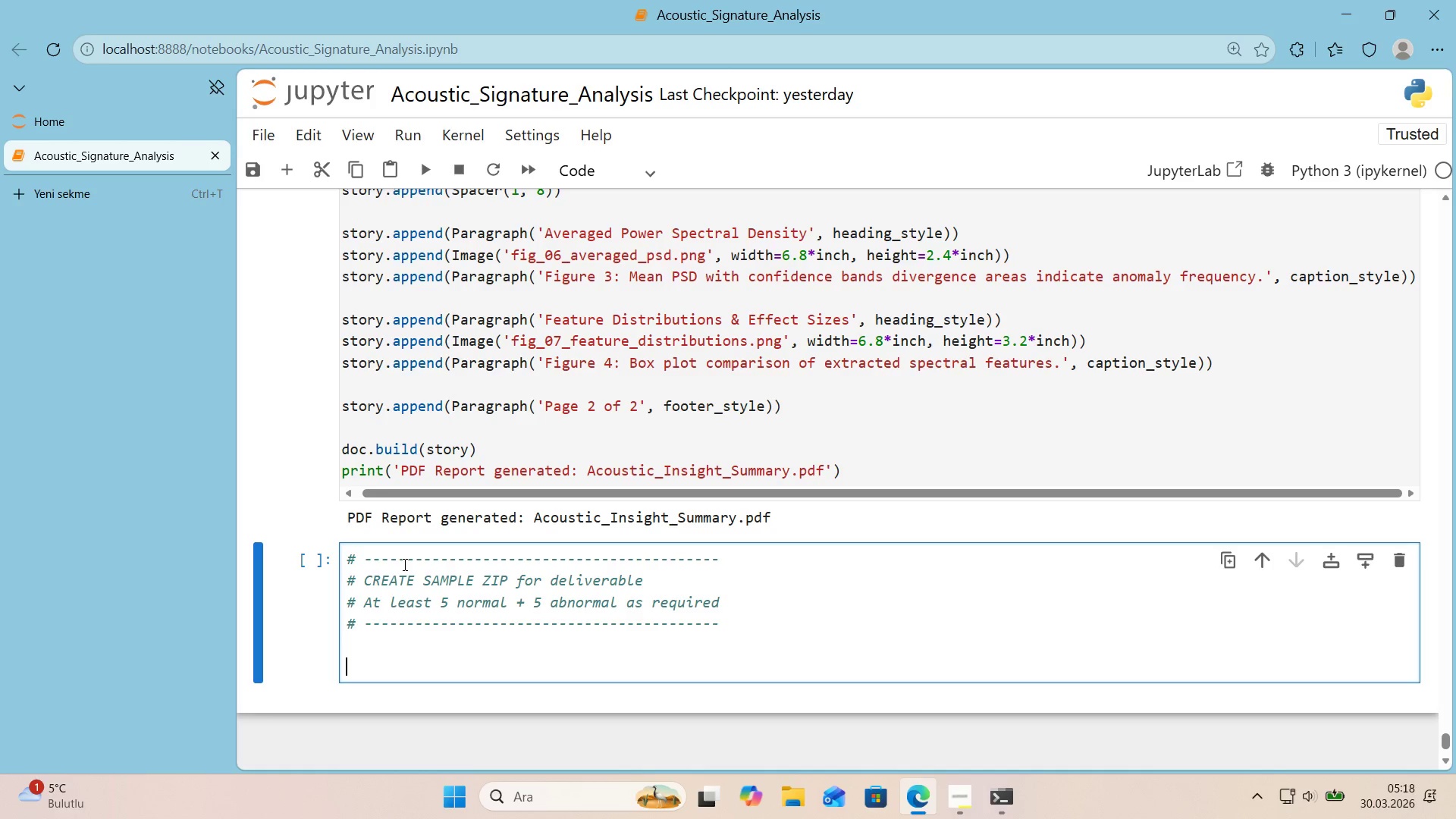 
wait(17.22)
 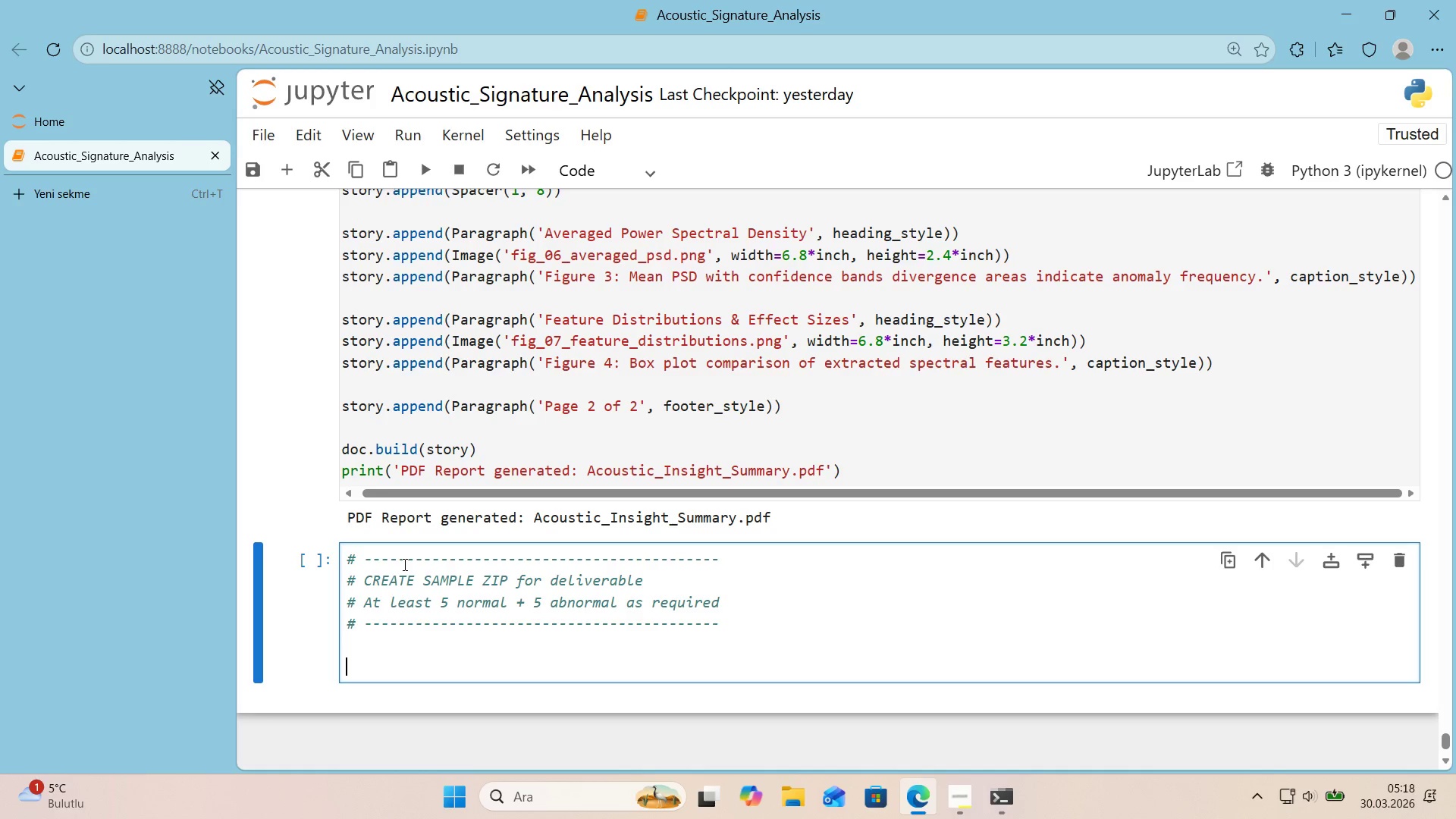 
scroll: coordinate [424, 568], scroll_direction: down, amount: 1.0
 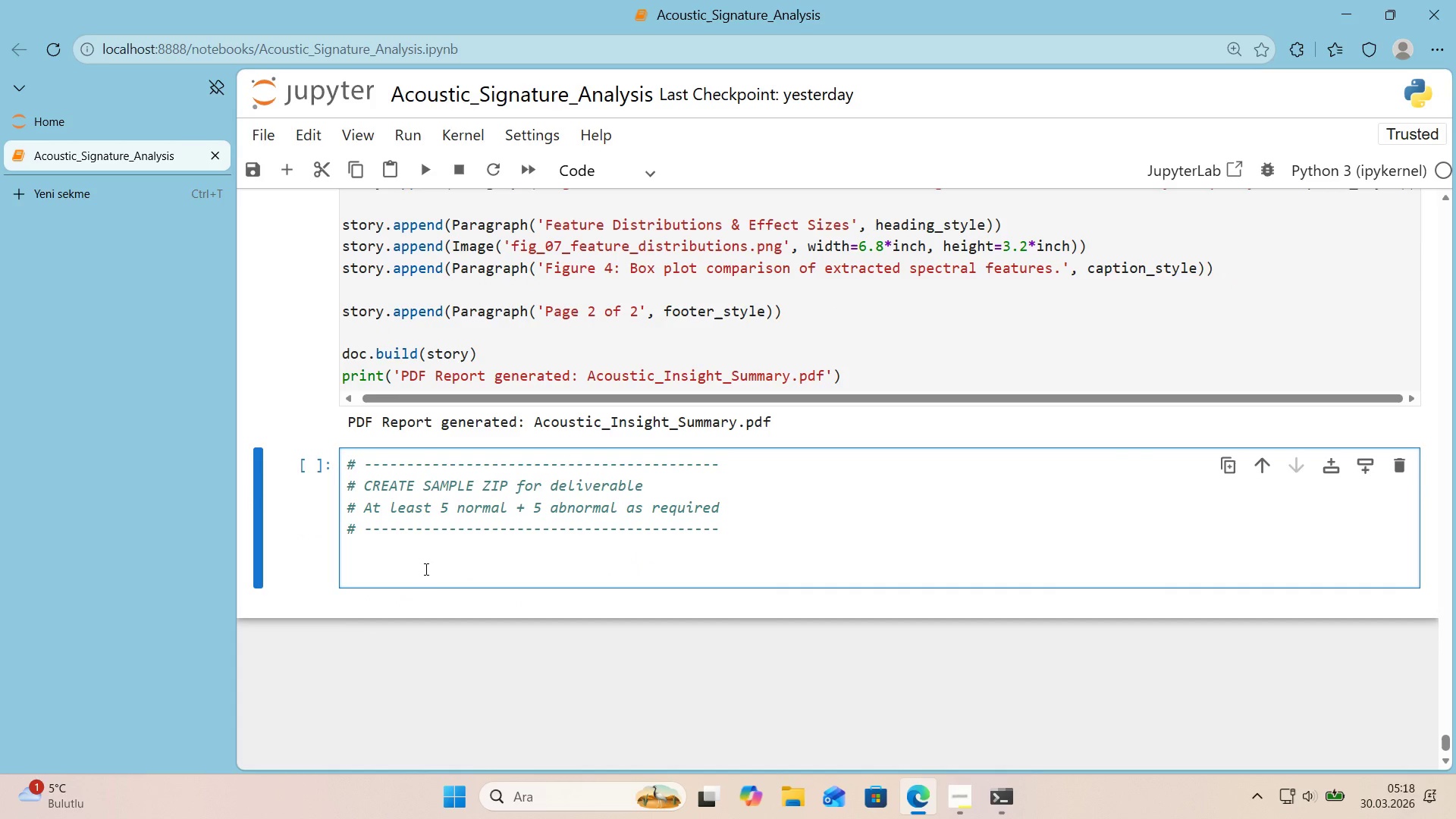 
key(Backspace)
type('mport z'pf'le)
 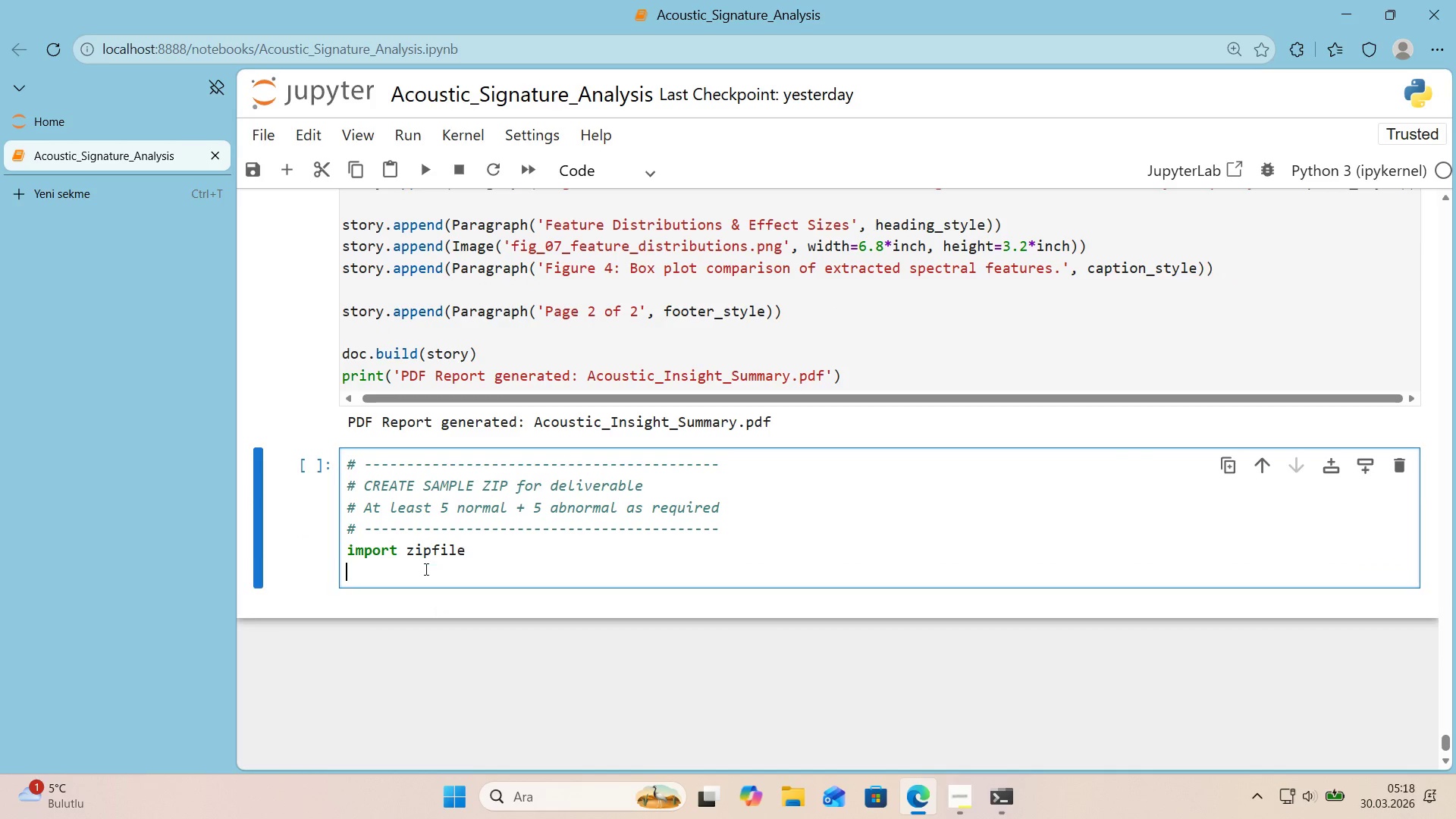 
key(Enter)
 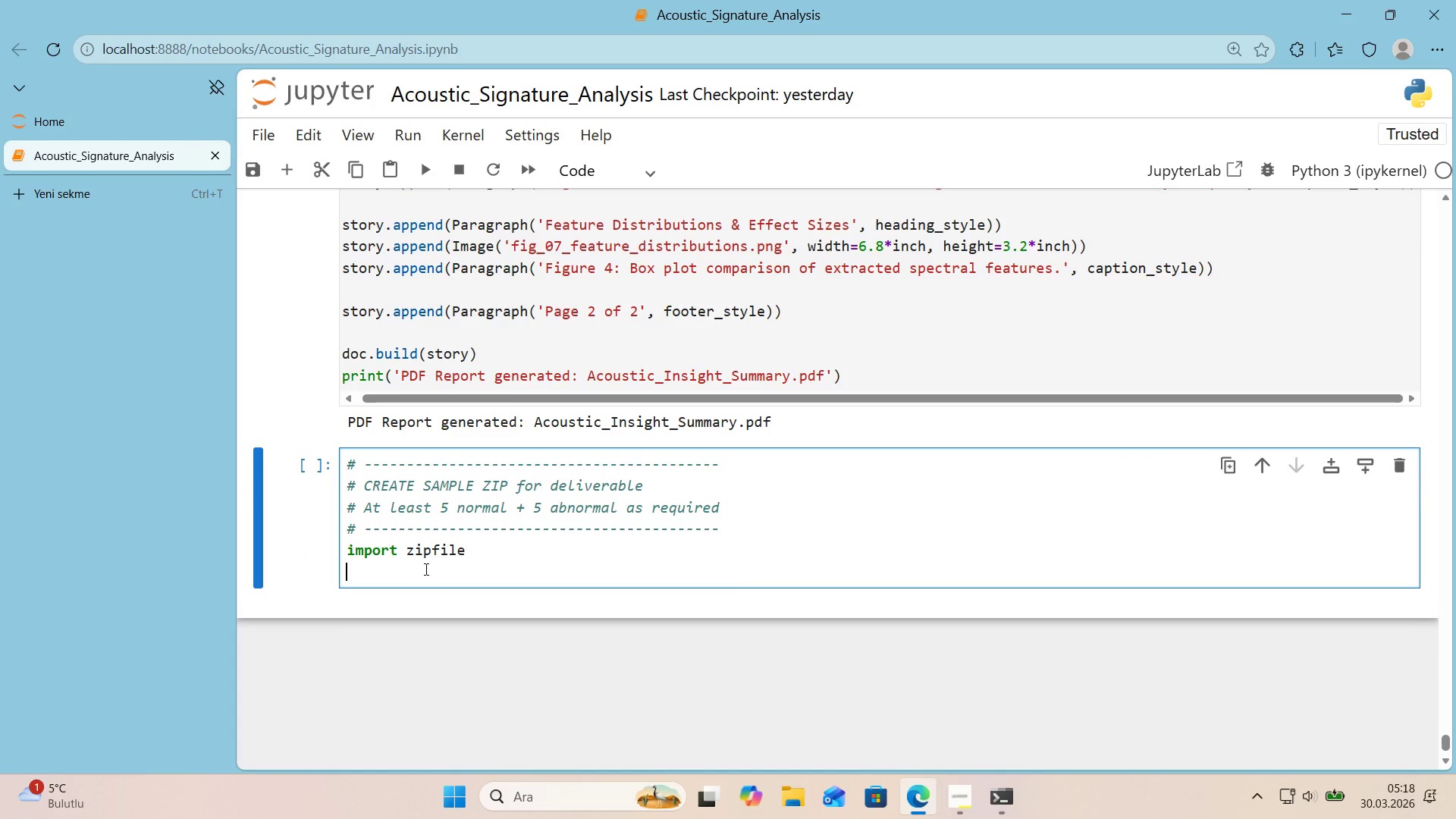 
key(Backspace)
 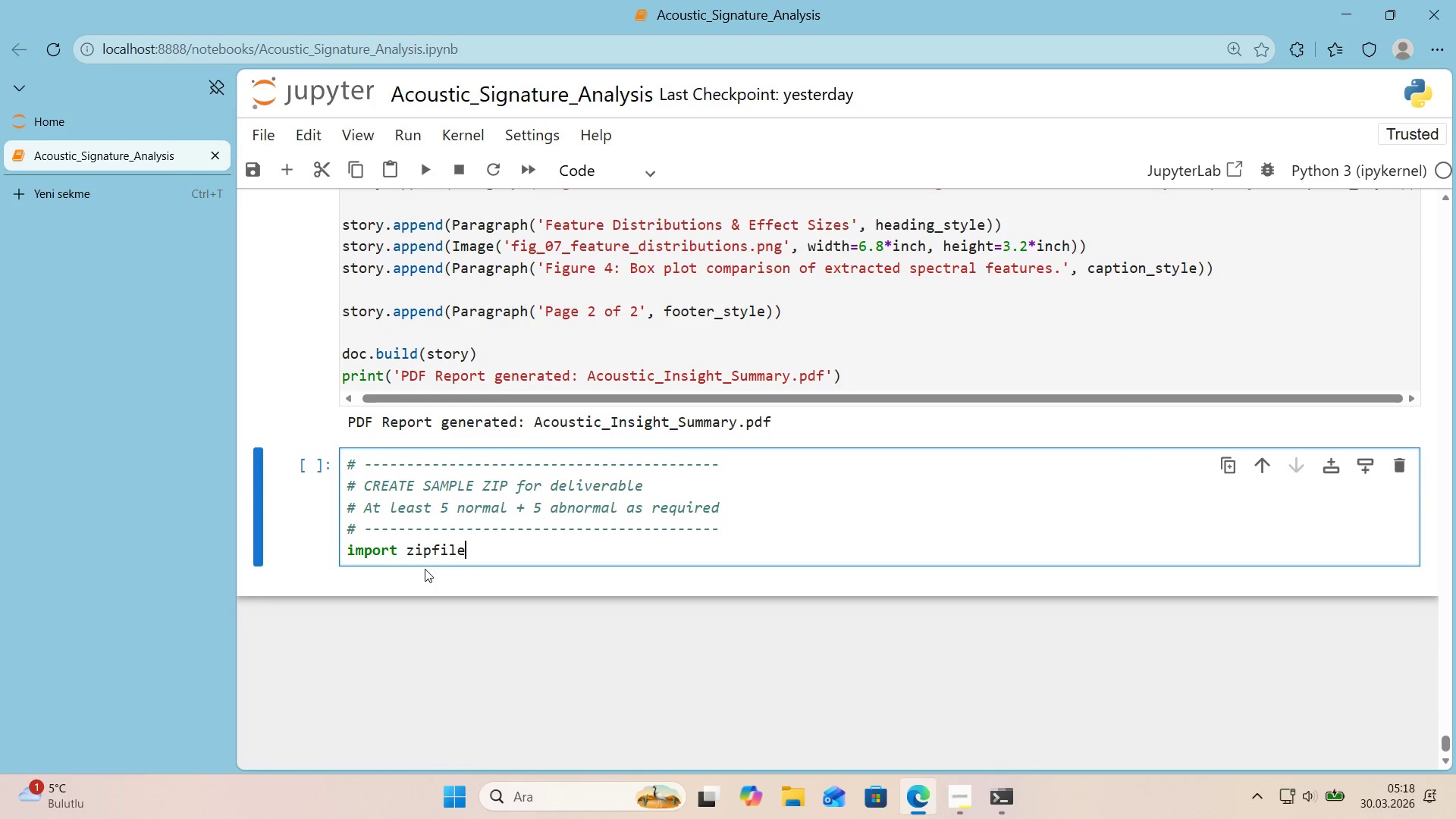 
key(Z)
 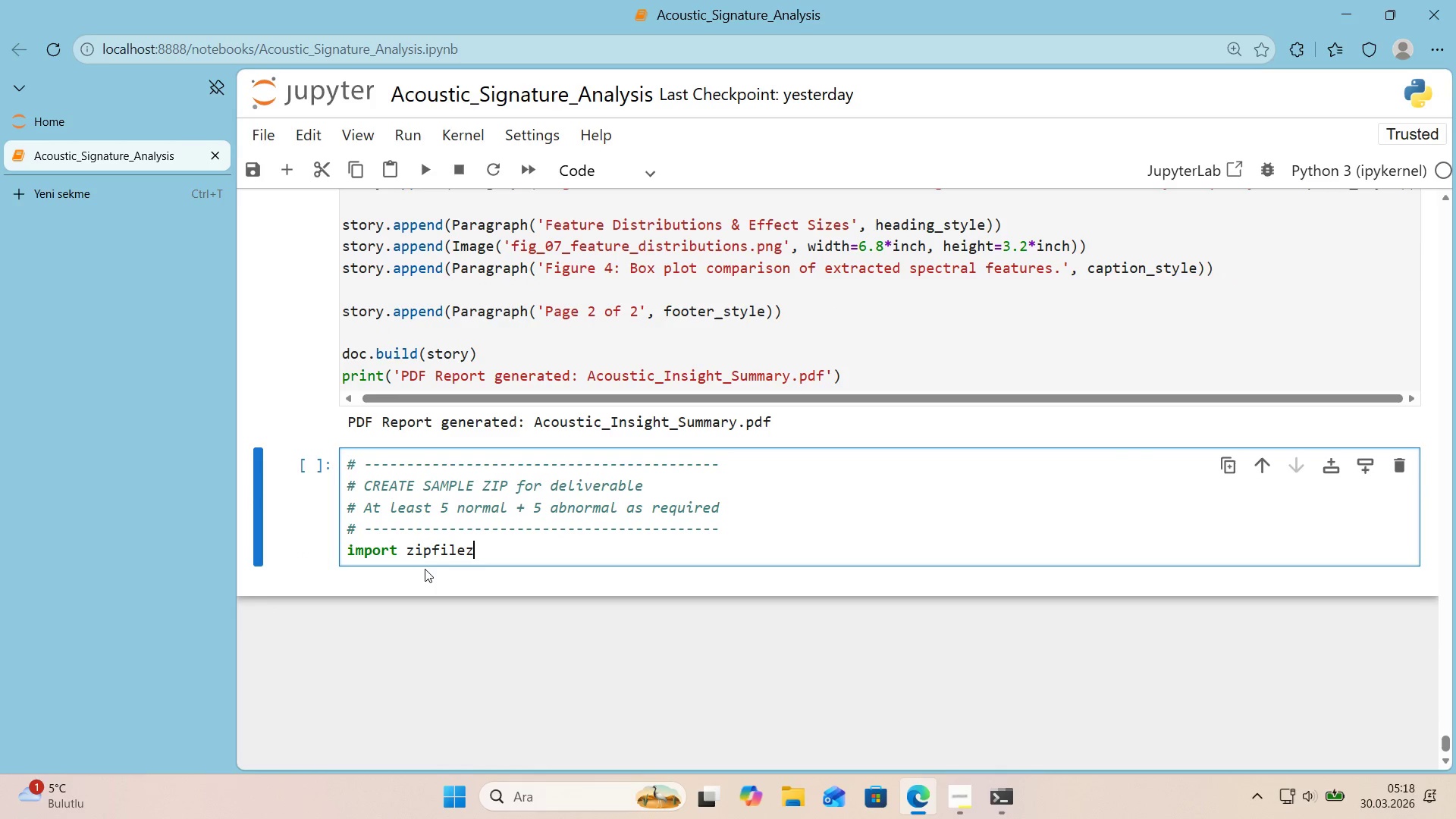 
key(Quote)
 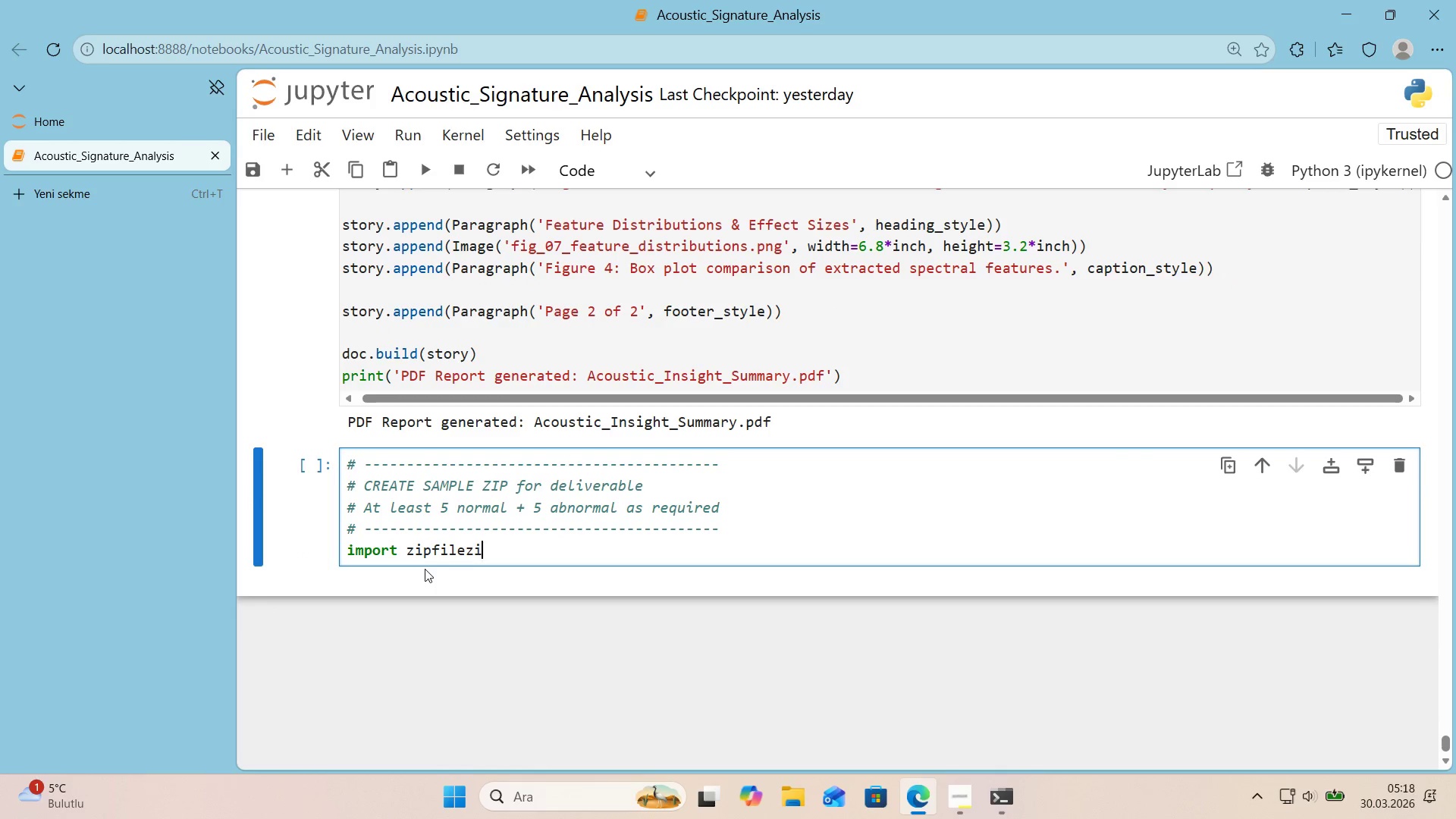 
key(P)
 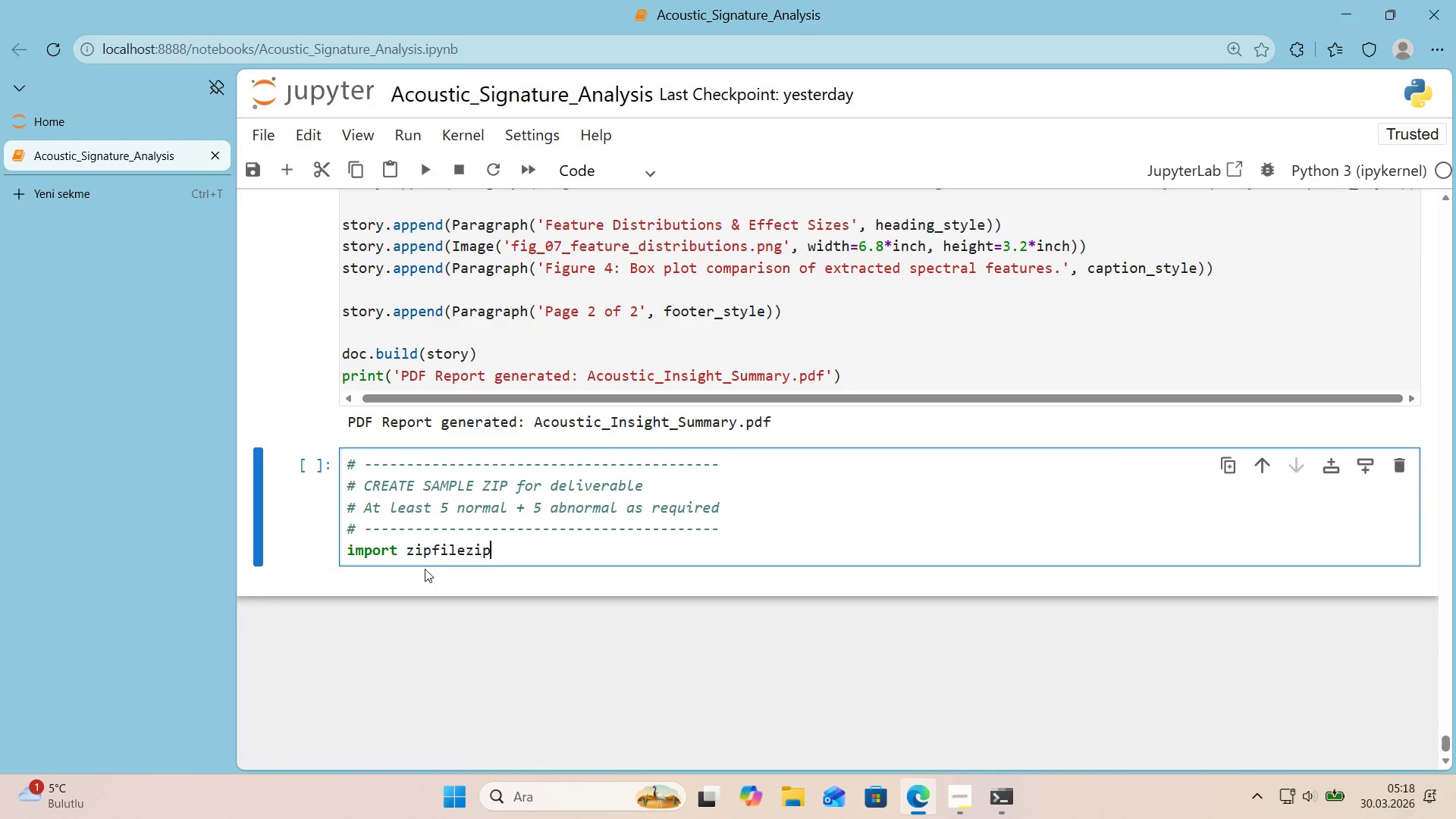 
key(Shift+ShiftRight)
 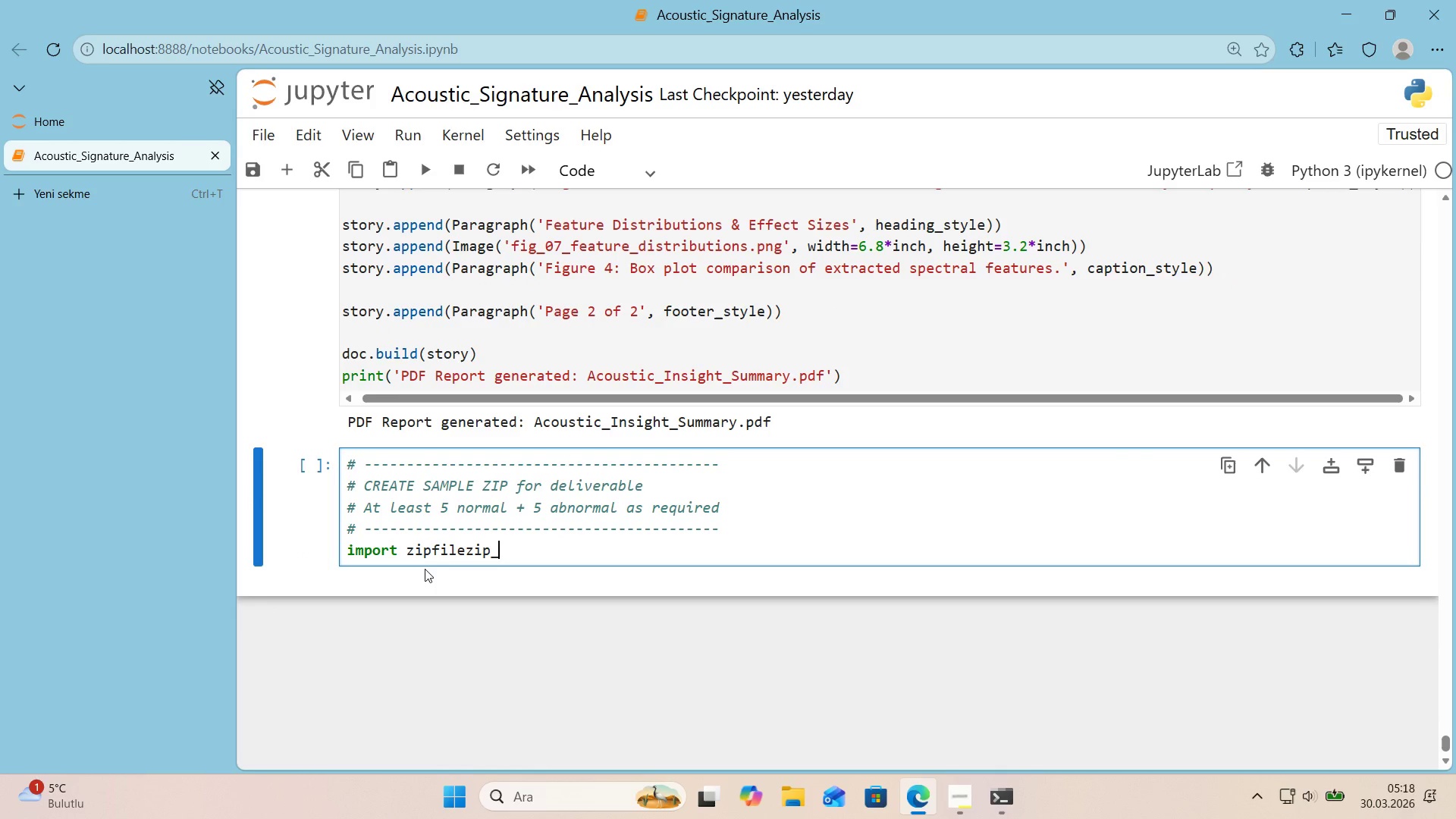 
key(Shift+Minus)
 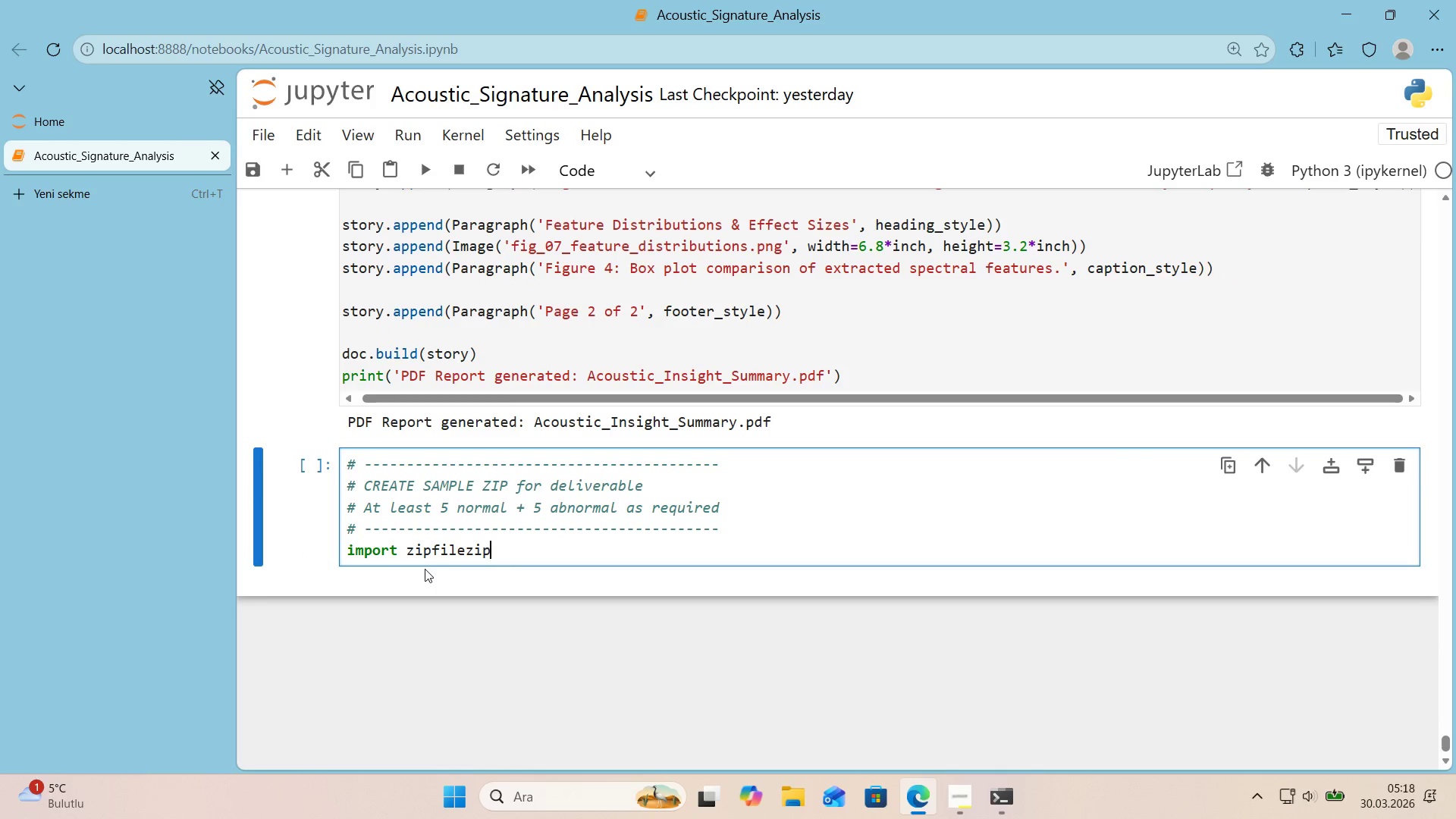 
key(Backspace)
 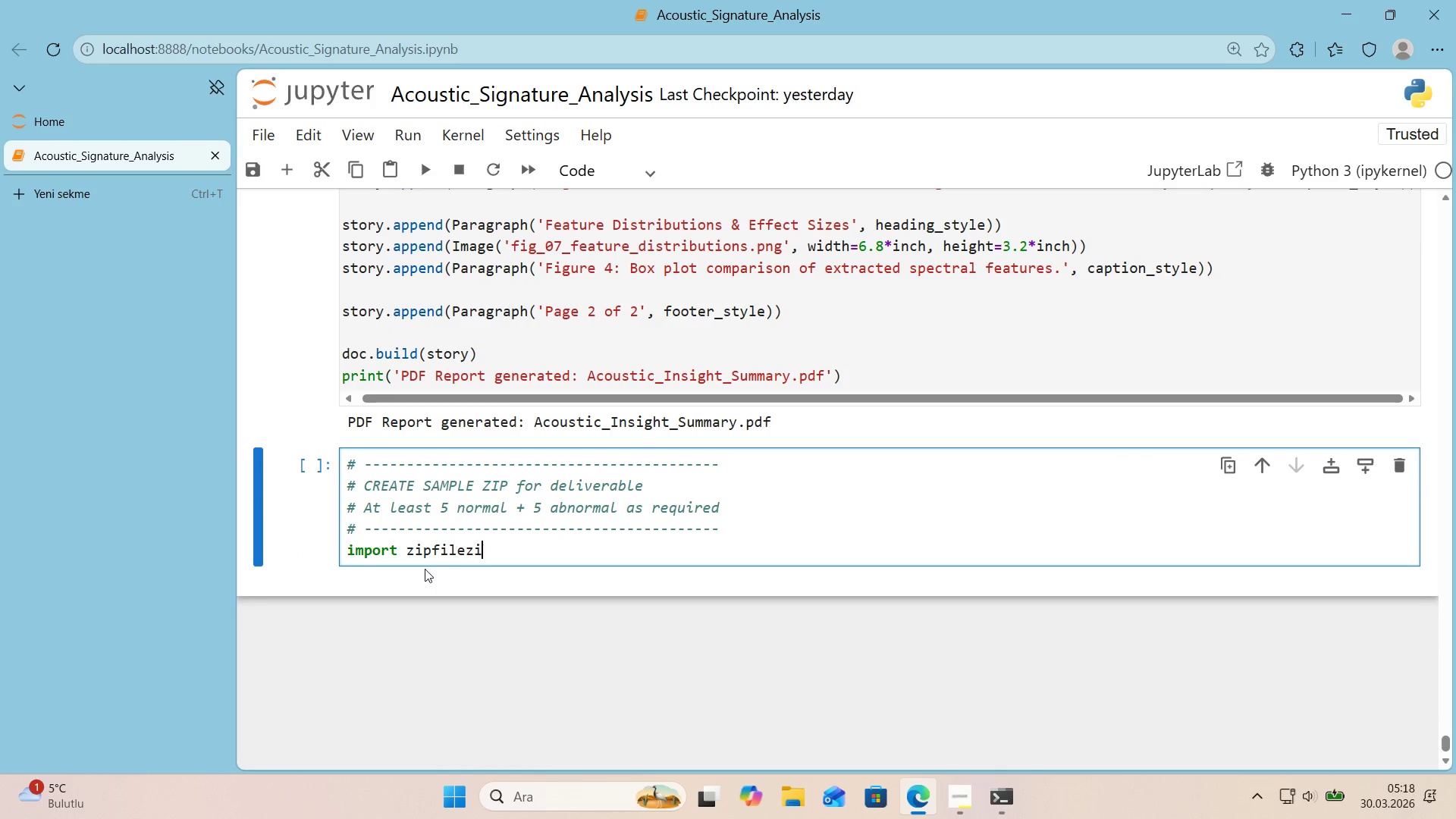 
key(Backspace)
 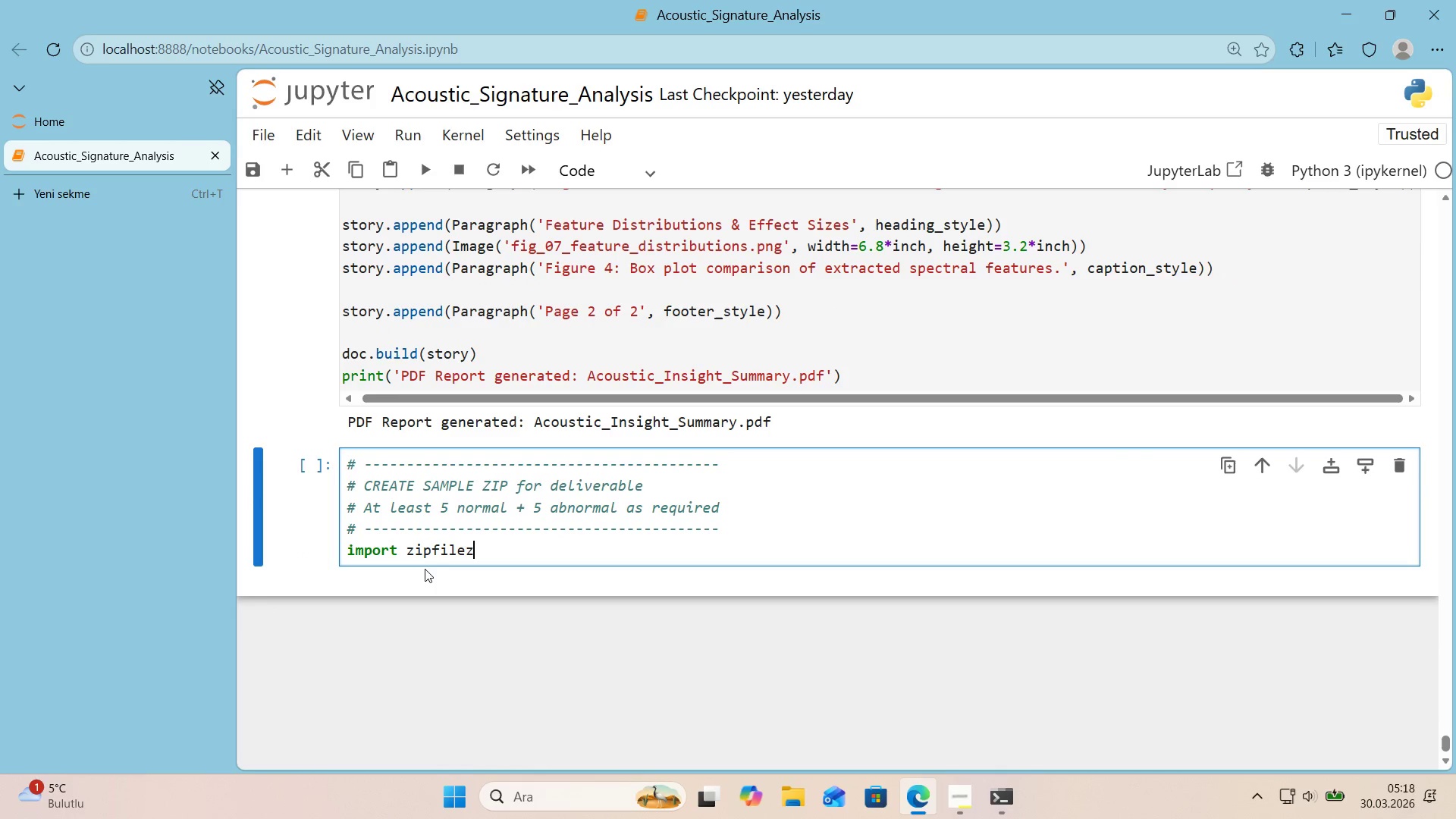 
key(Backspace)
 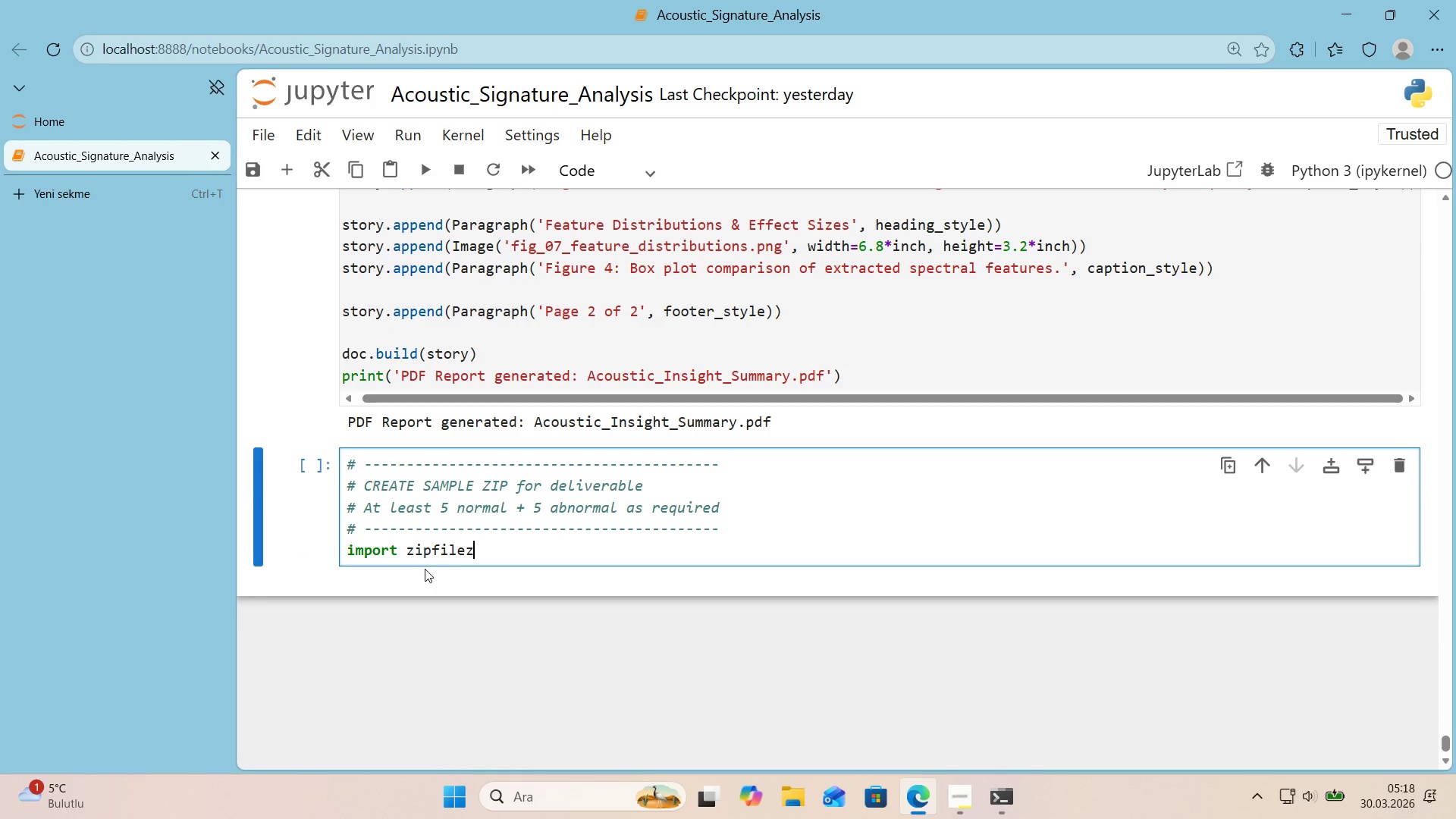 
key(Backspace)
 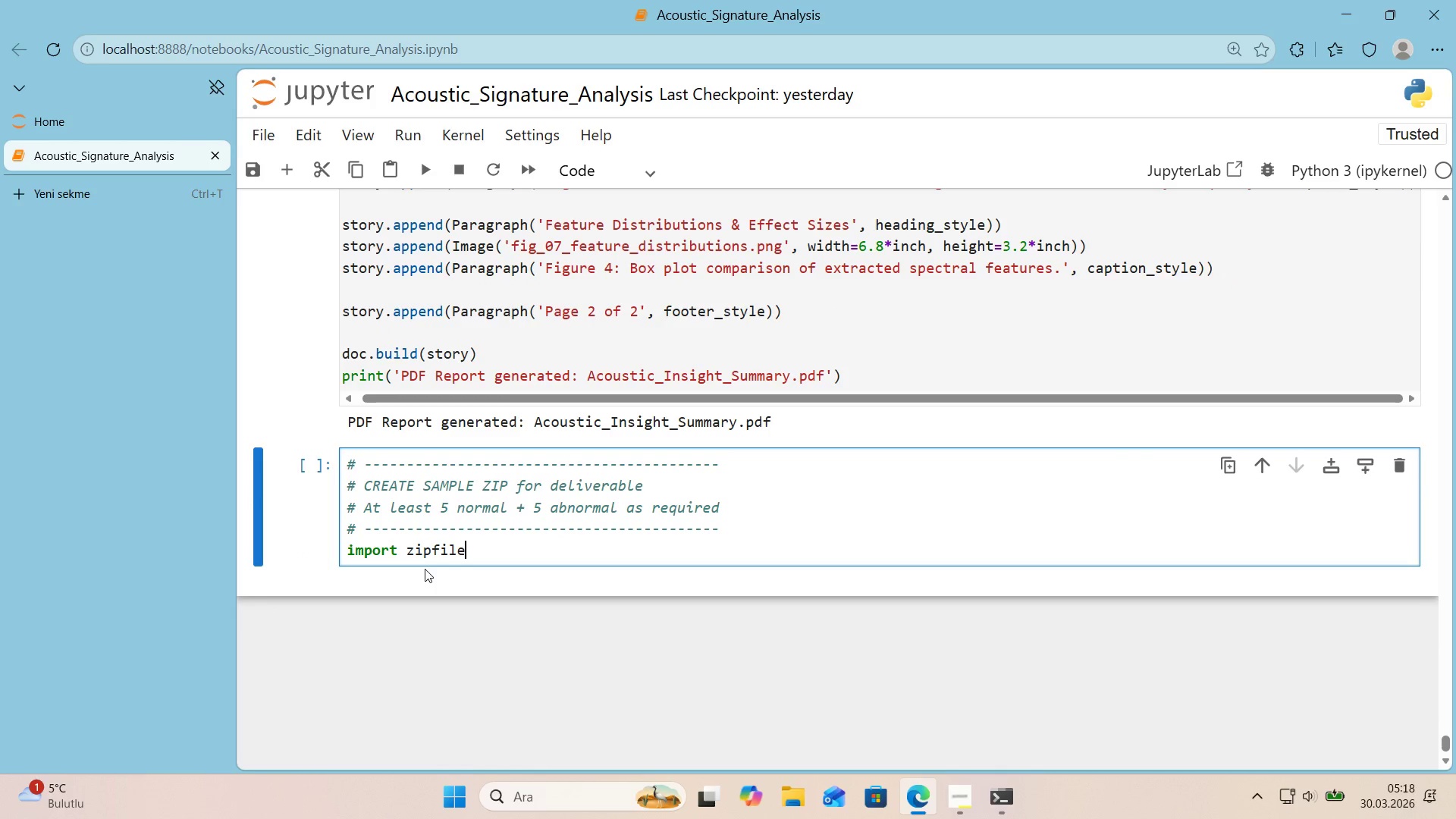 
key(Enter)
 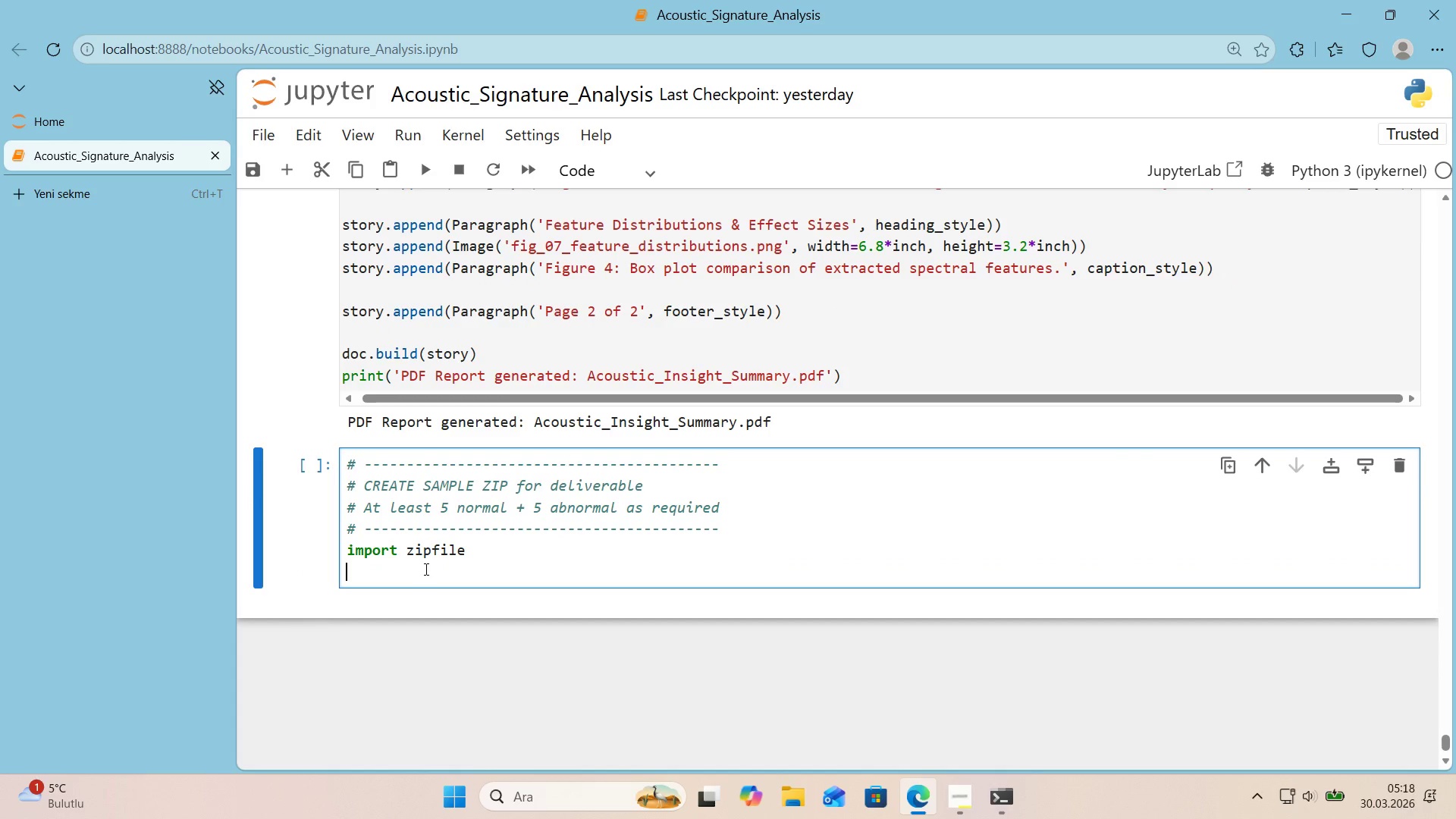 
key(Enter)
 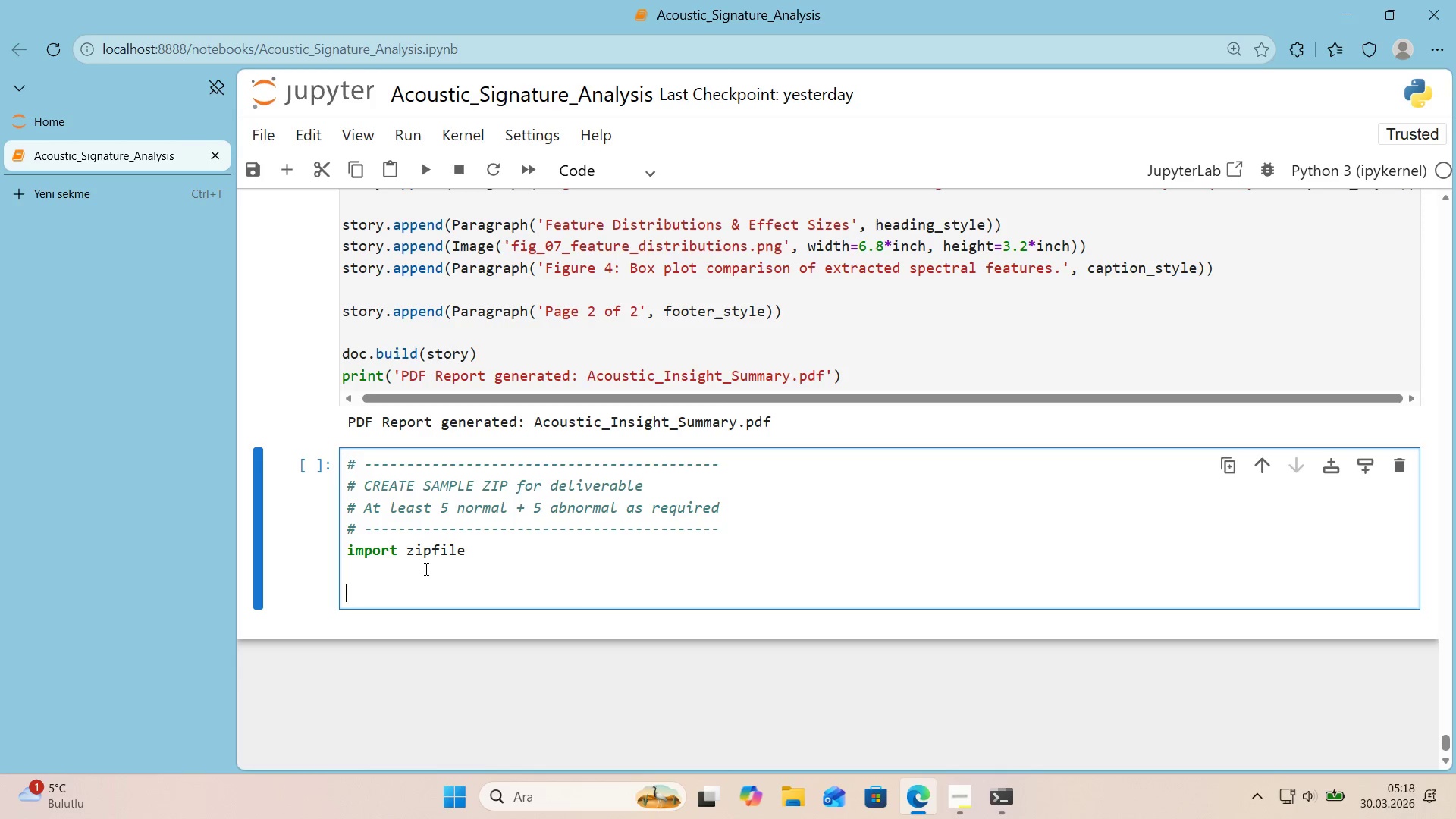 
type(z'p_name ) @@)
 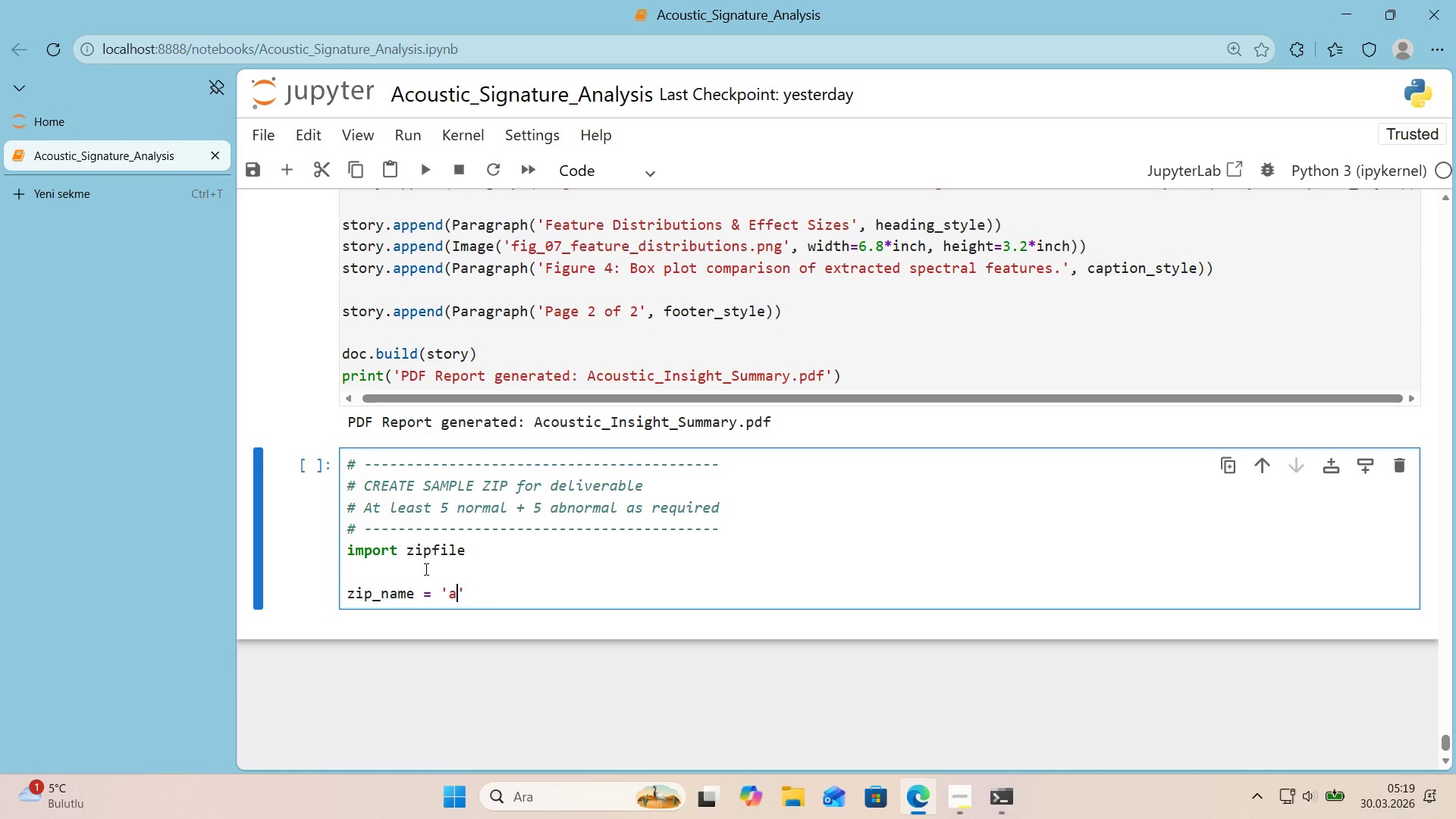 
 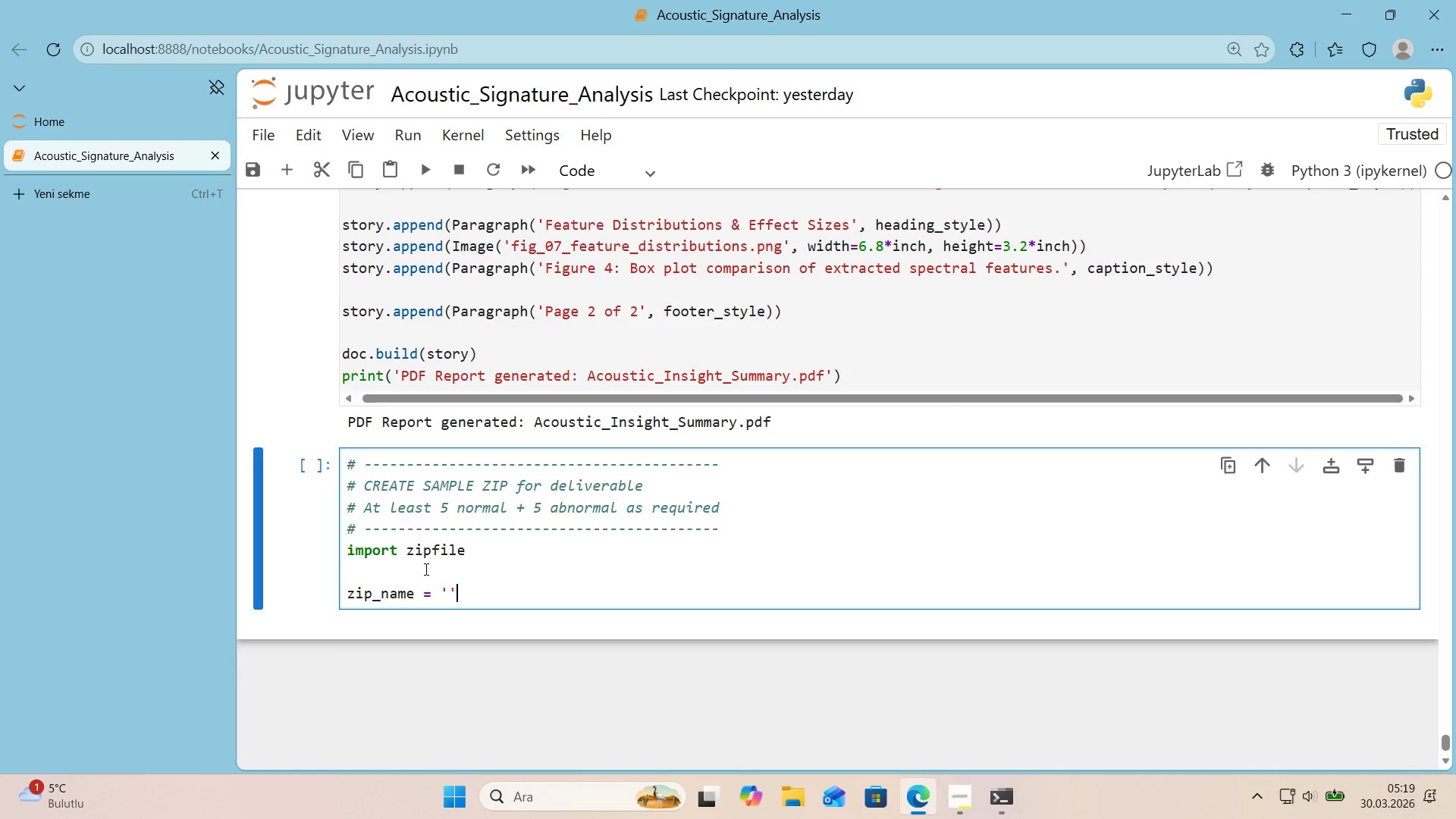 
key(ArrowLeft)
 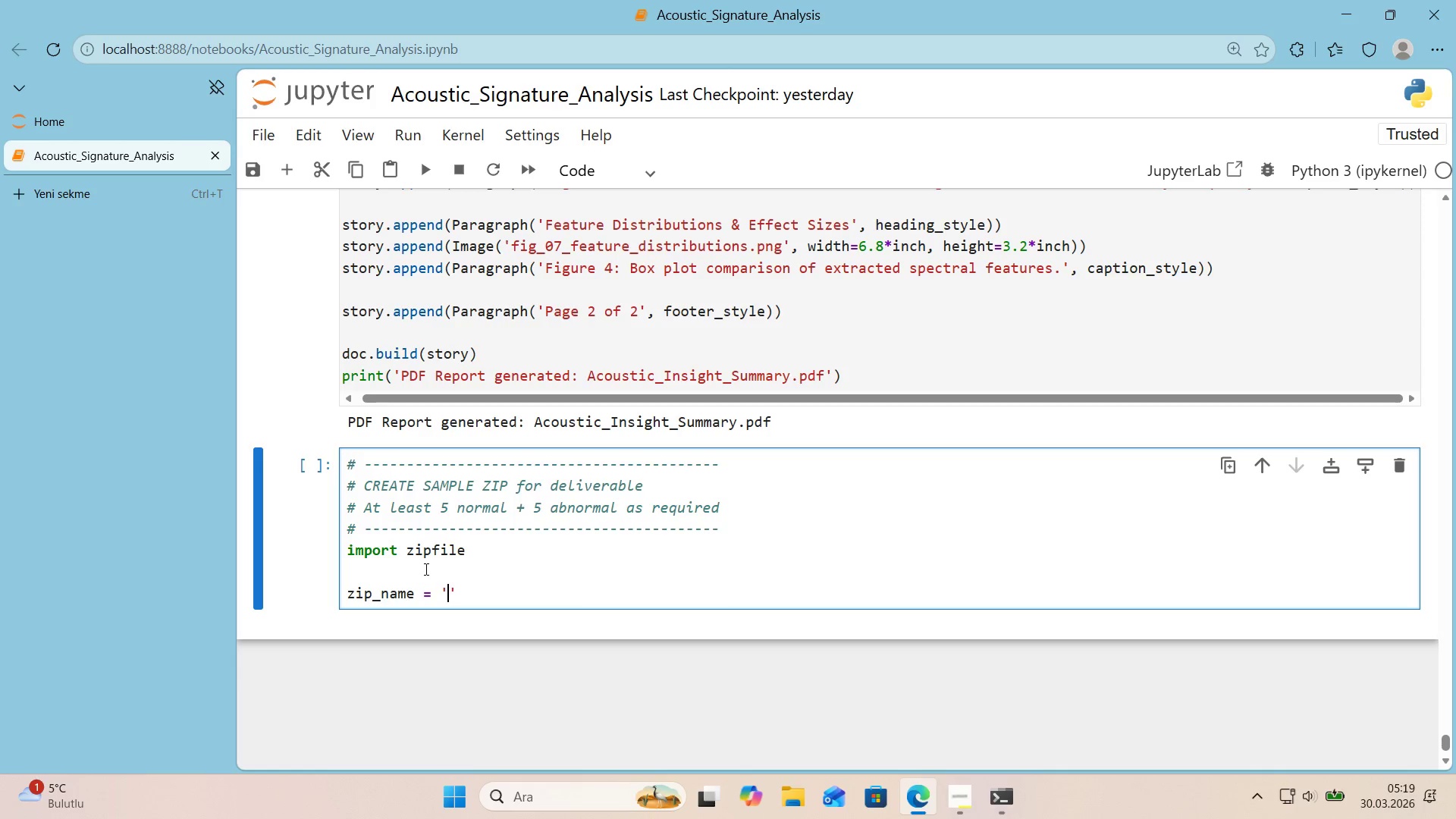 
type(aud'o_samples_dem')
key(Backspace)
type(o.z'o)
key(Backspace)
type(p)
 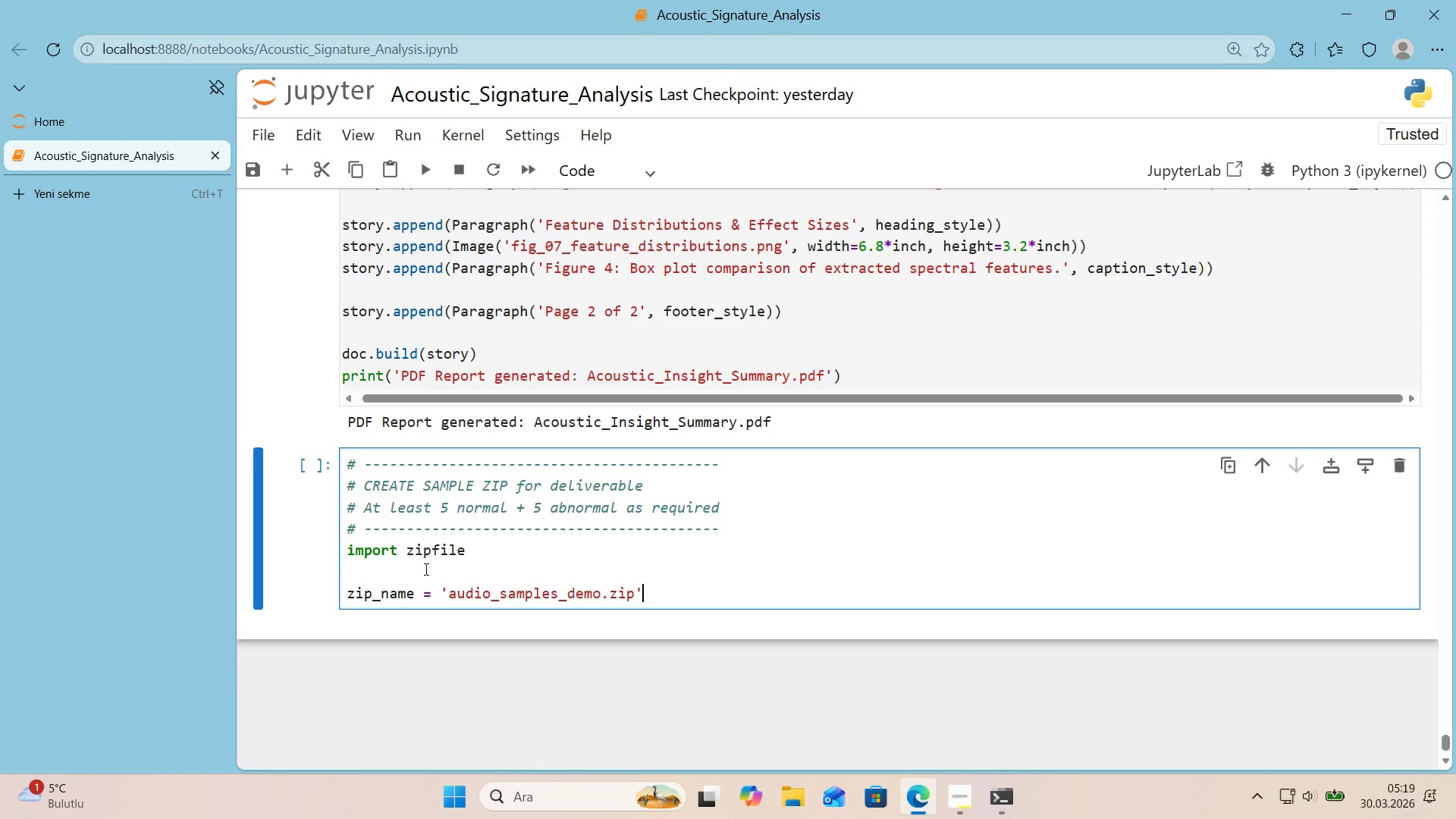 
 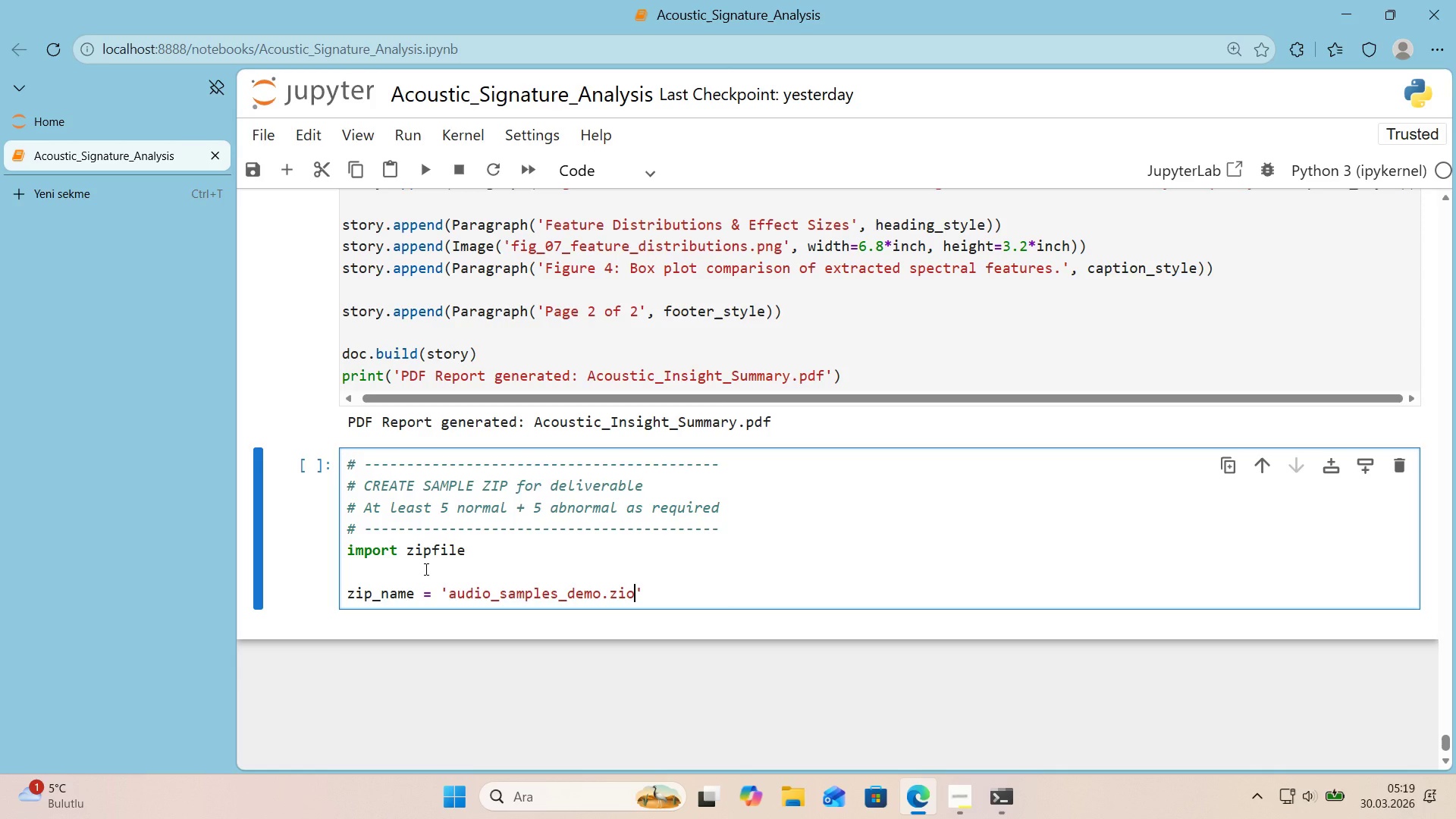 
key(ArrowRight)
 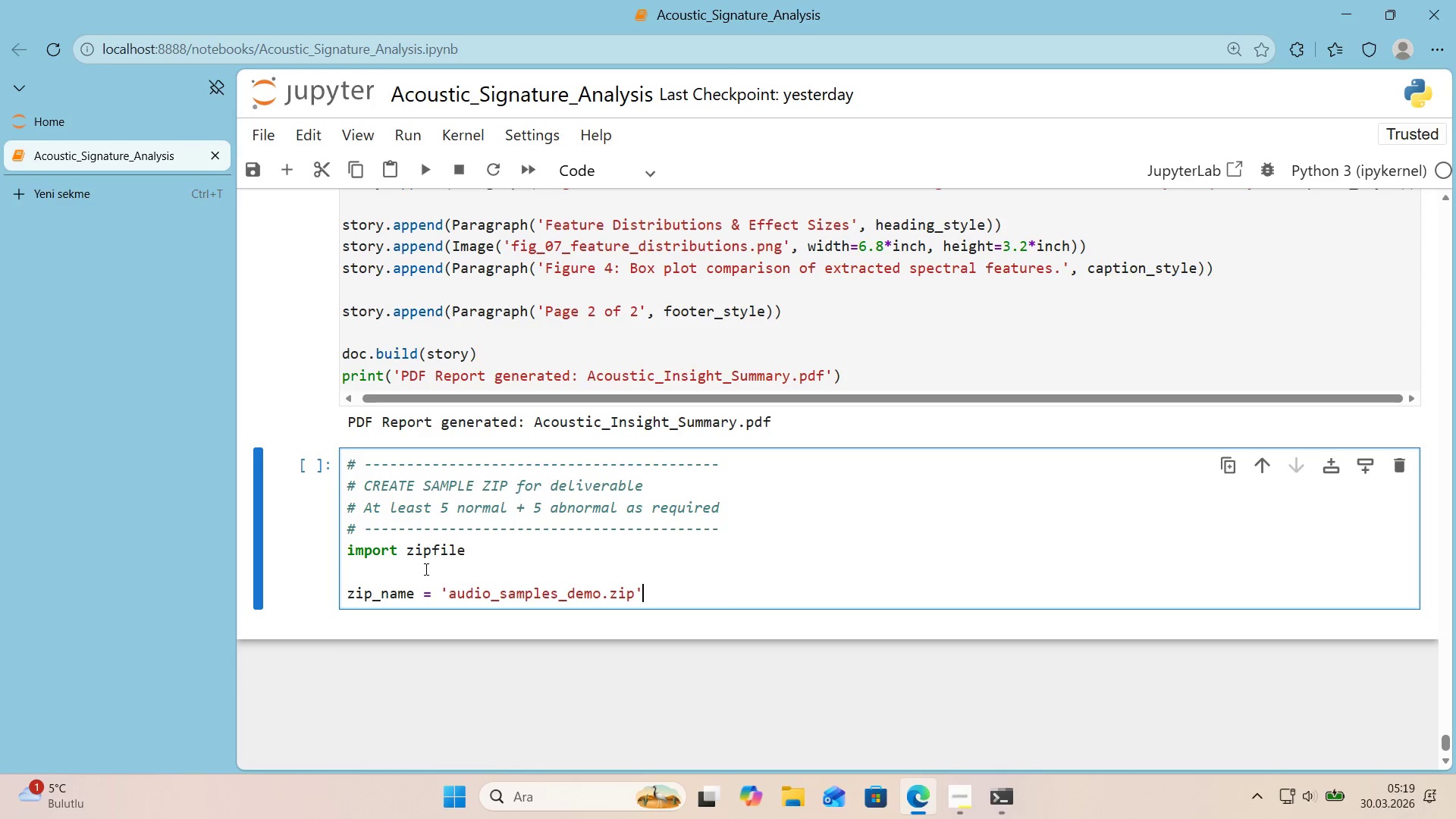 
key(ArrowRight)
 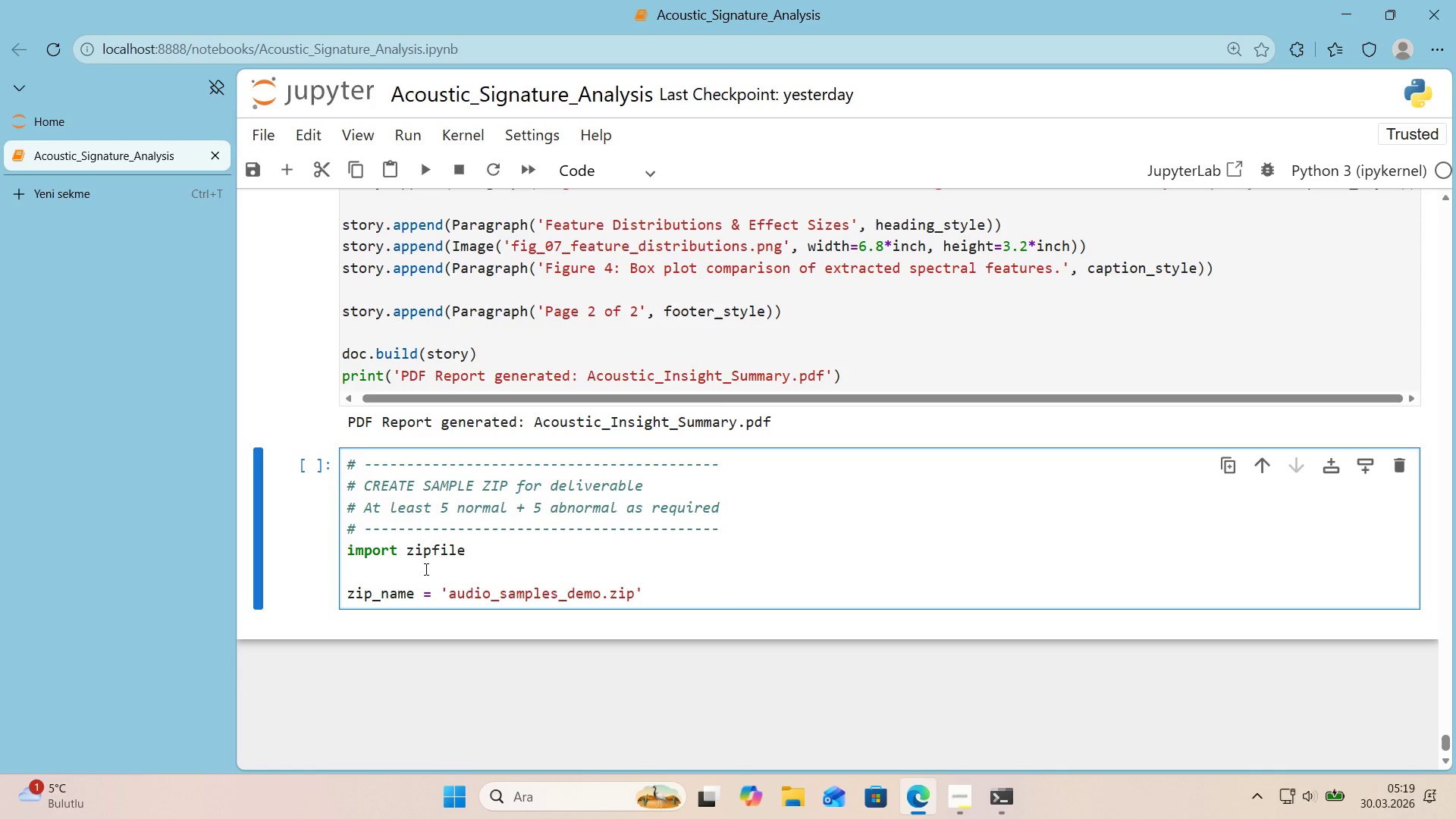 
key(Enter)
 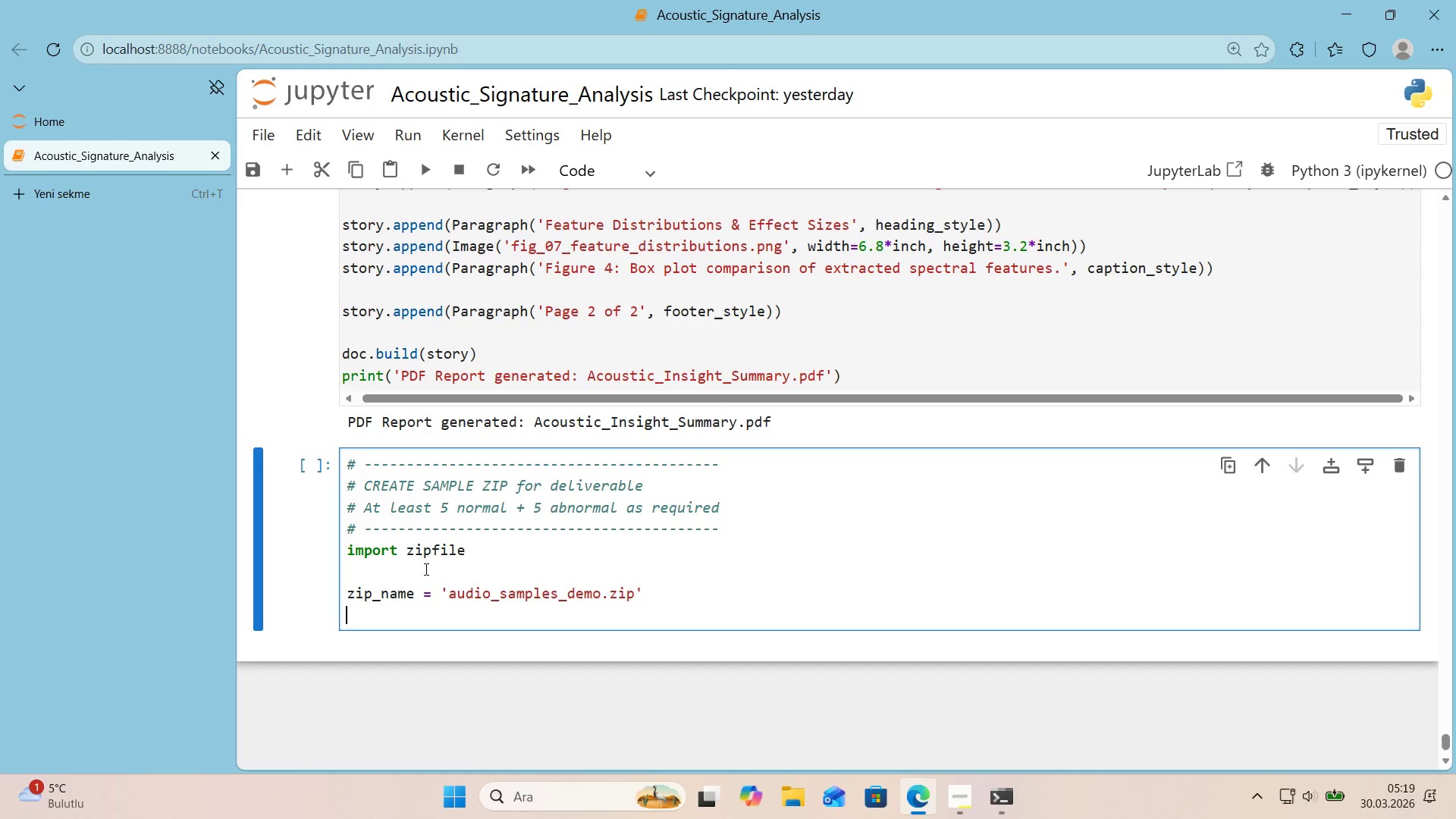 
type(w'th 'z)
key(Backspace)
key(Backspace)
type(z'pf'le.Z'[)
key(Backspace)
type(pf'le*()
 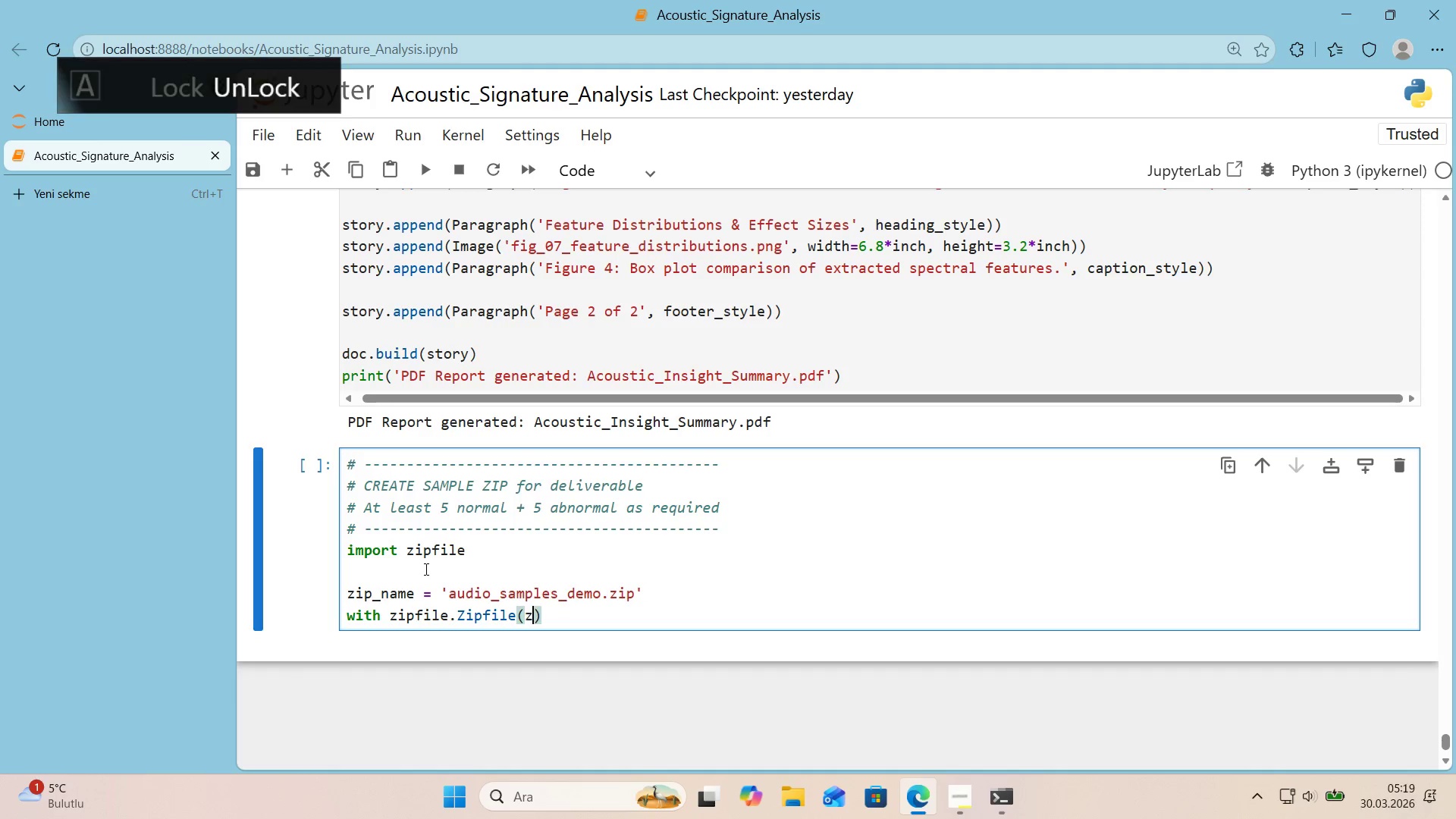 
 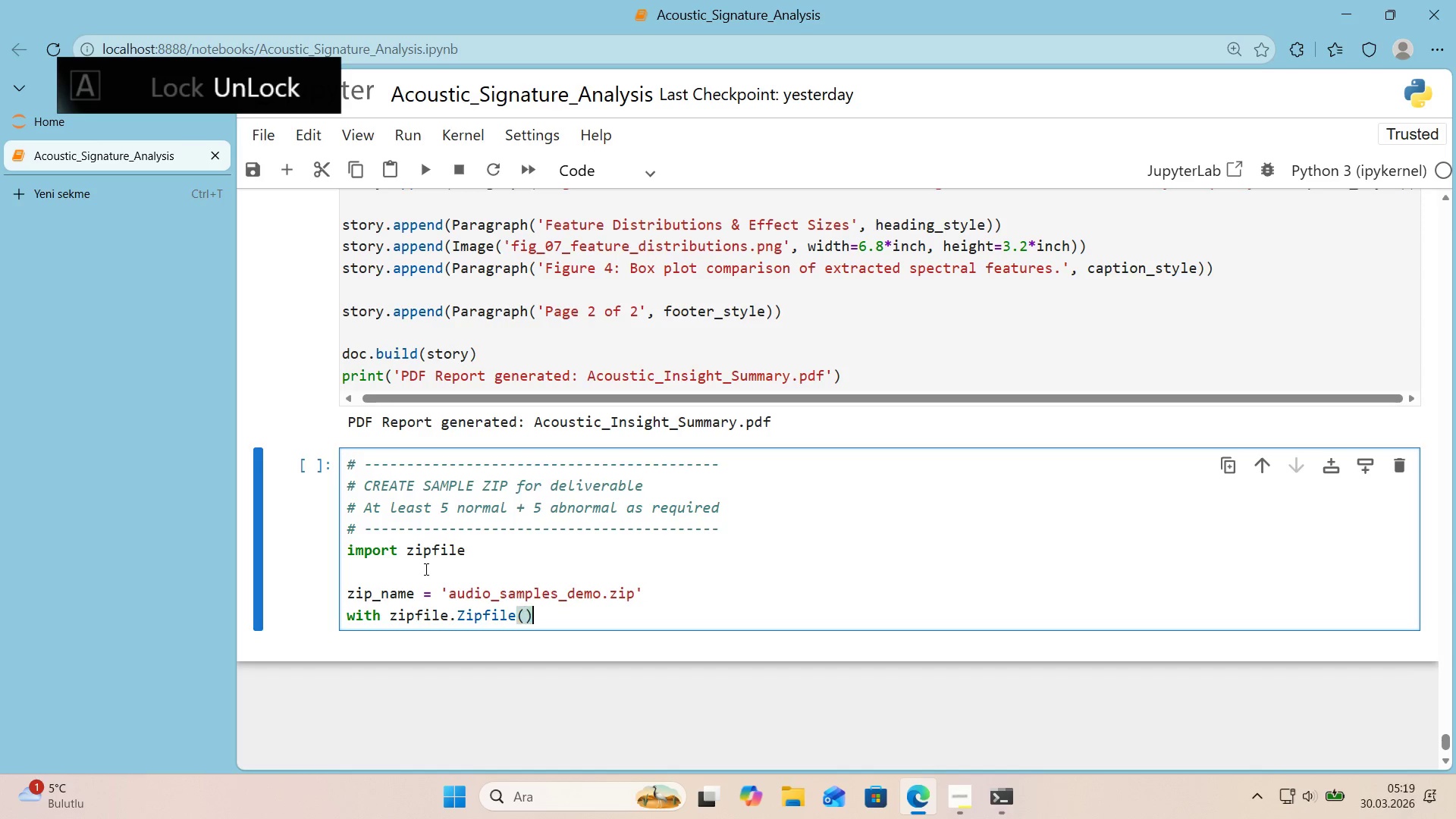 
key(ArrowLeft)
 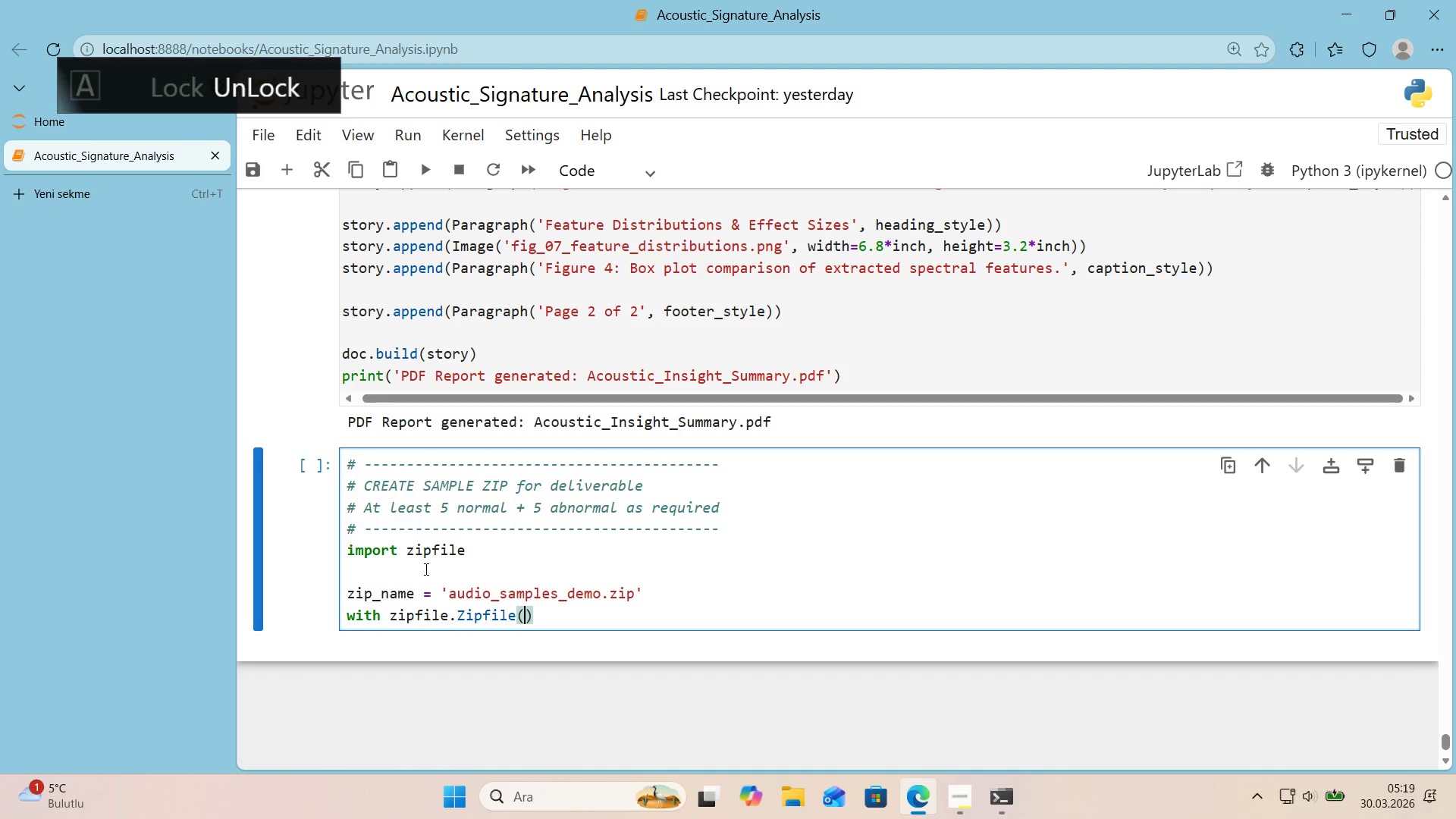 
type(z'p_name, @@)
 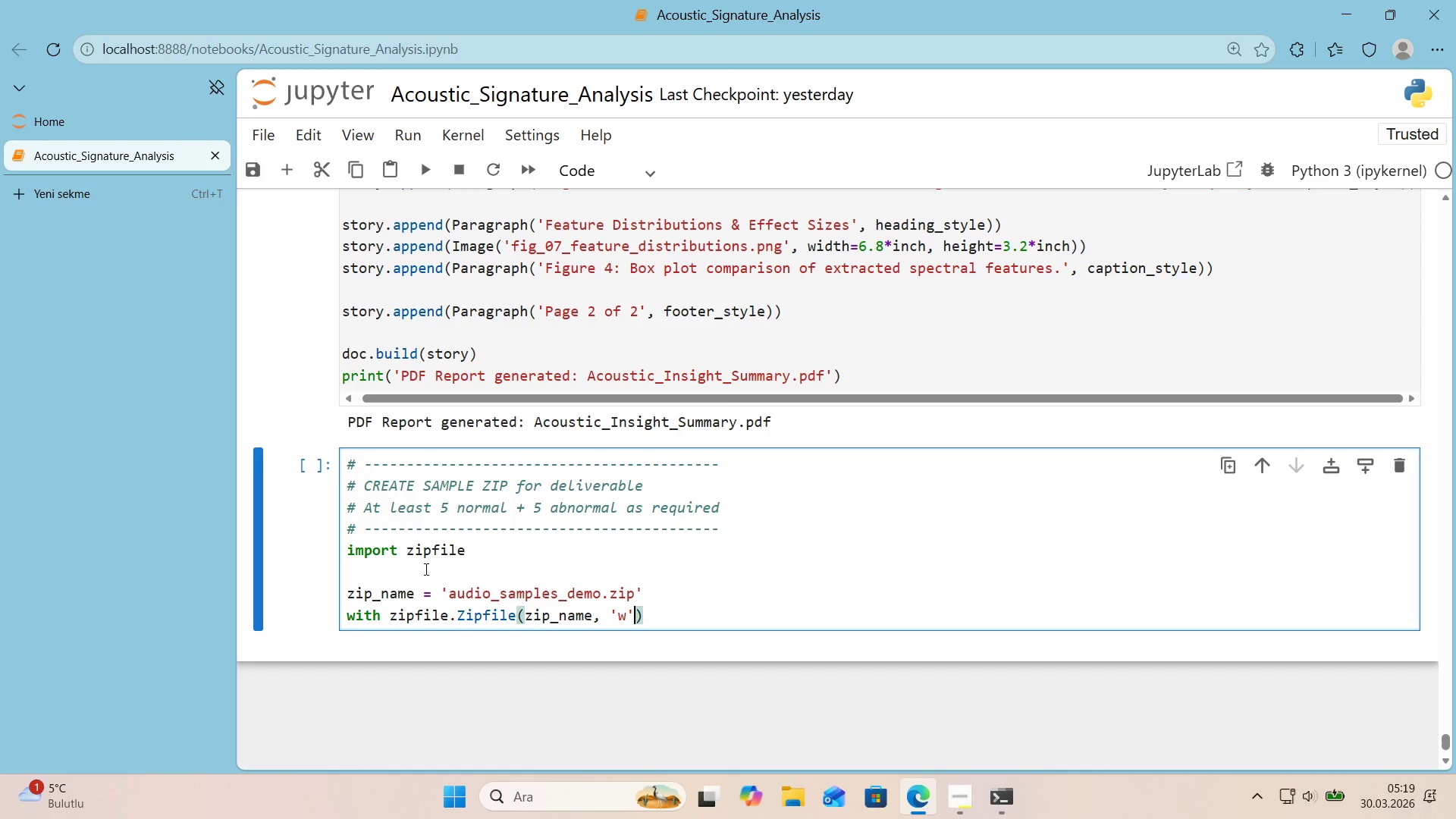 
 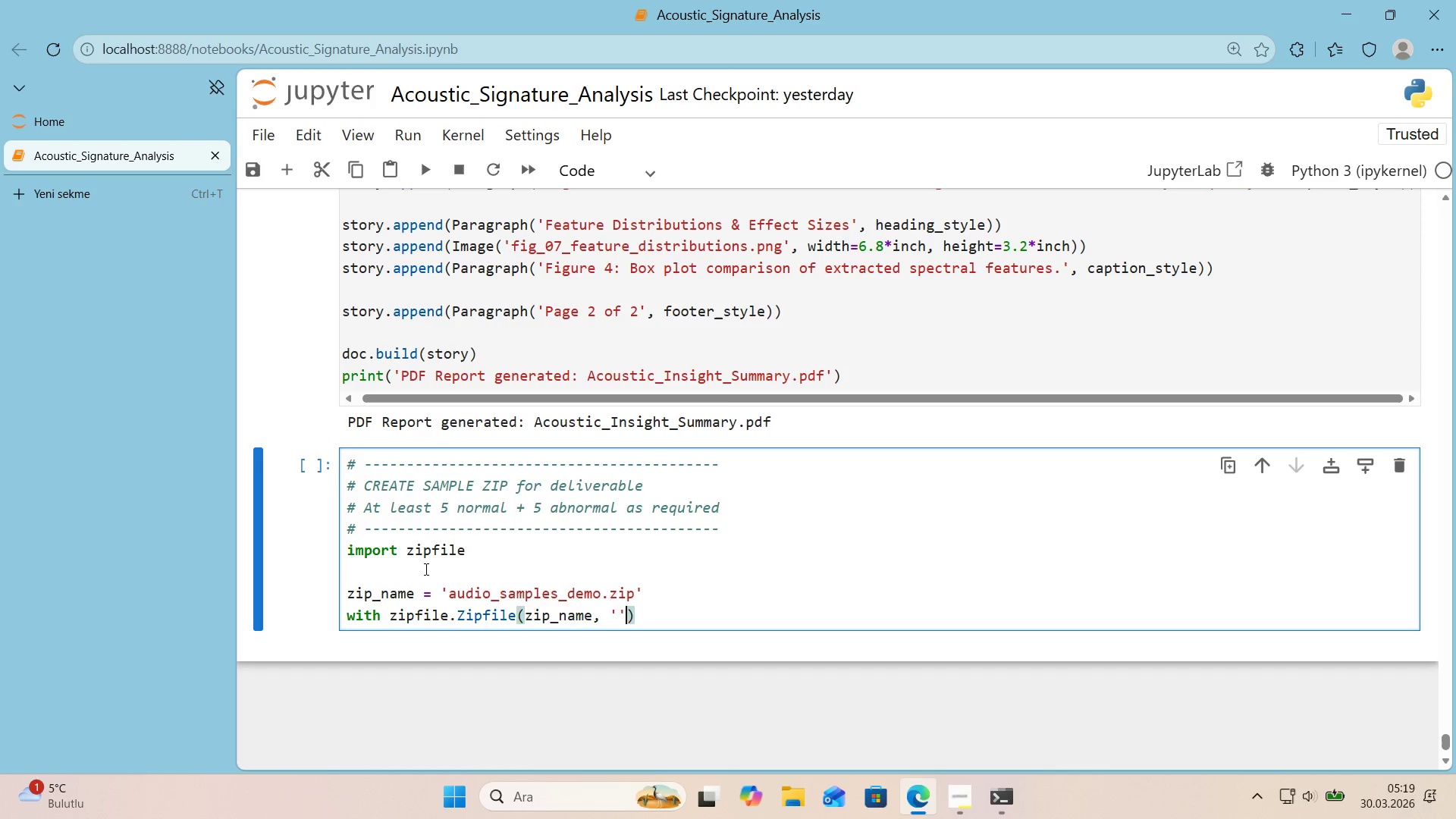 
key(ArrowLeft)
 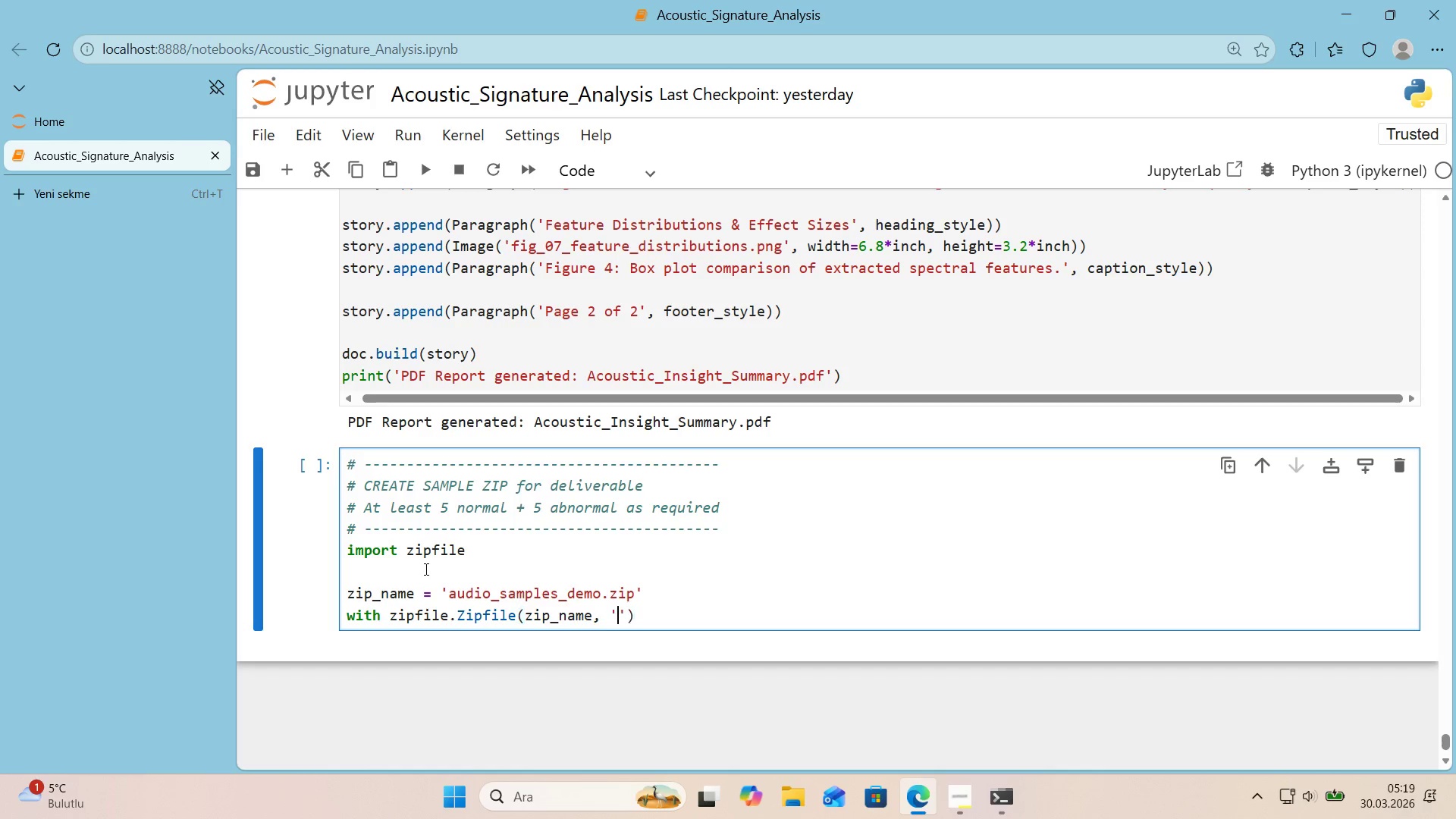 
key(W)
 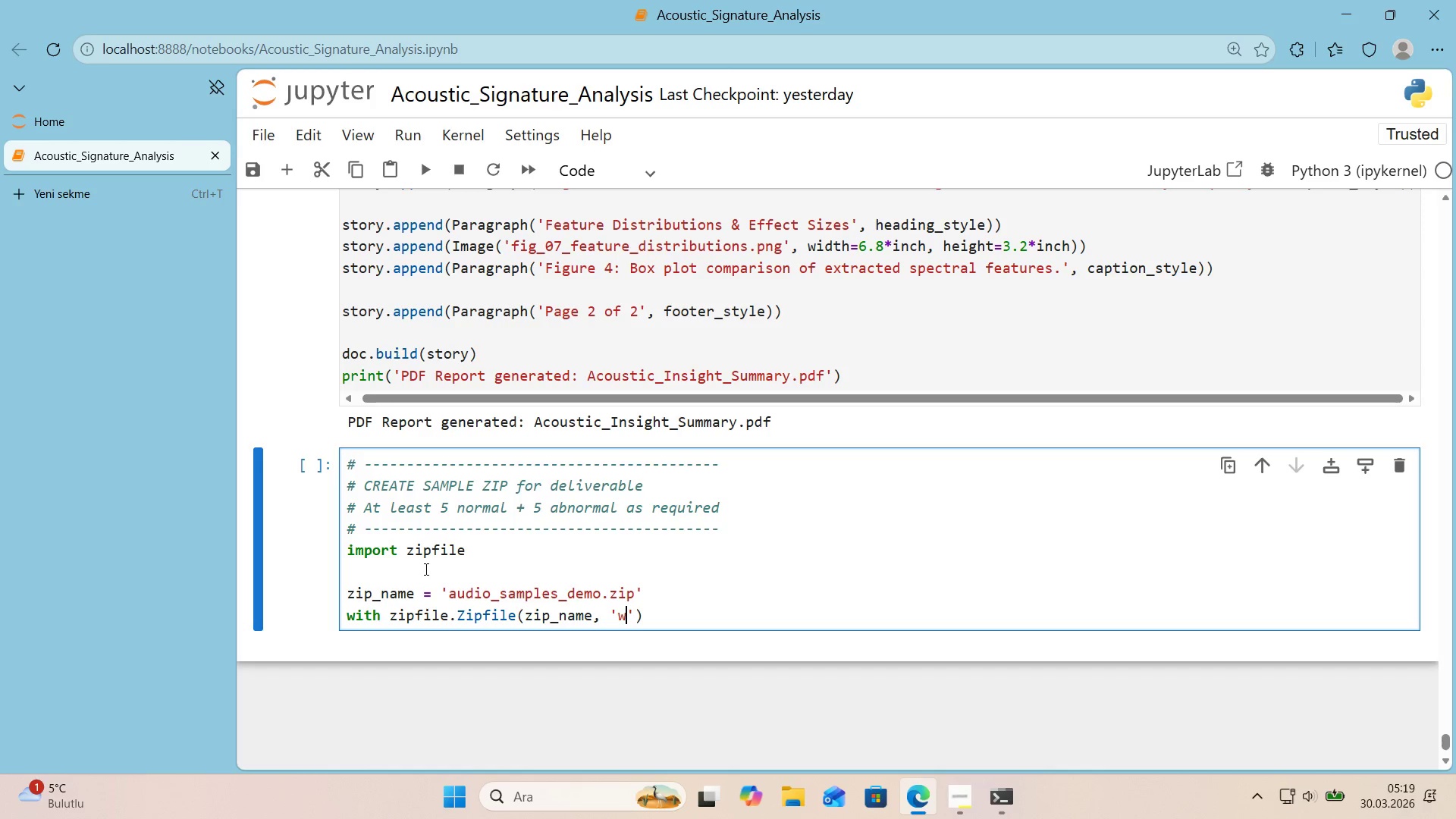 
key(ArrowRight)
 